 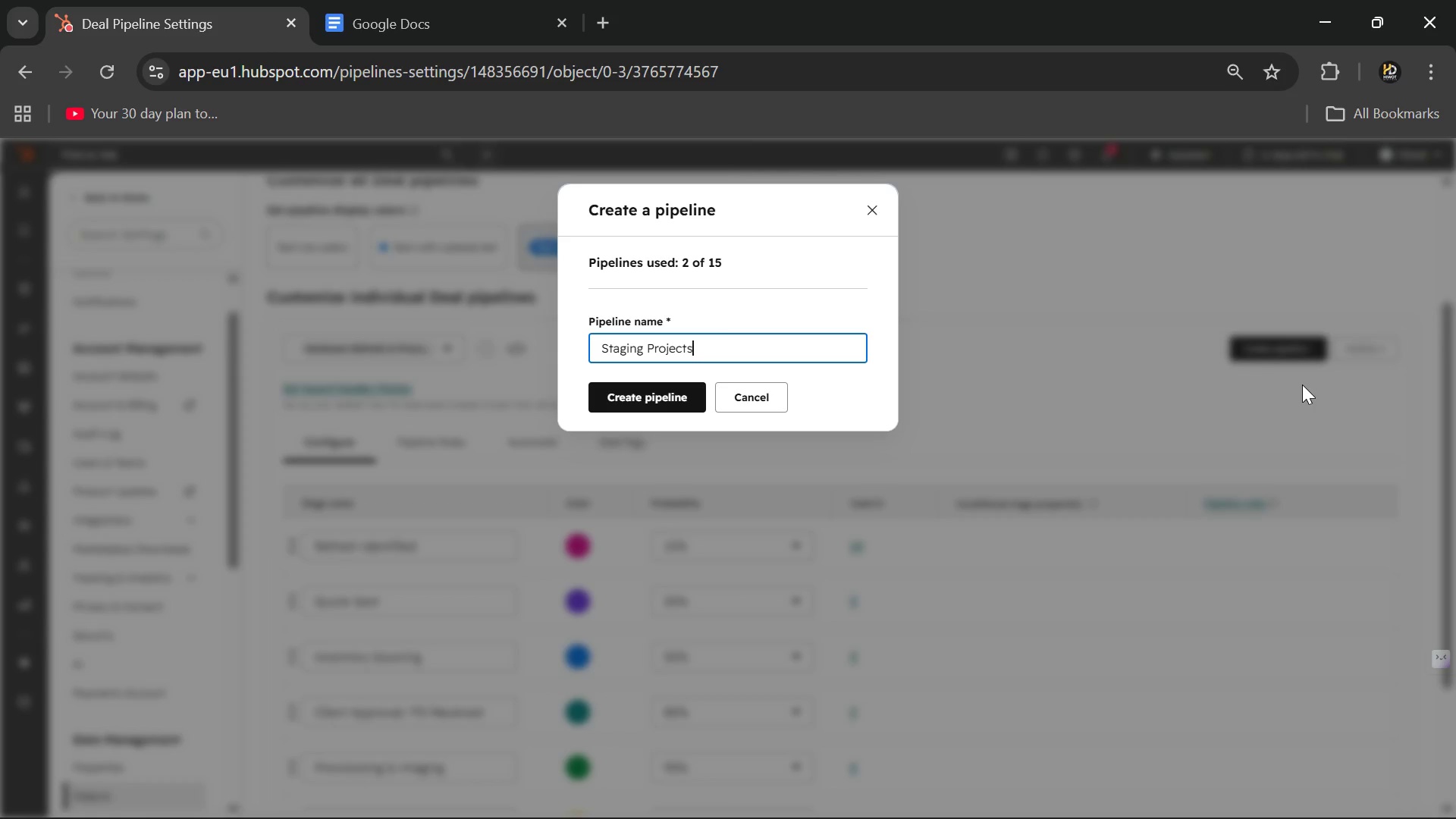 
key(Space)
 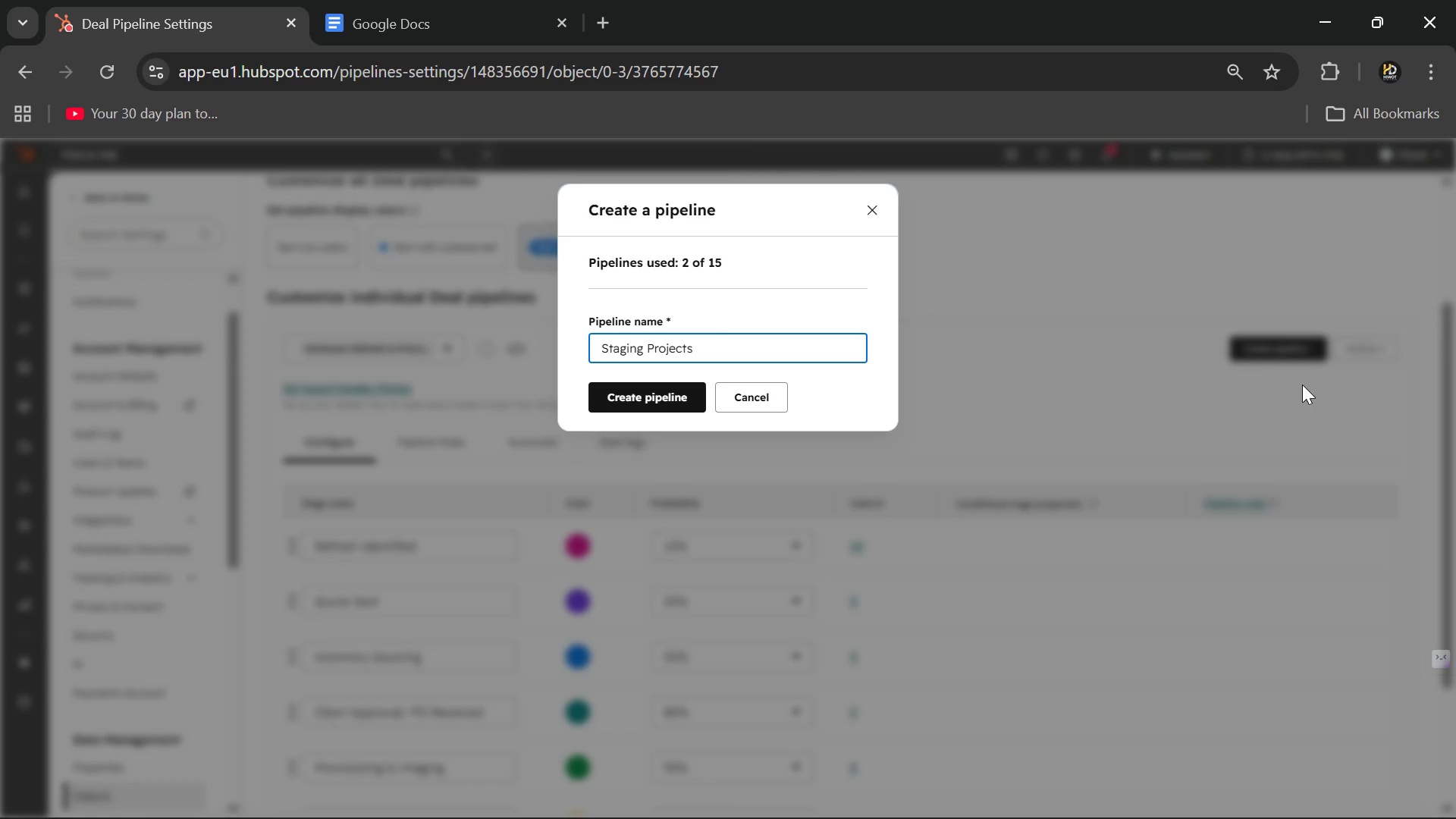 
key(Enter)
 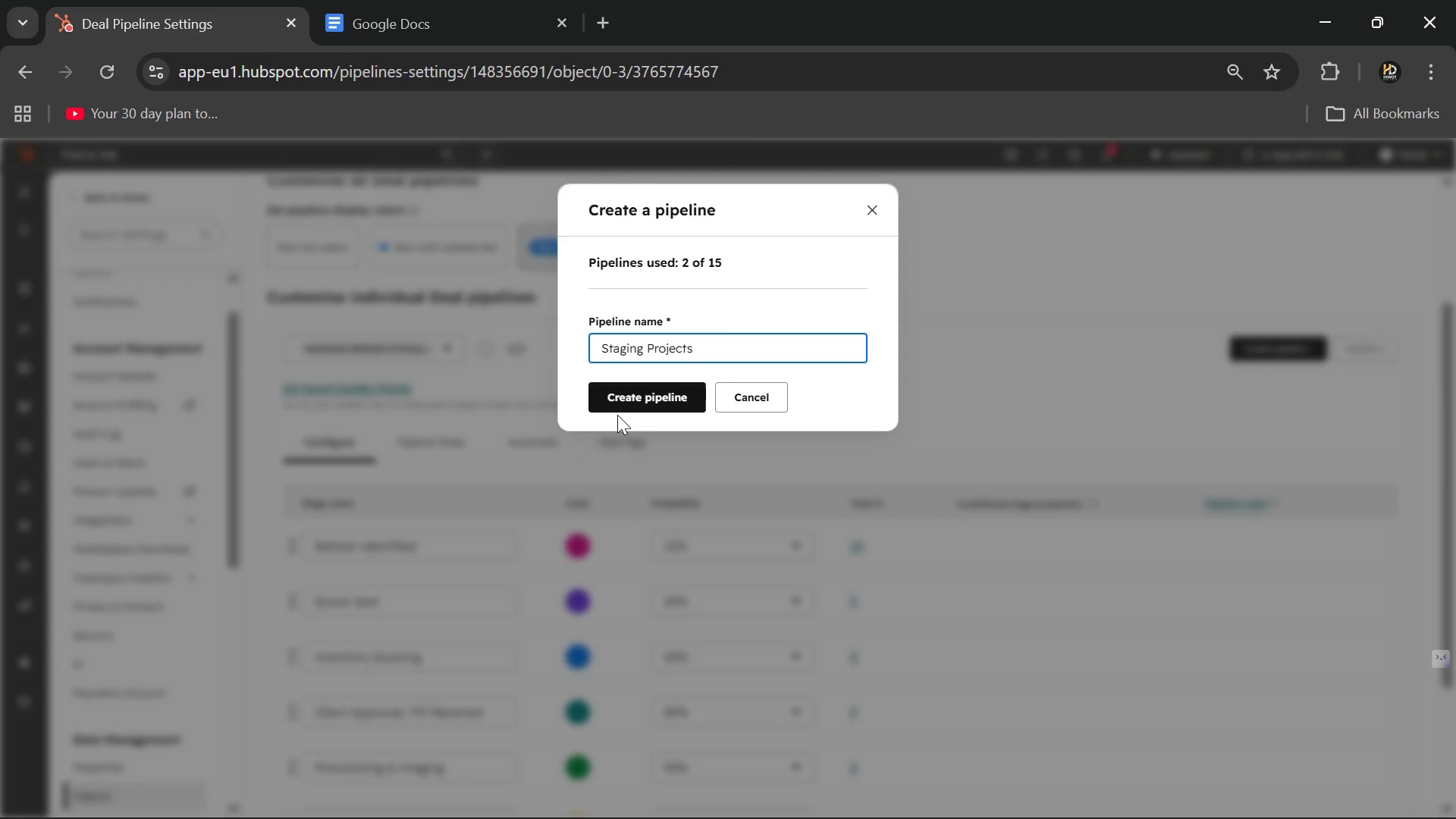 
left_click([617, 408])
 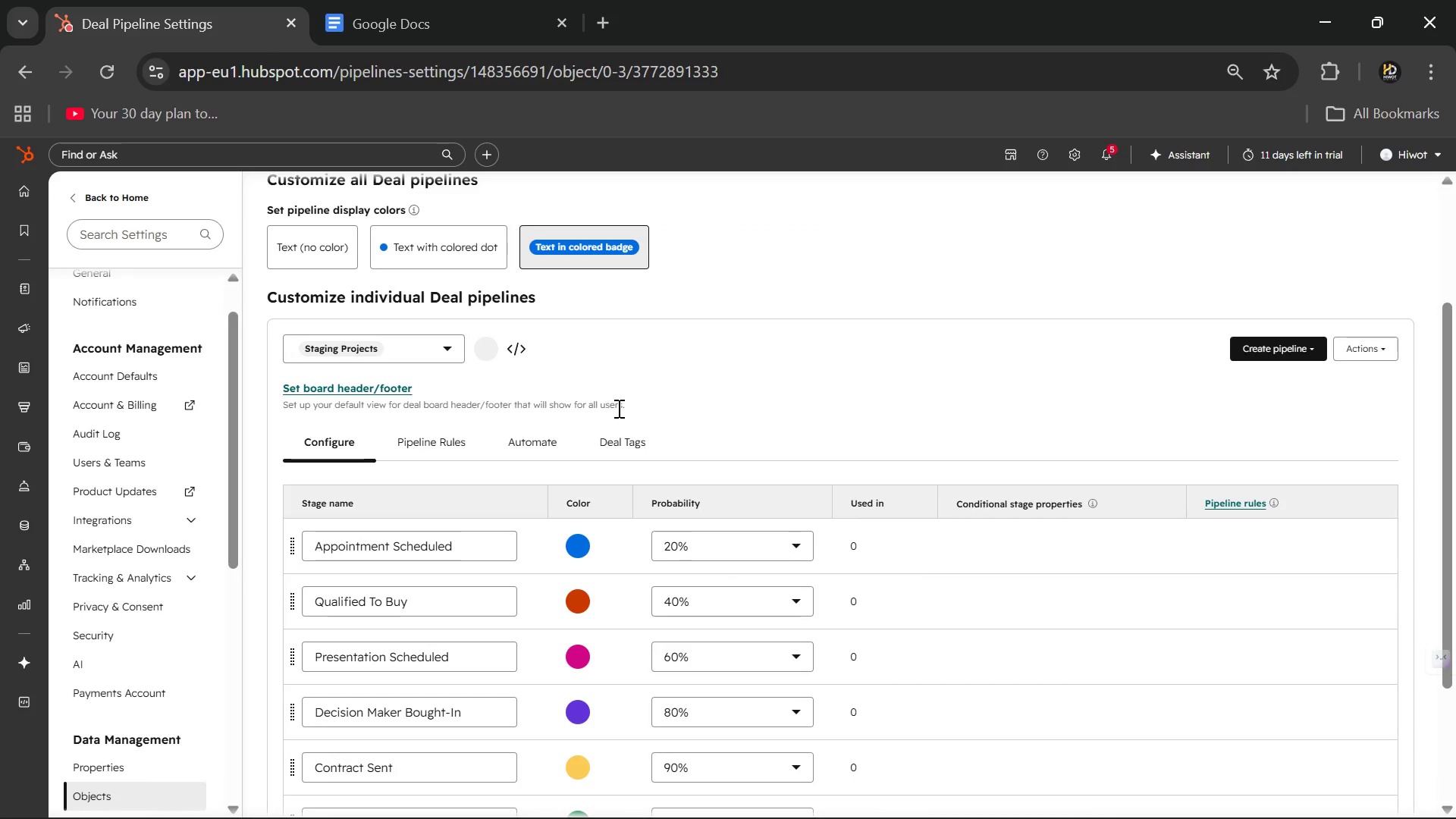 
wait(25.28)
 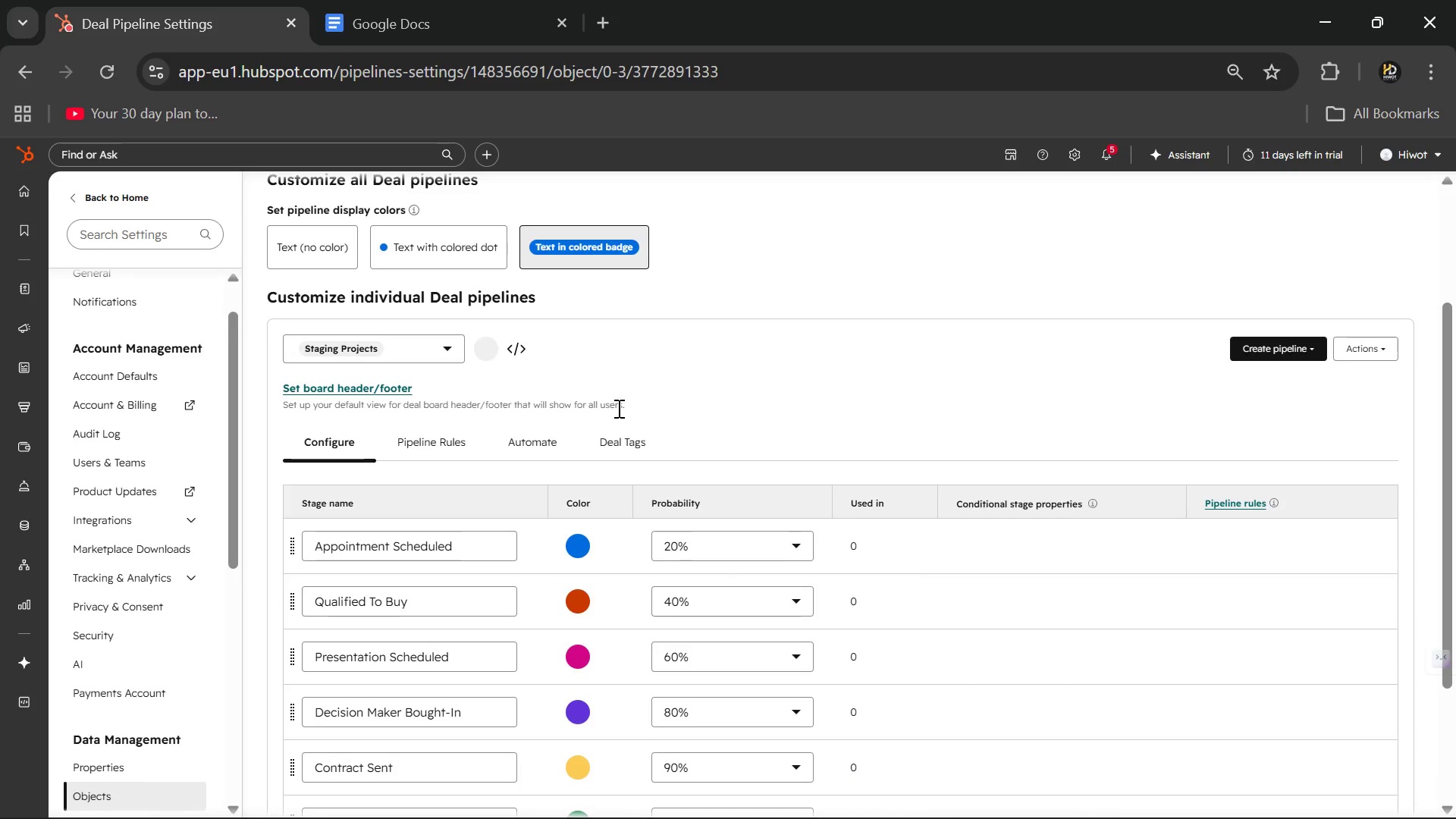 
double_click([413, 403])
 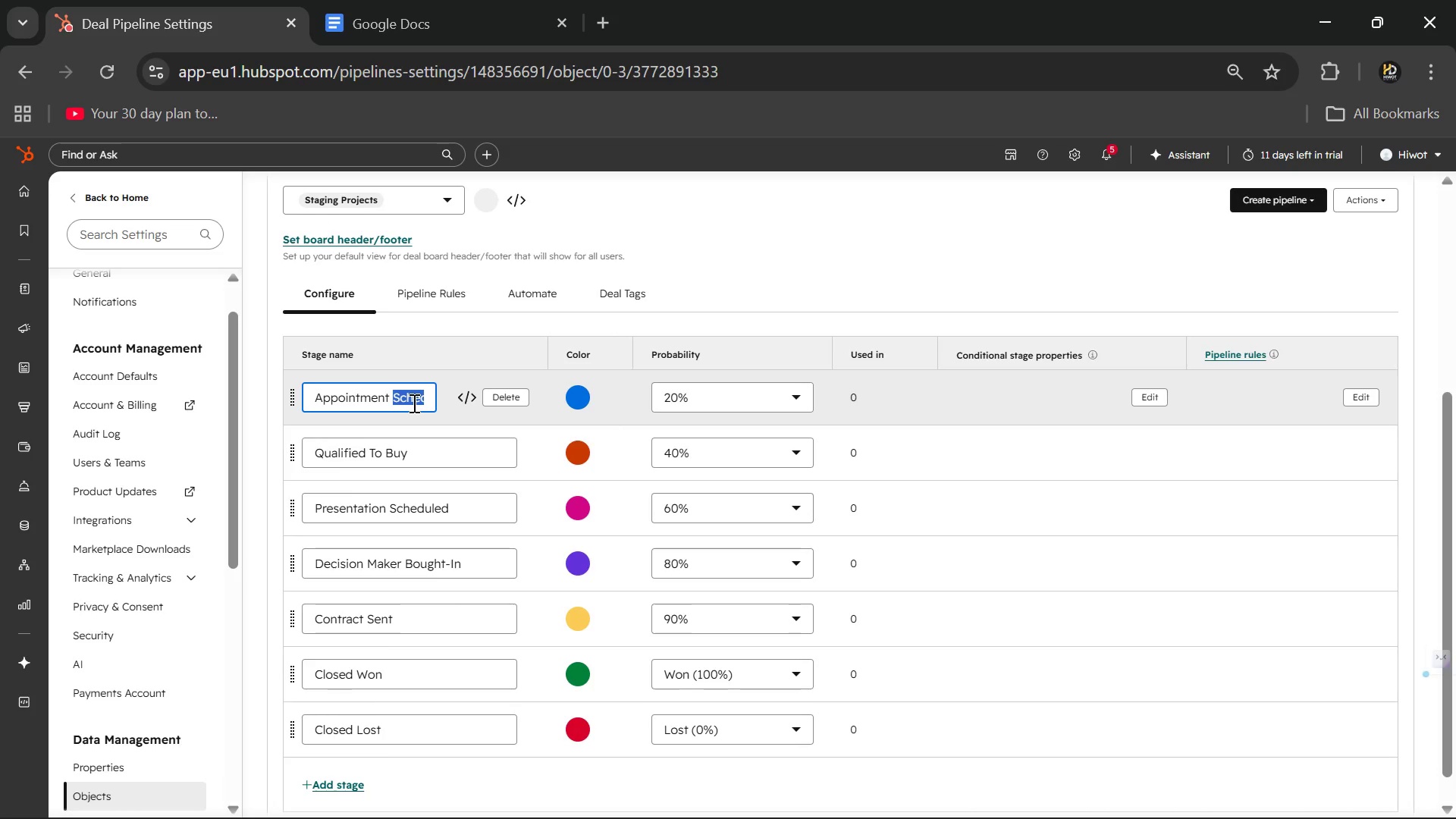 
left_click([413, 403])
 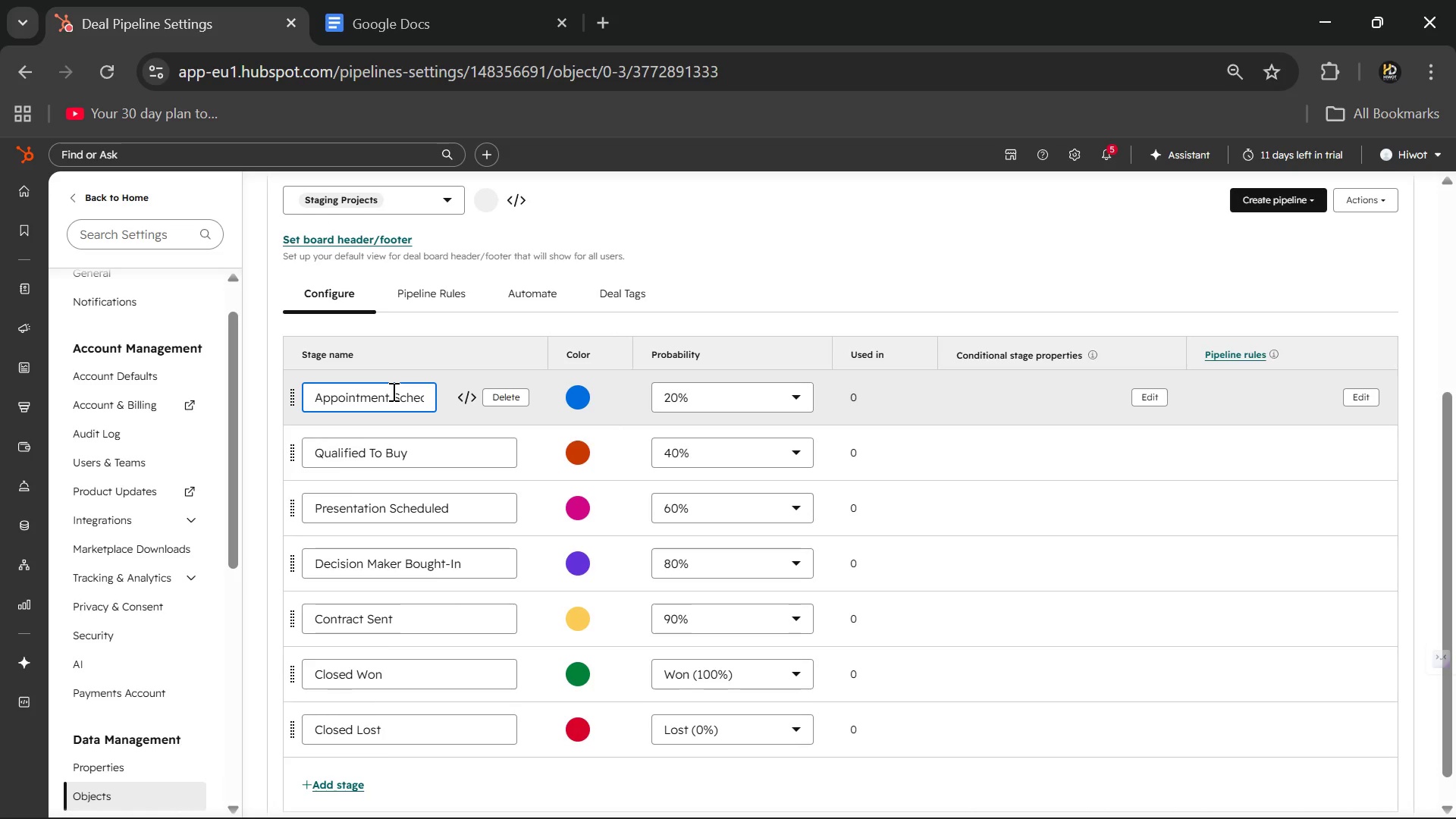 
left_click([392, 391])
 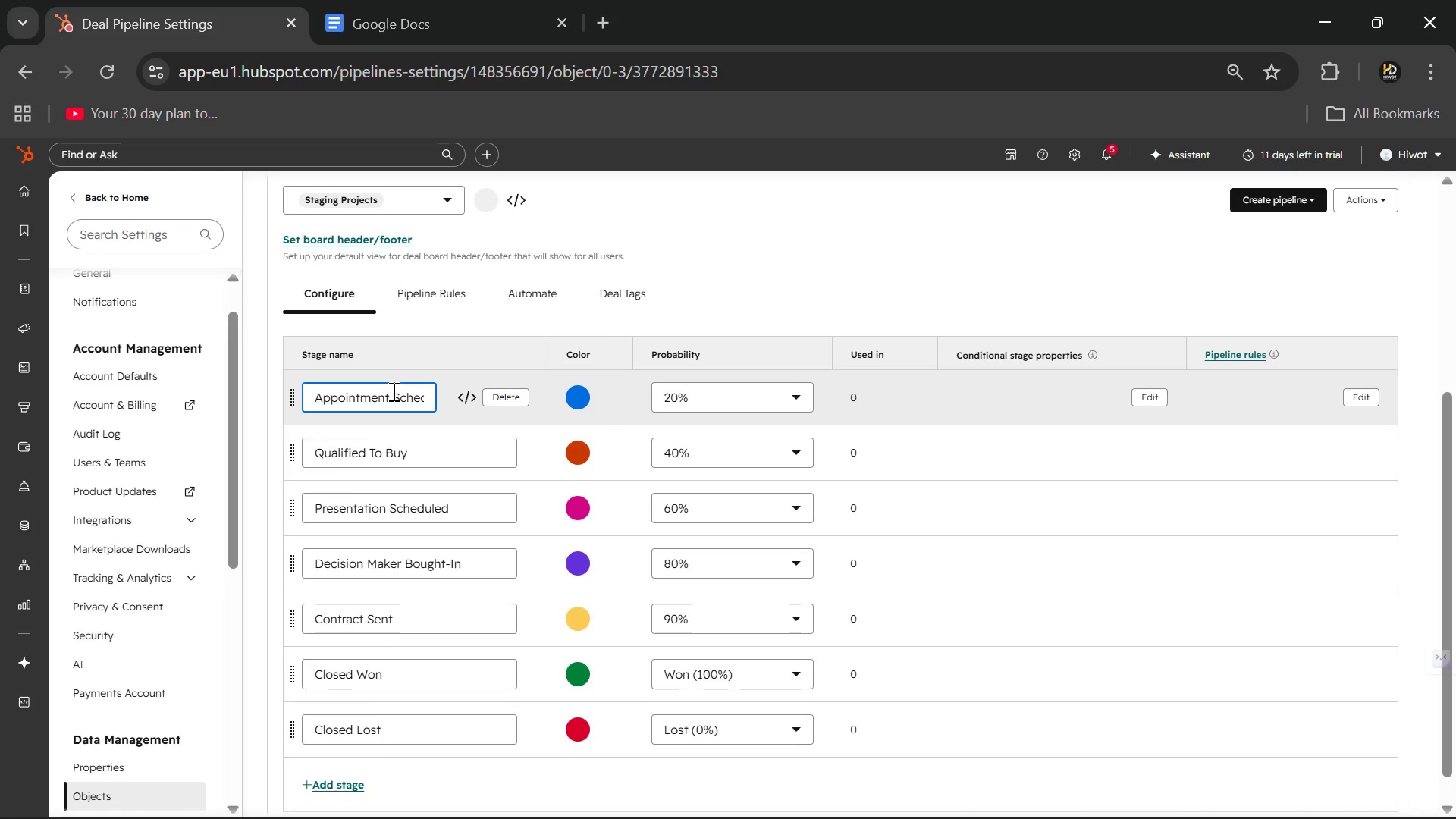 
key(Control+A)
 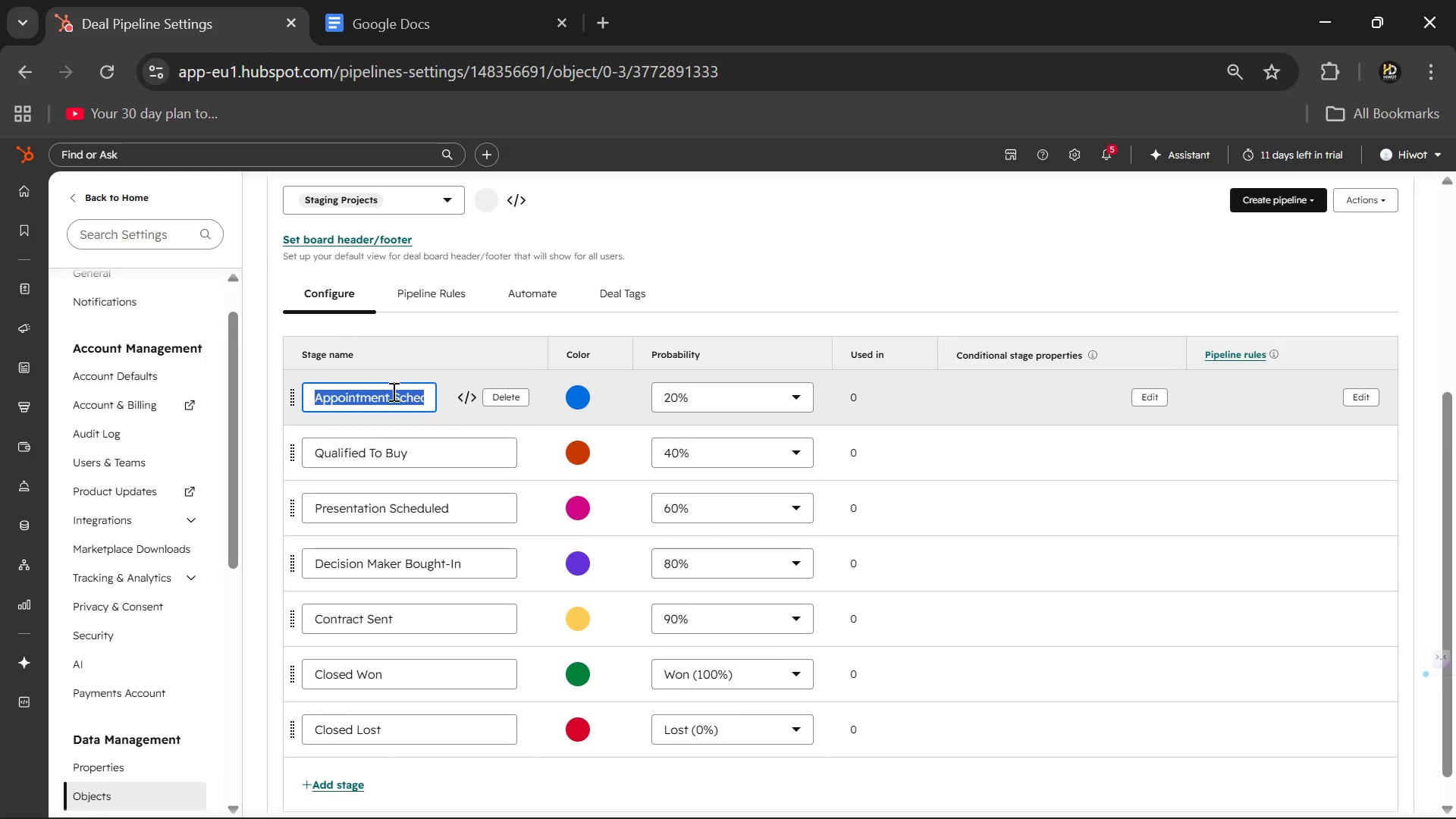 
key(Backspace)
 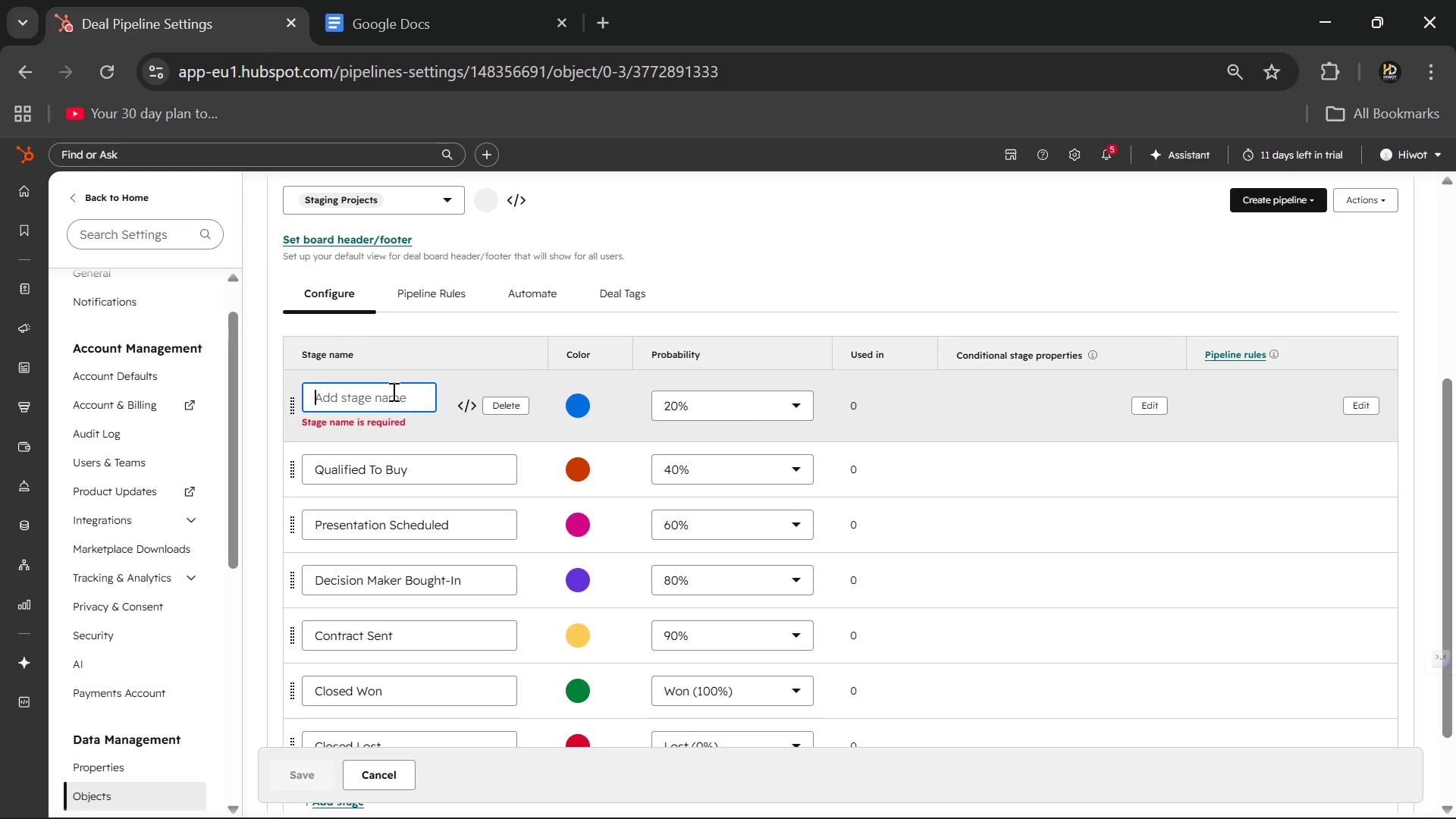 
type(Disc)
 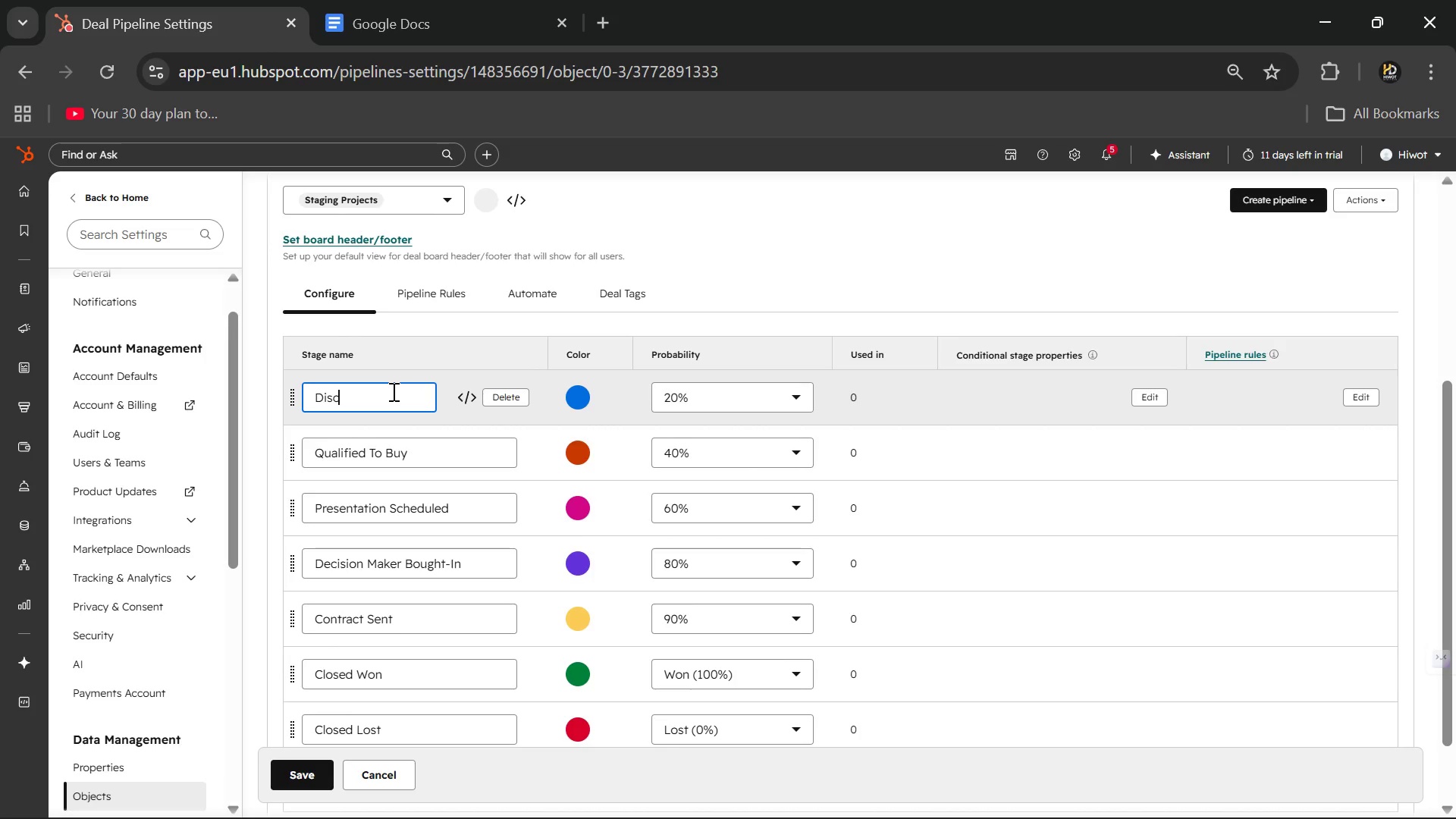 
wait(64.83)
 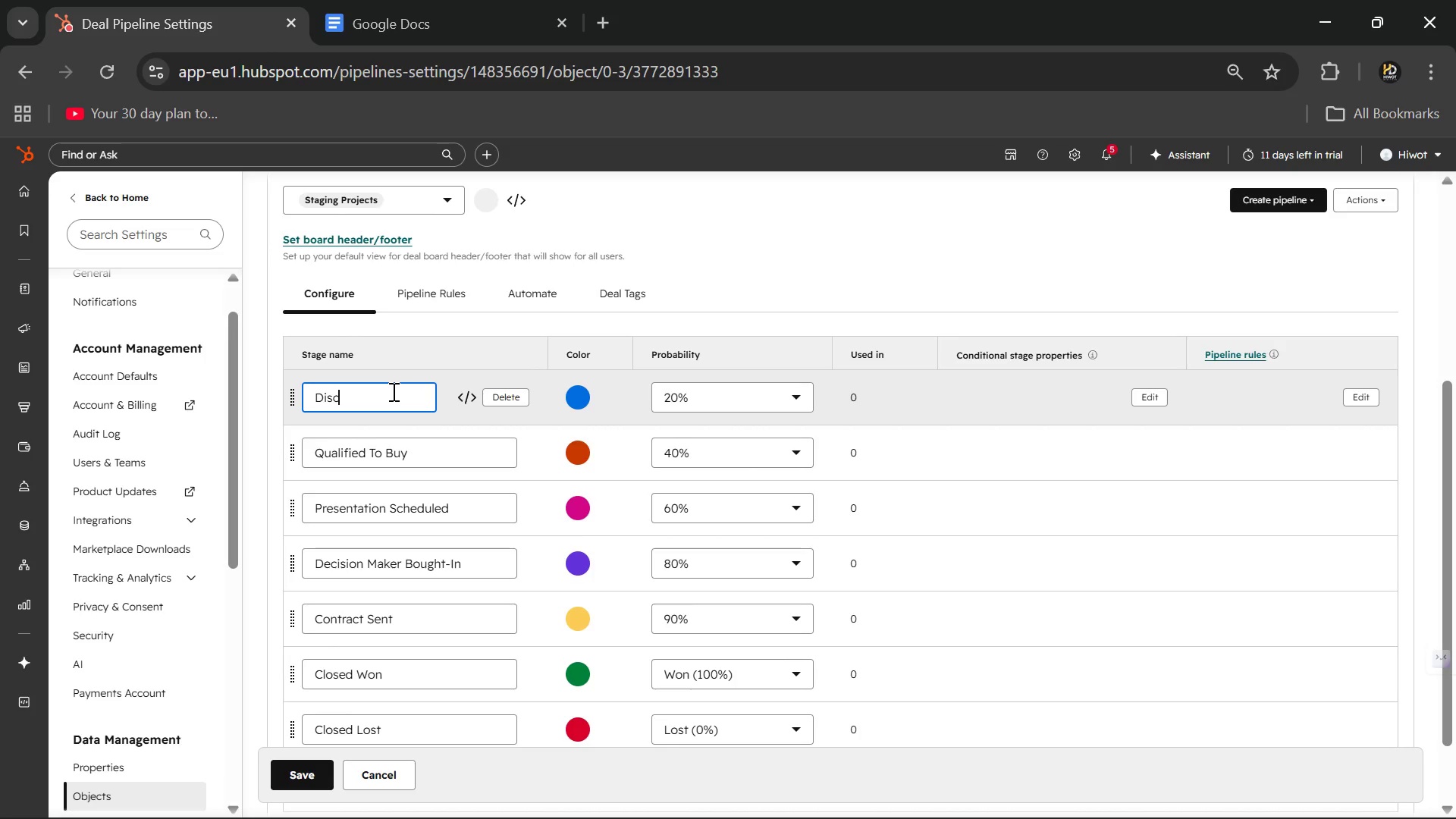 
type(overy Call)
 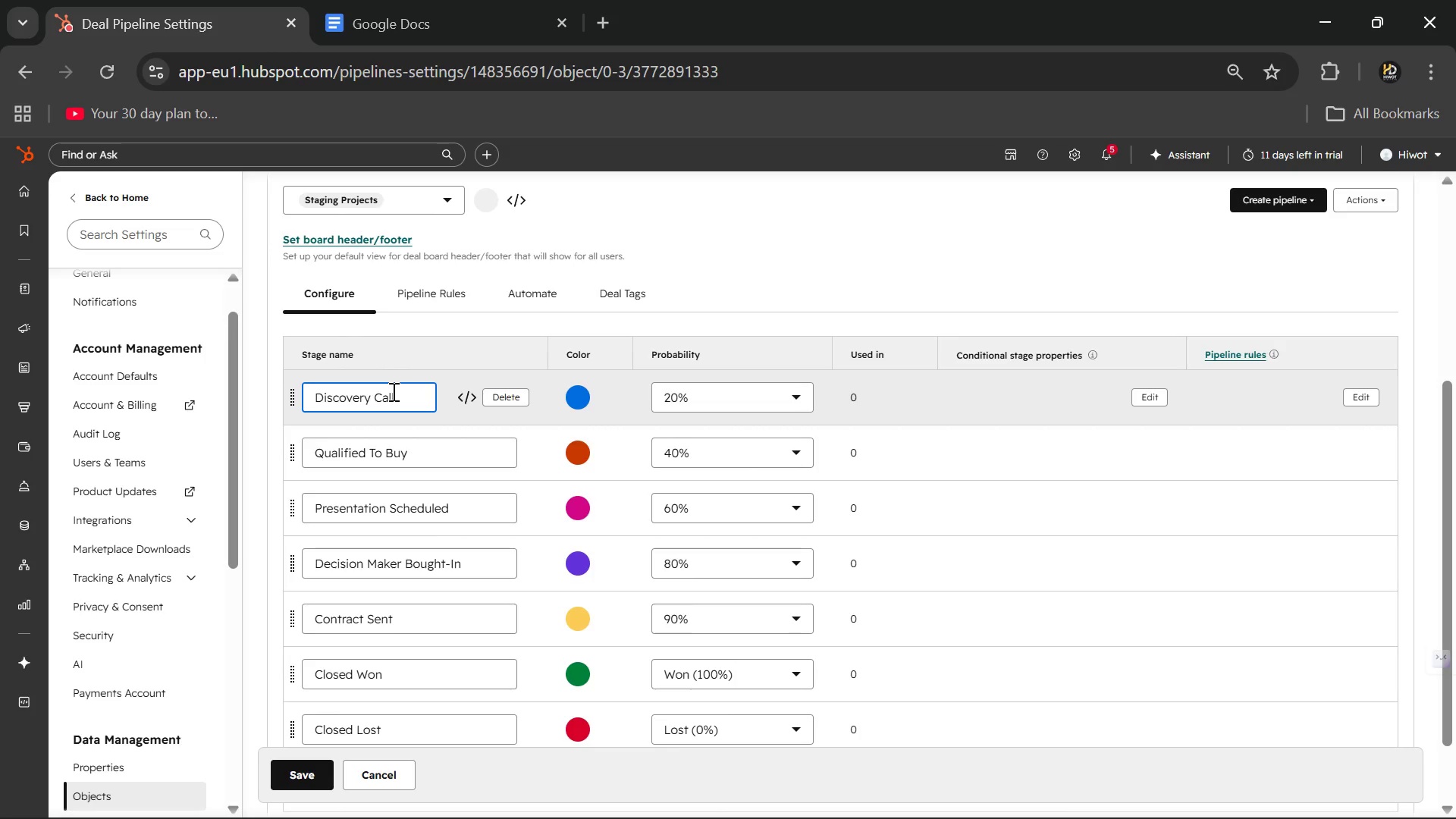 
wait(105.67)
 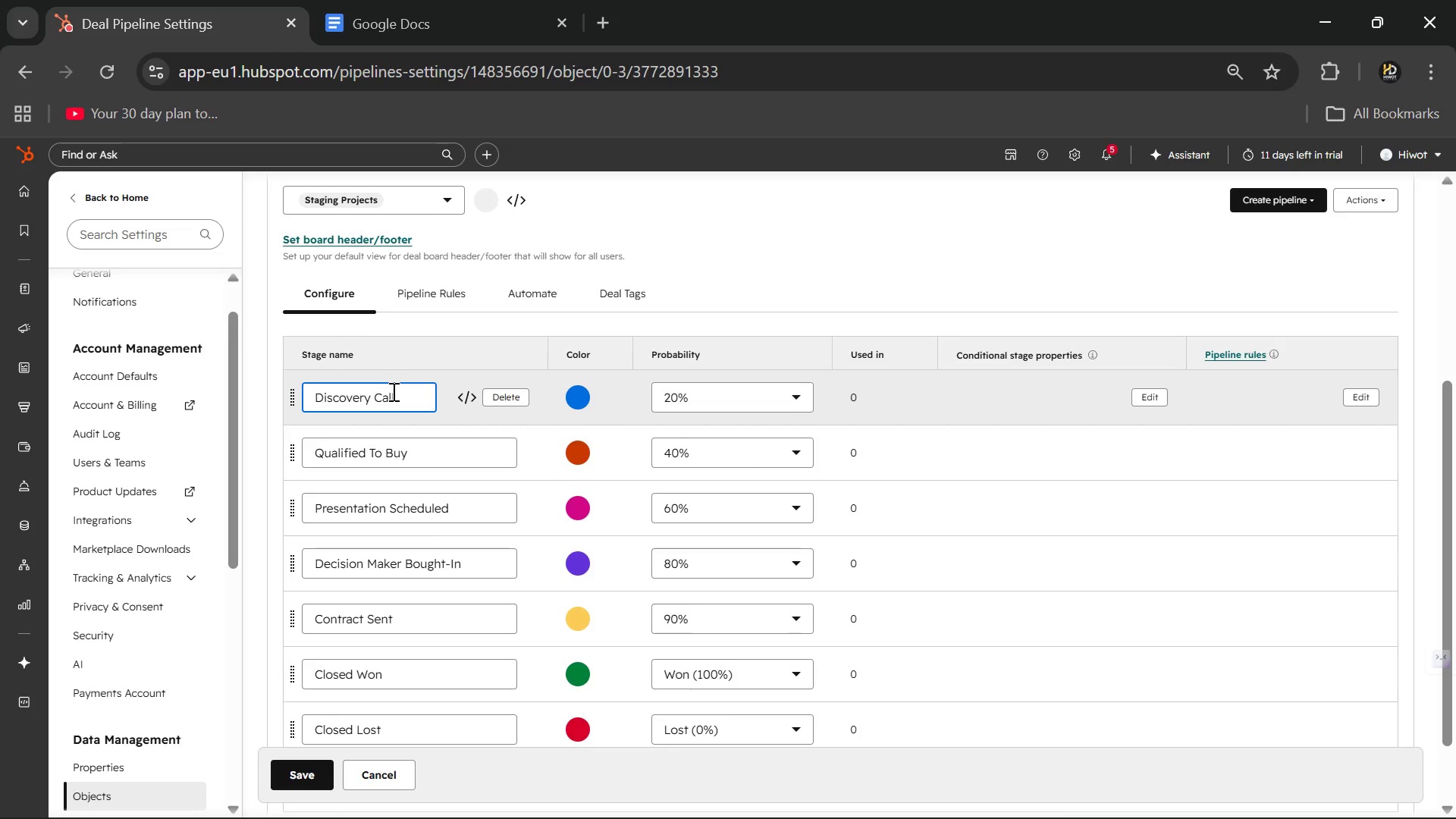 
mouse_move([415, 411])
 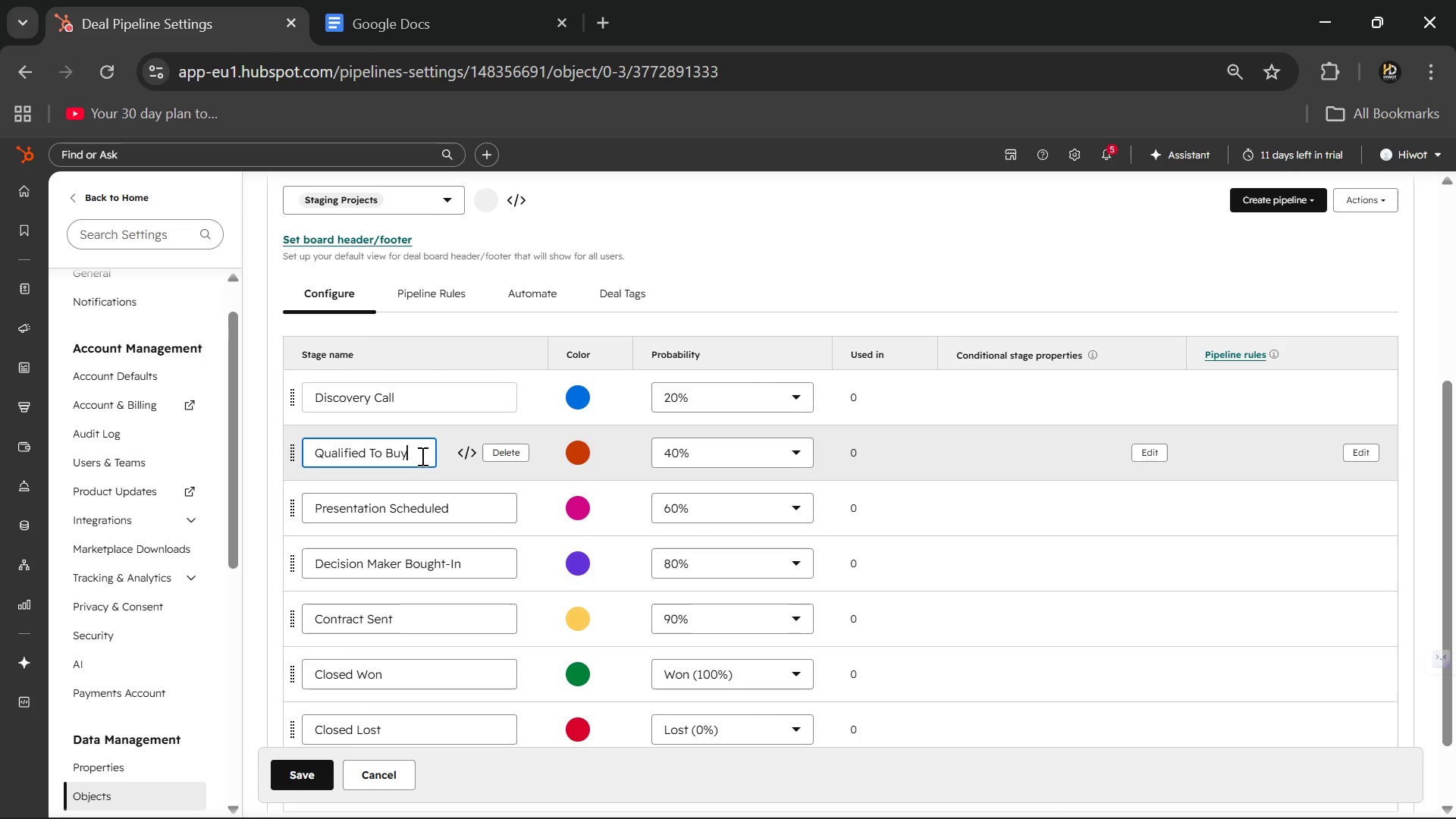 
double_click([421, 456])
 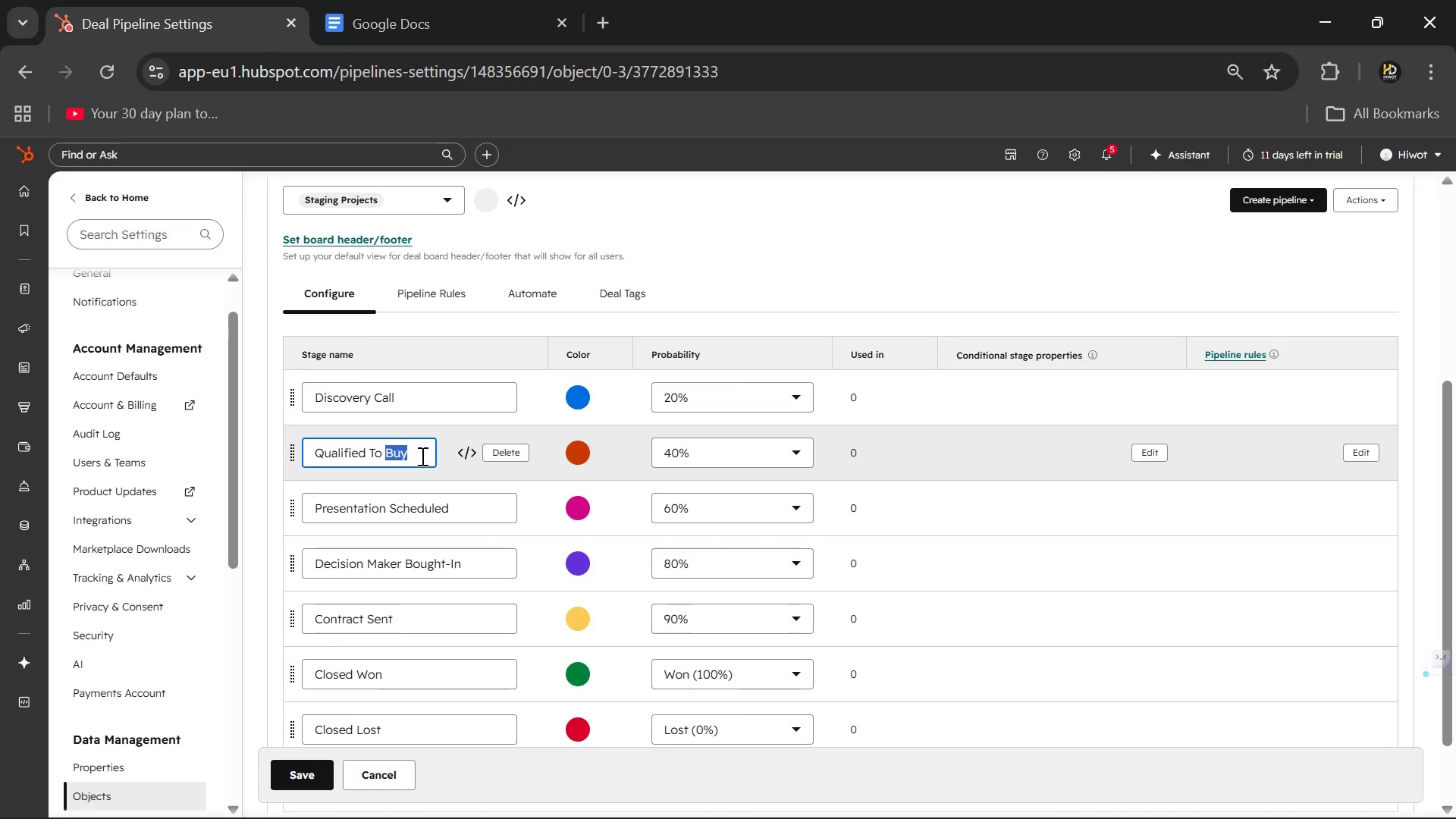 
left_click([421, 456])
 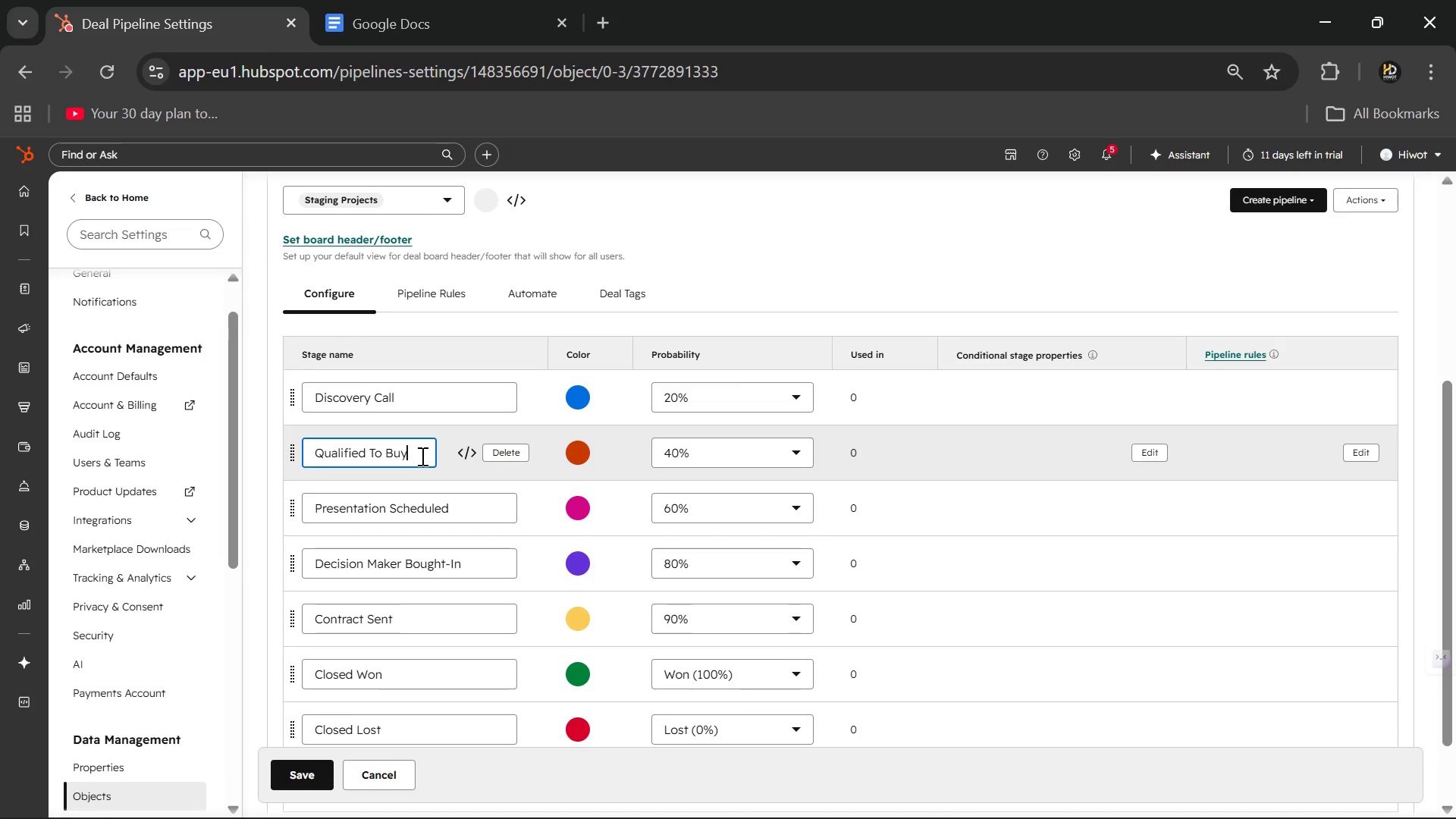 
key(Backspace)
 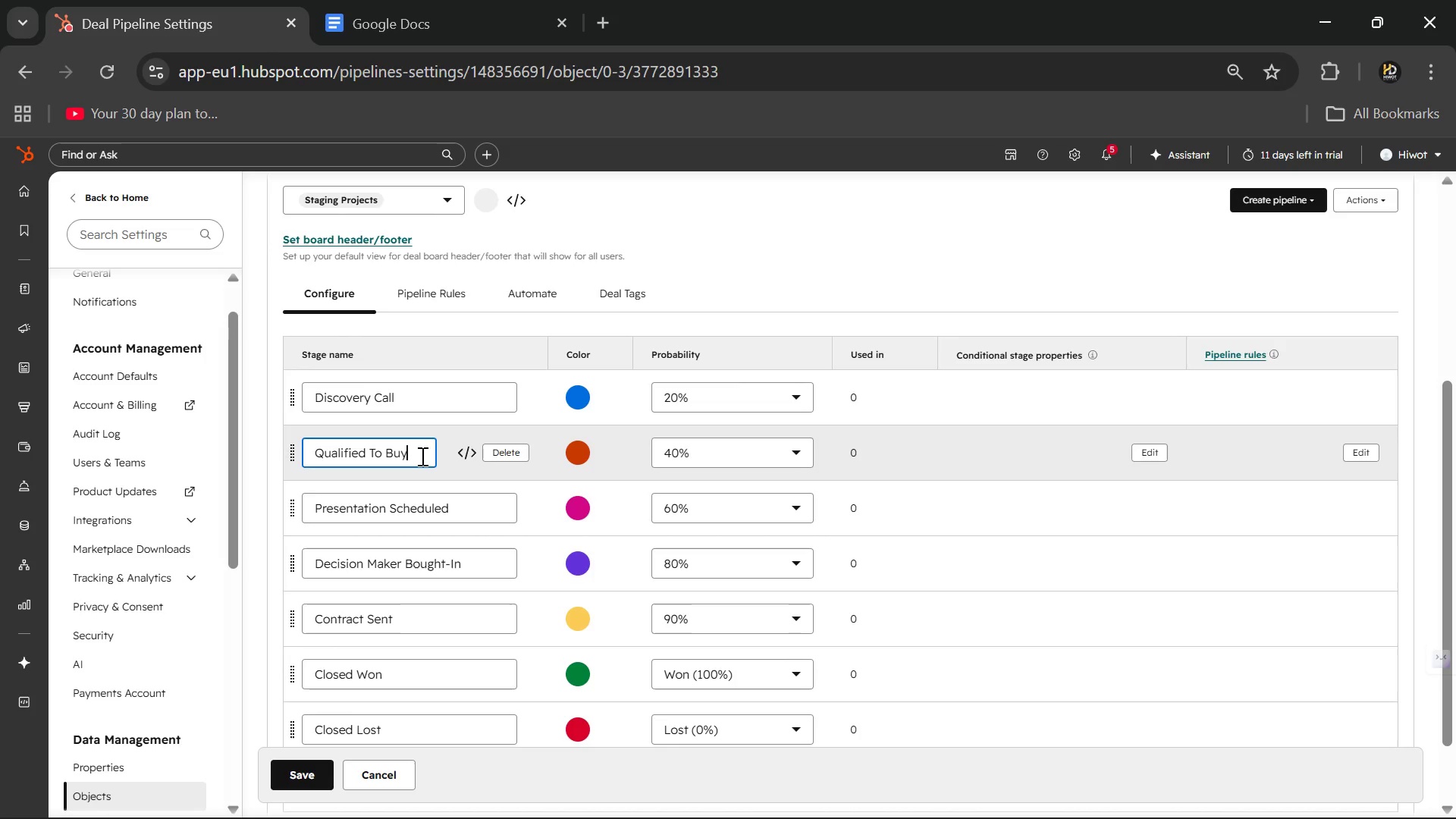 
hold_key(key=Backspace, duration=0.31)
 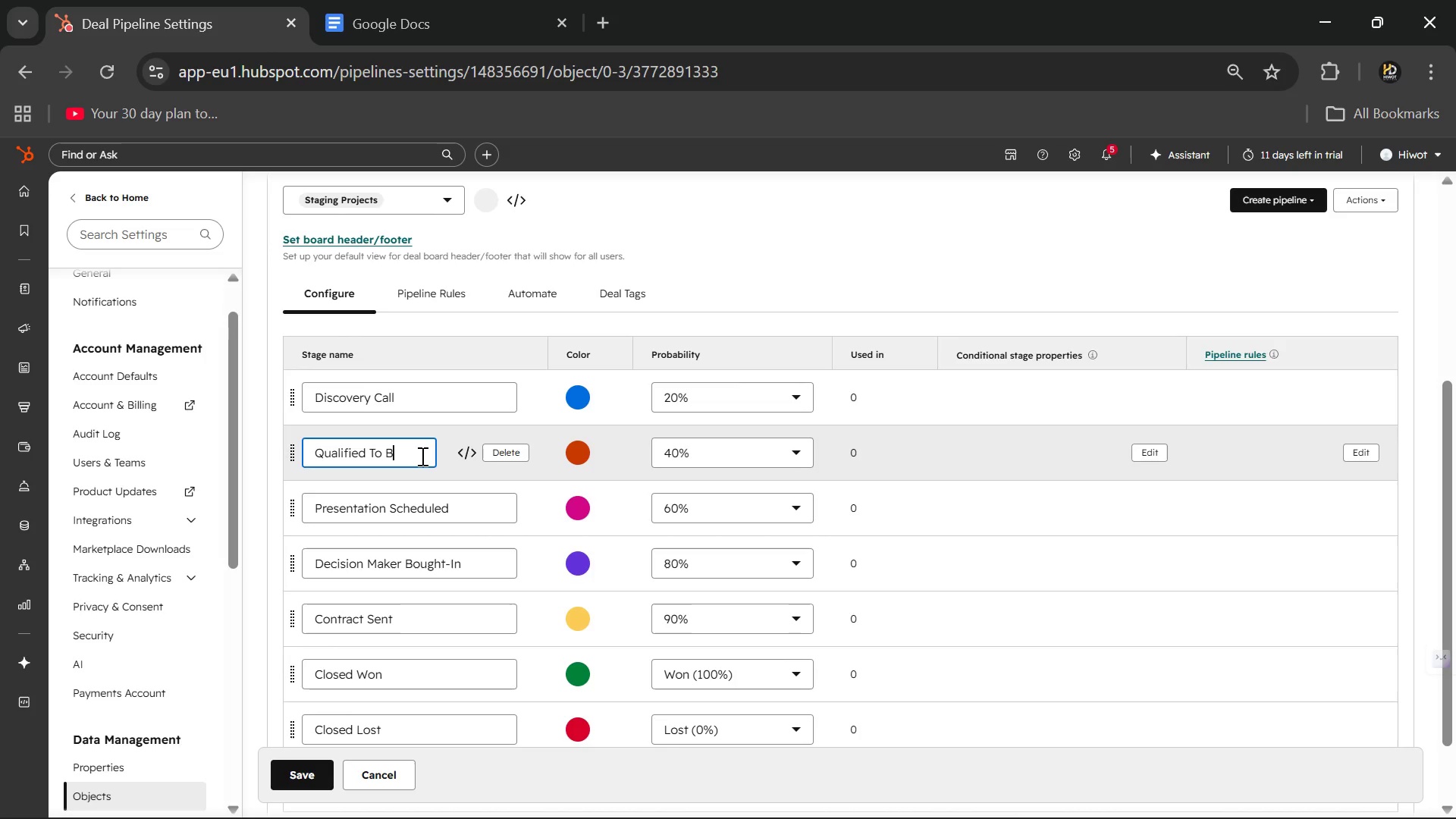 
key(Backspace)
 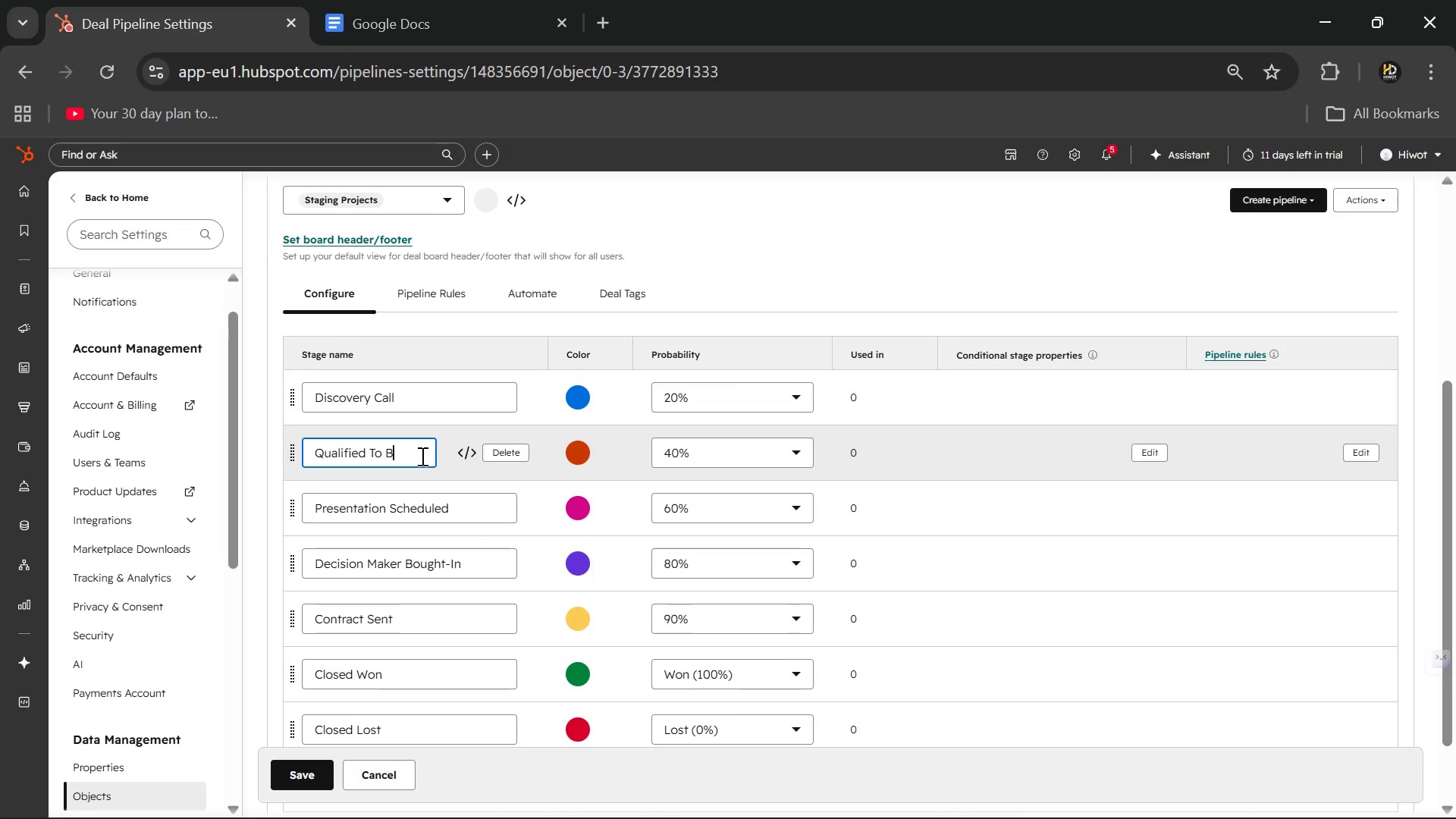 
key(Backspace)
 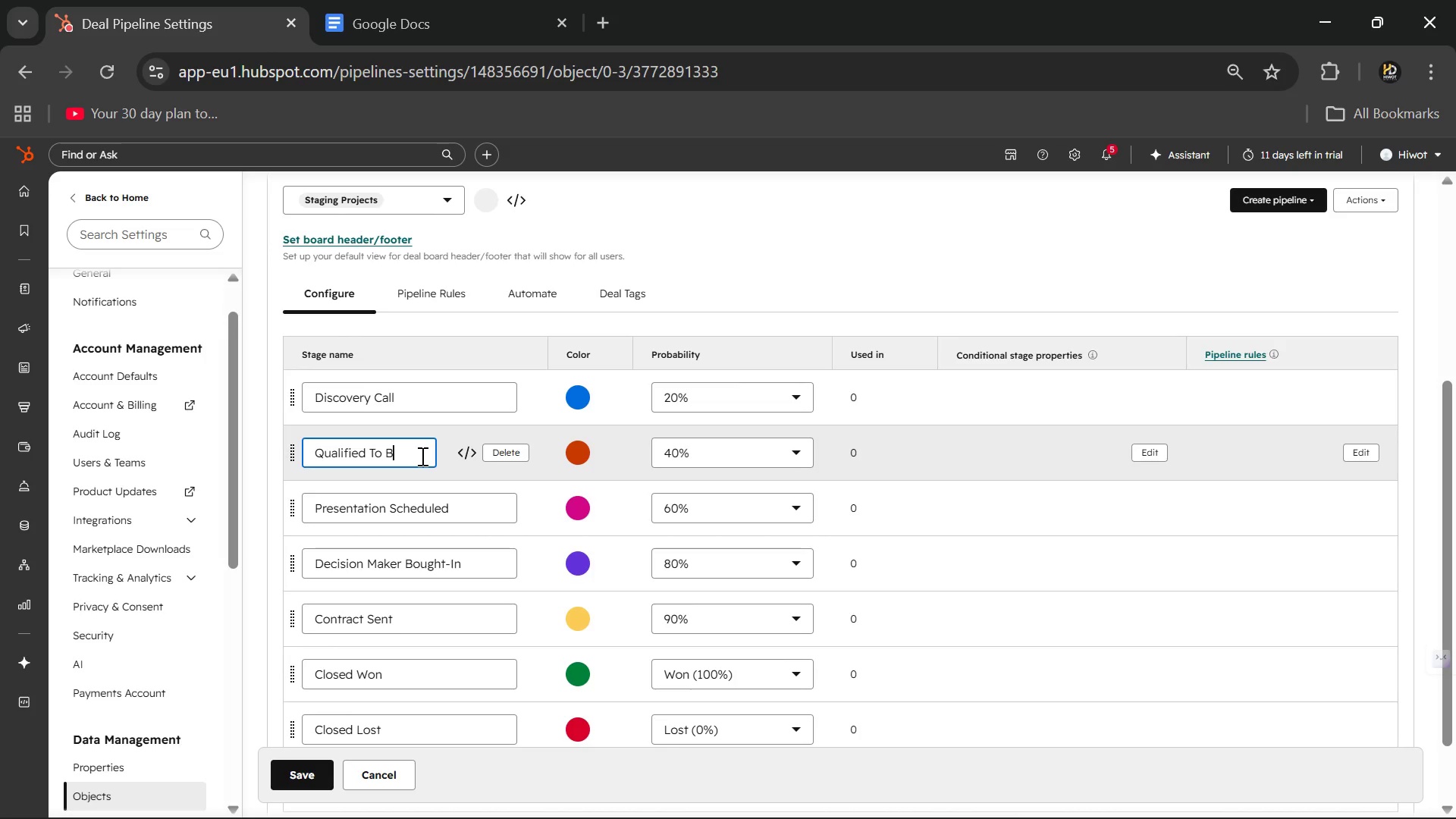 
key(Backspace)
 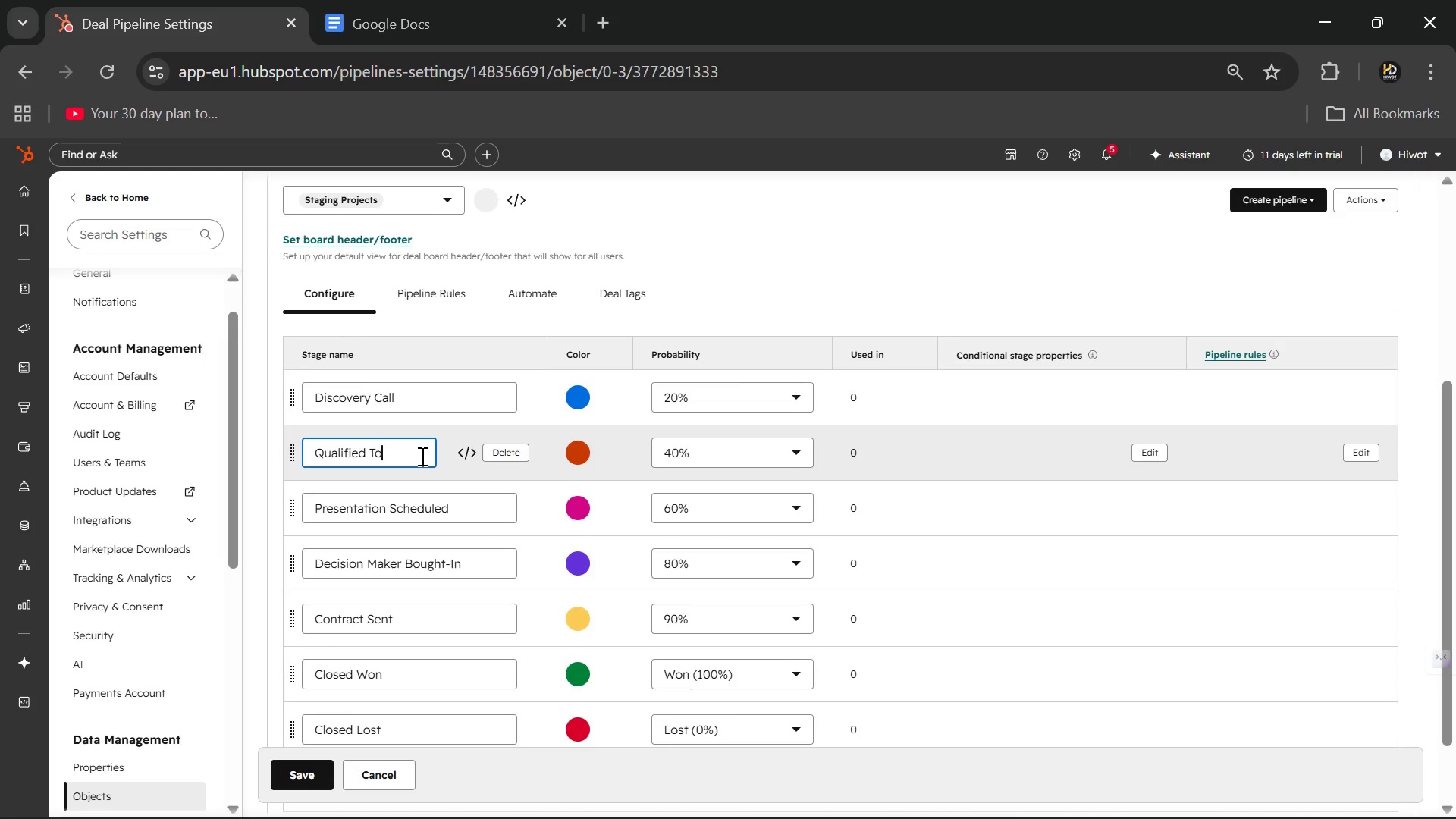 
key(Backspace)
 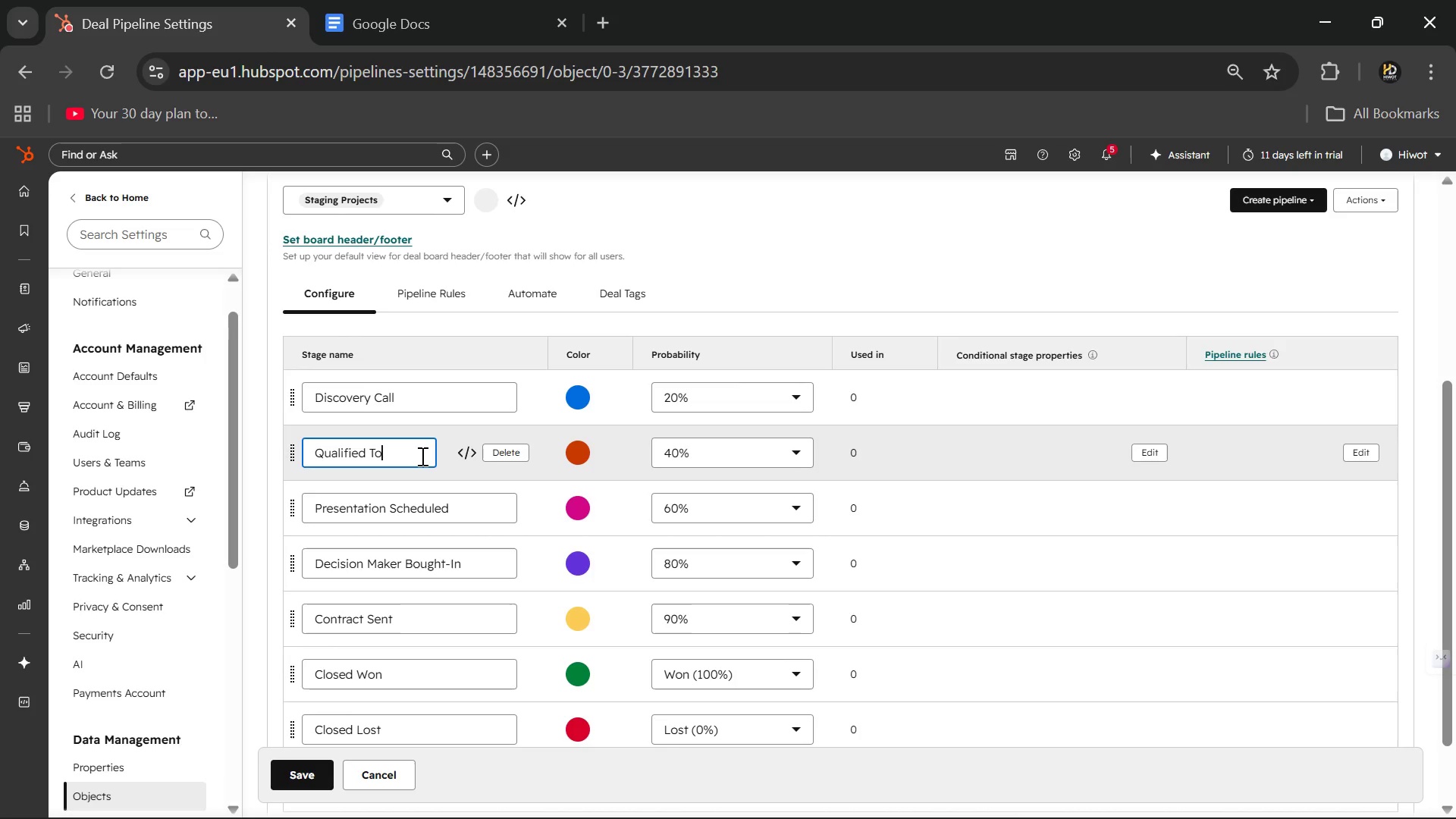 
key(Backspace)
 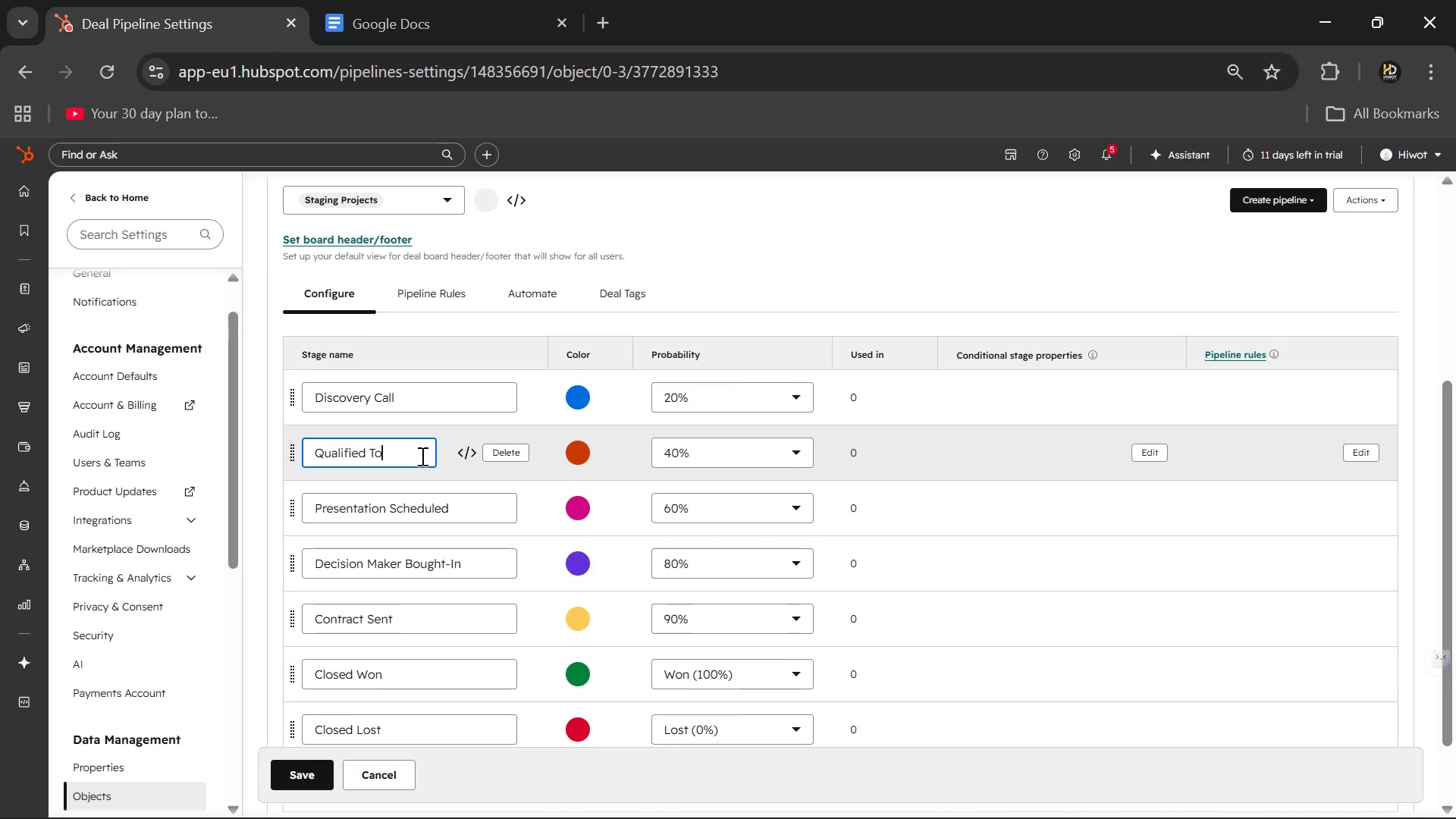 
key(Backspace)
 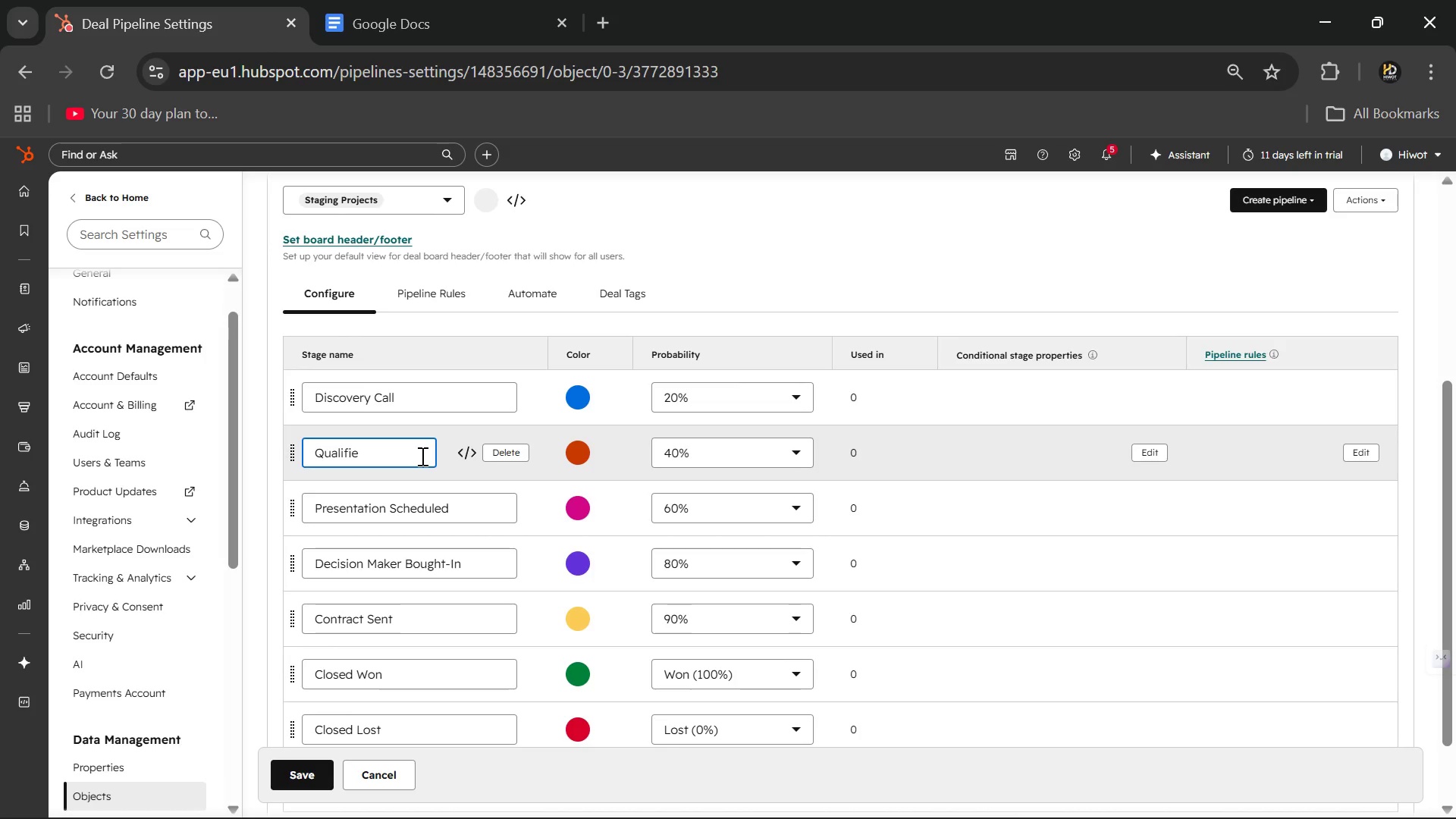 
key(Backspace)
key(Backspace)
key(Backspace)
key(Backspace)
key(Backspace)
key(Backspace)
key(Backspace)
key(Backspace)
key(Backspace)
key(Backspace)
type(Site V)
 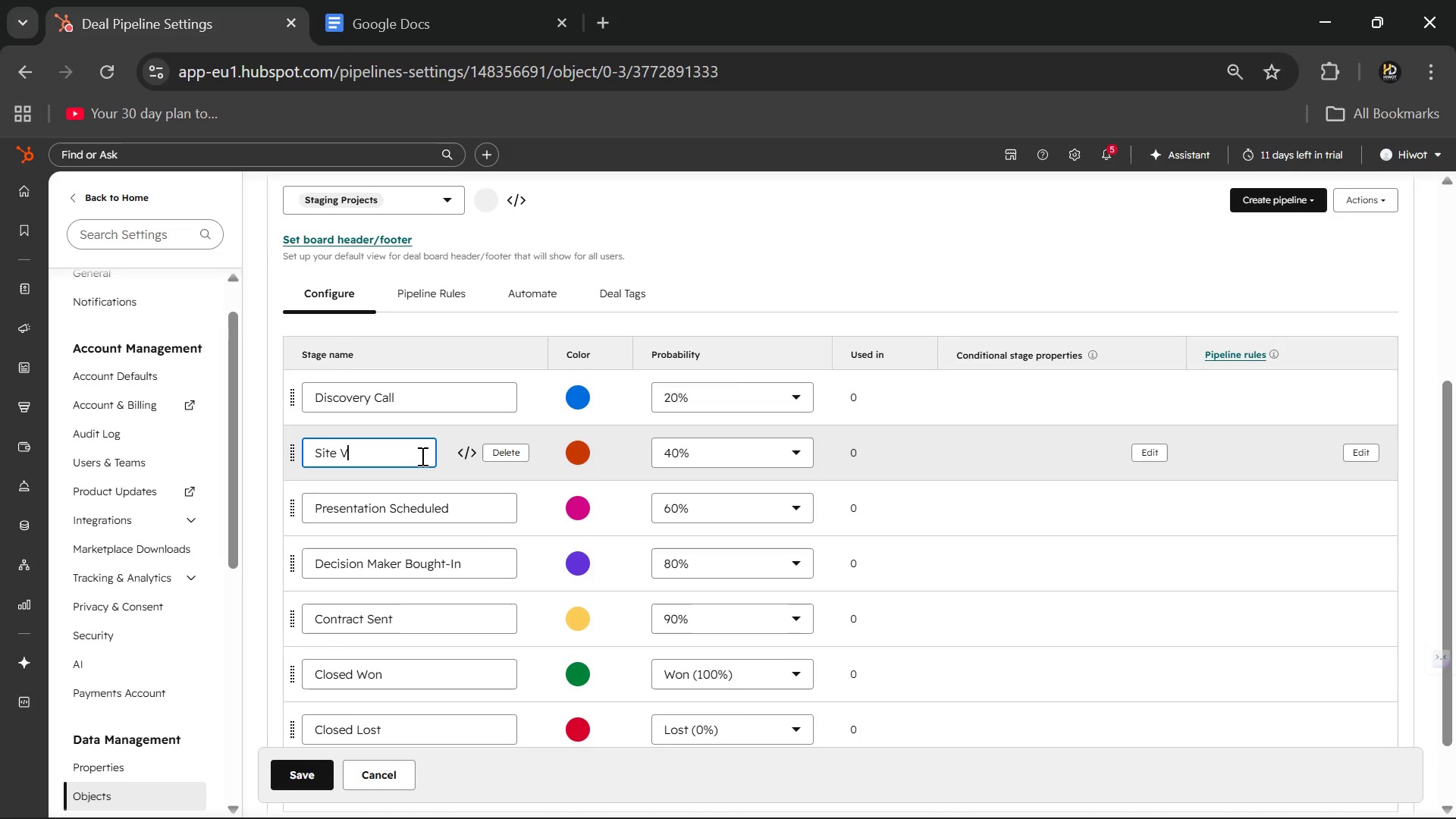 
wait(92.31)
 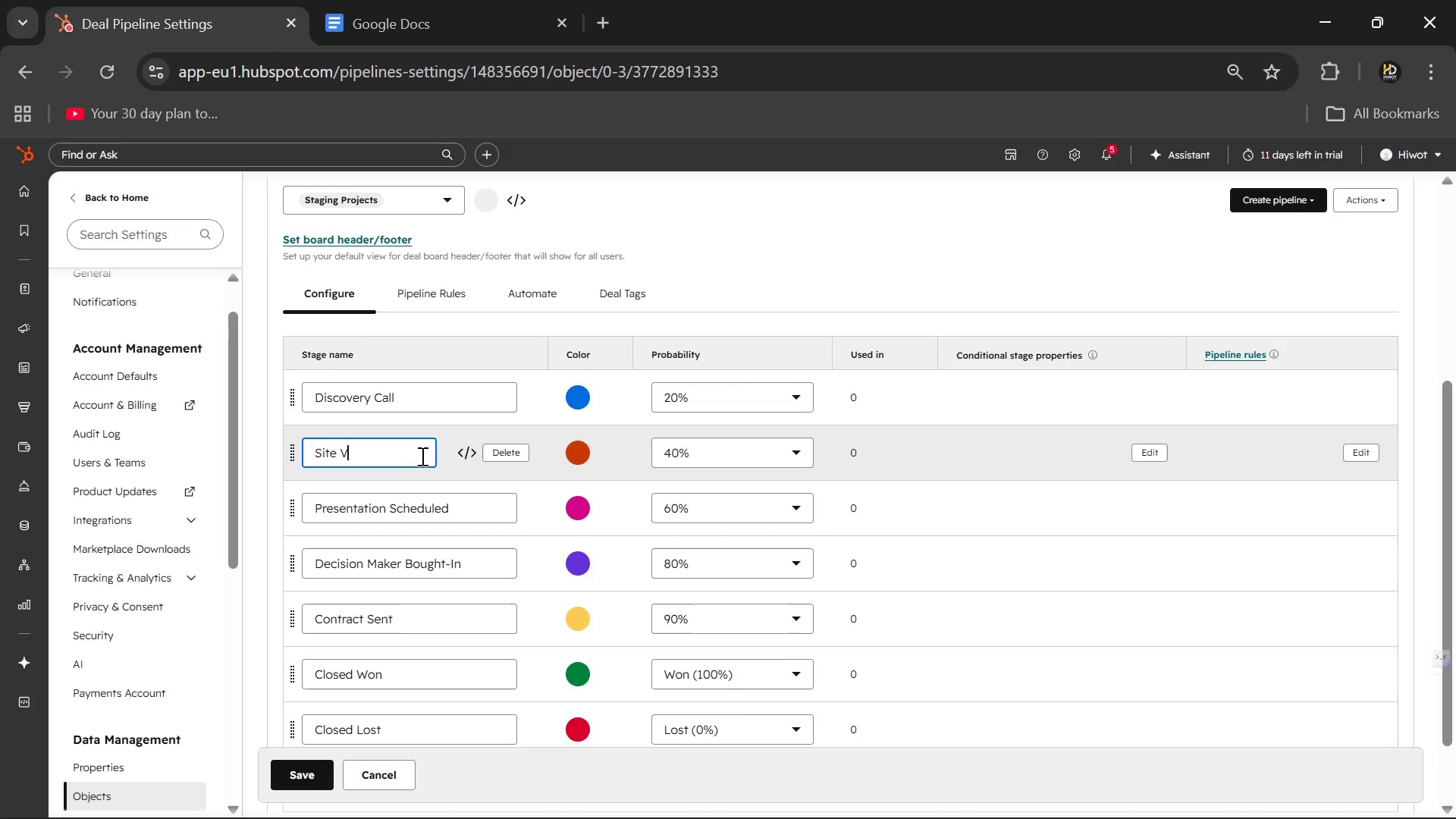 
type(IS)
key(Backspace)
key(Backspace)
type(isit)
 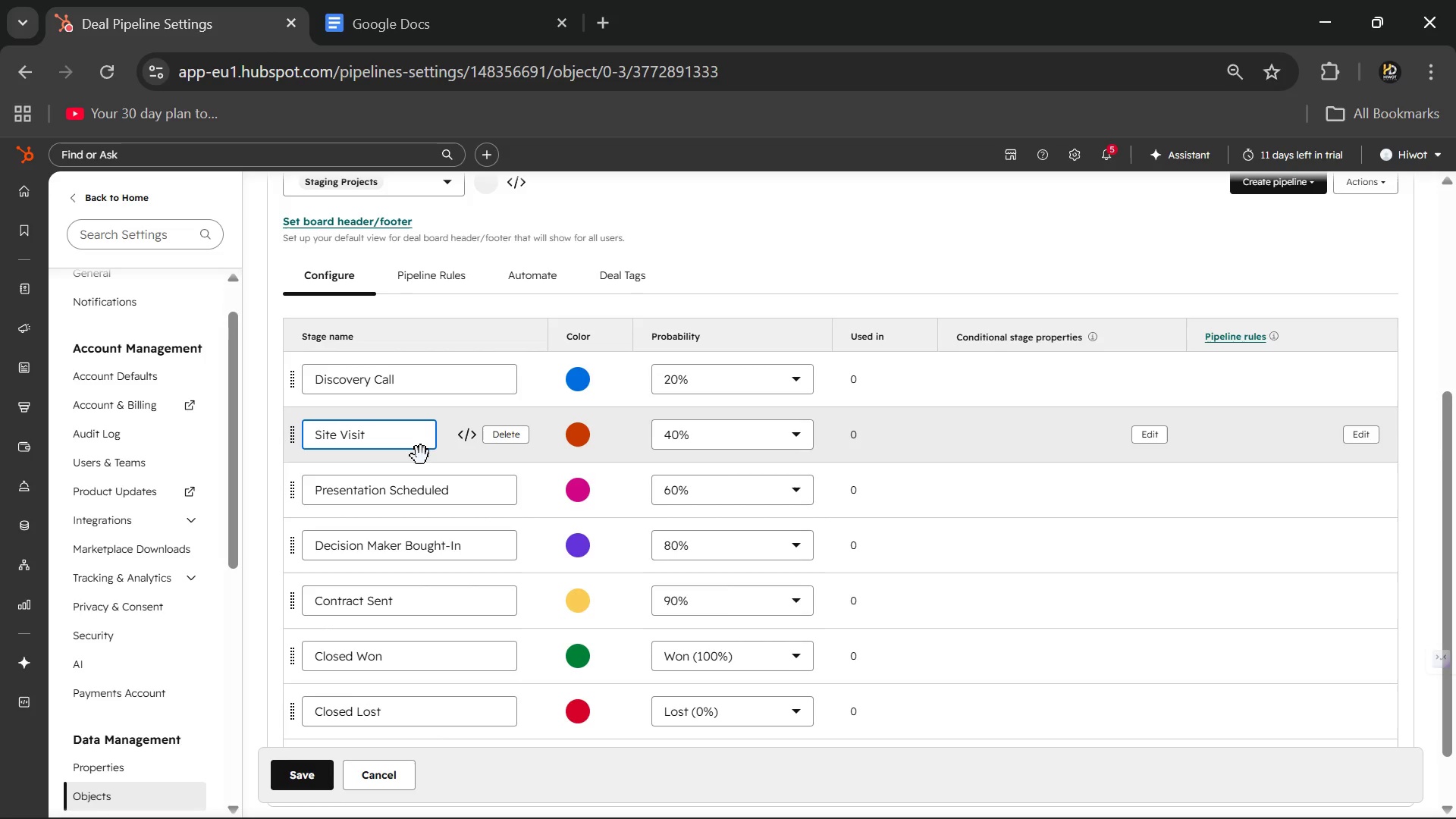 
wait(9.03)
 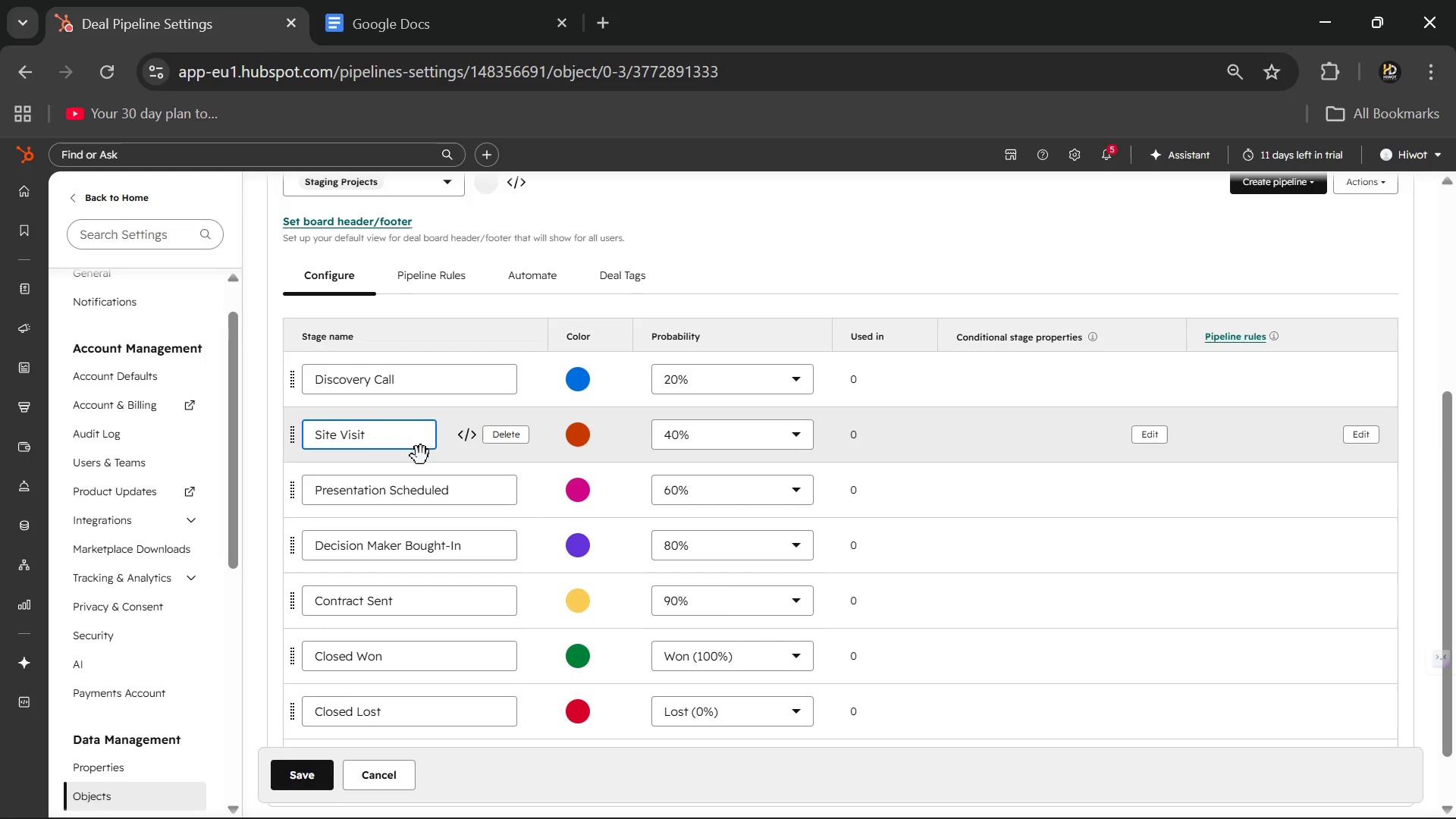 
left_click([413, 489])
 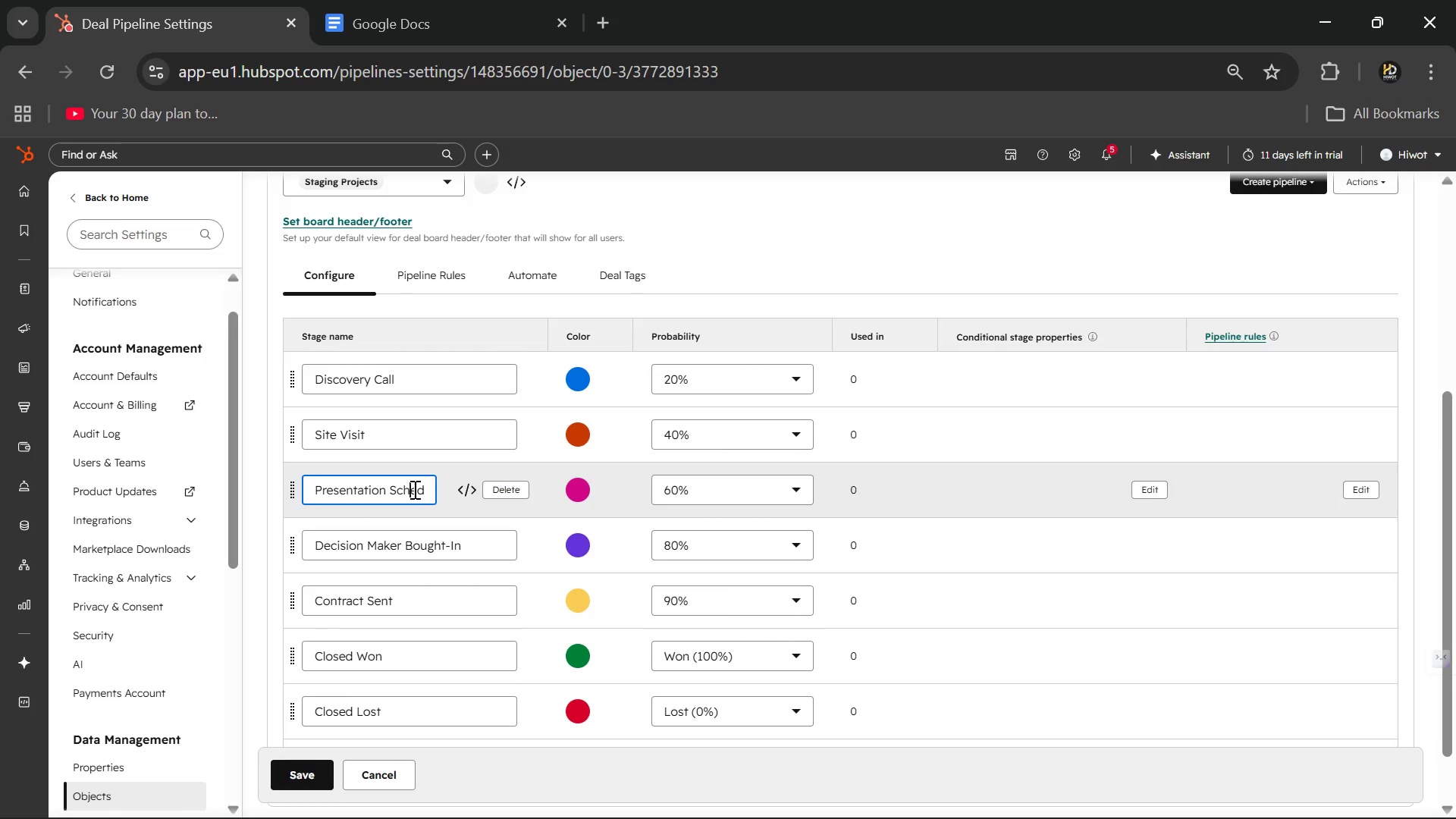 
key(Control+ControlLeft)
 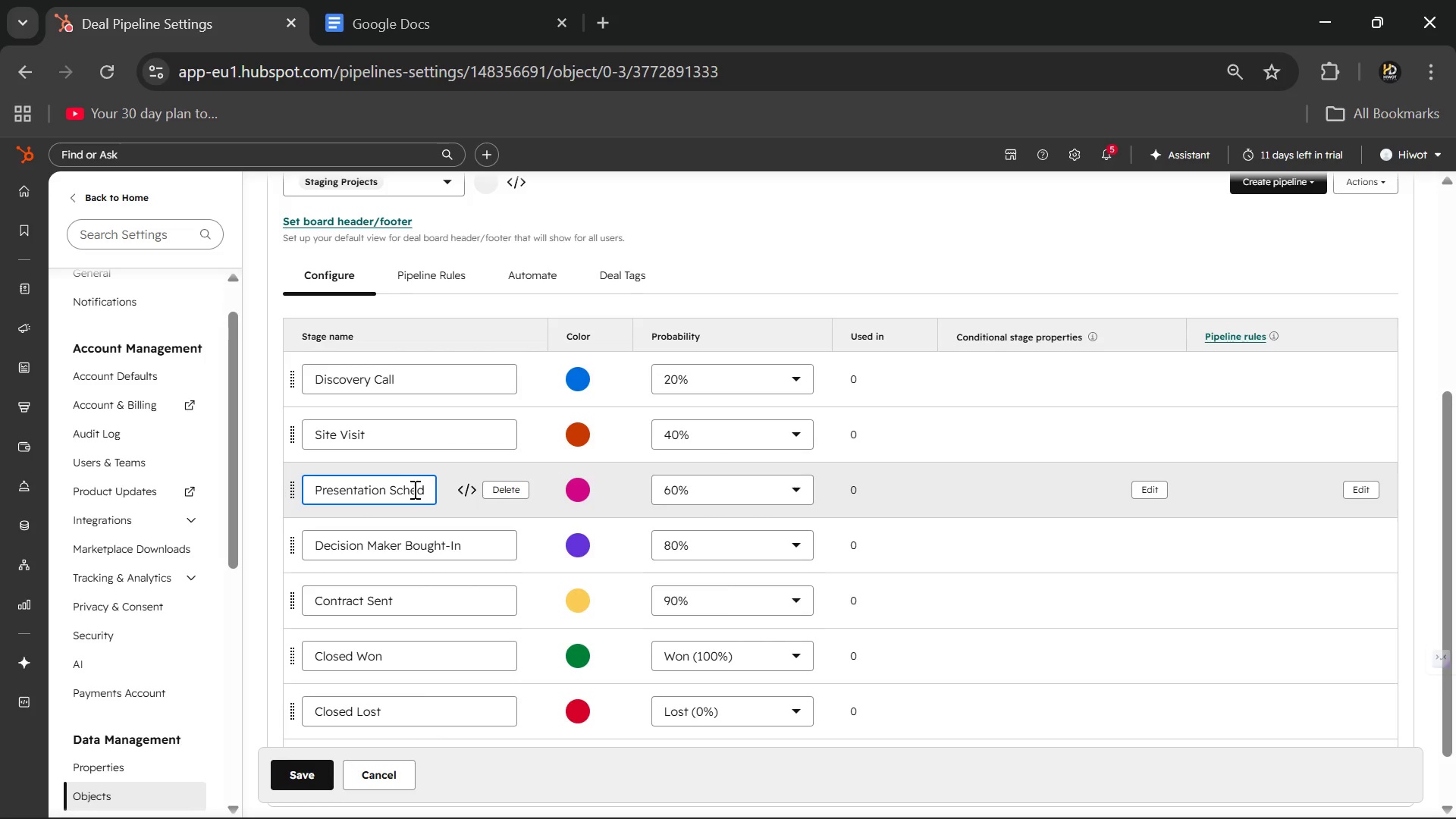 
hold_key(key=ArrowRight, duration=1.16)
 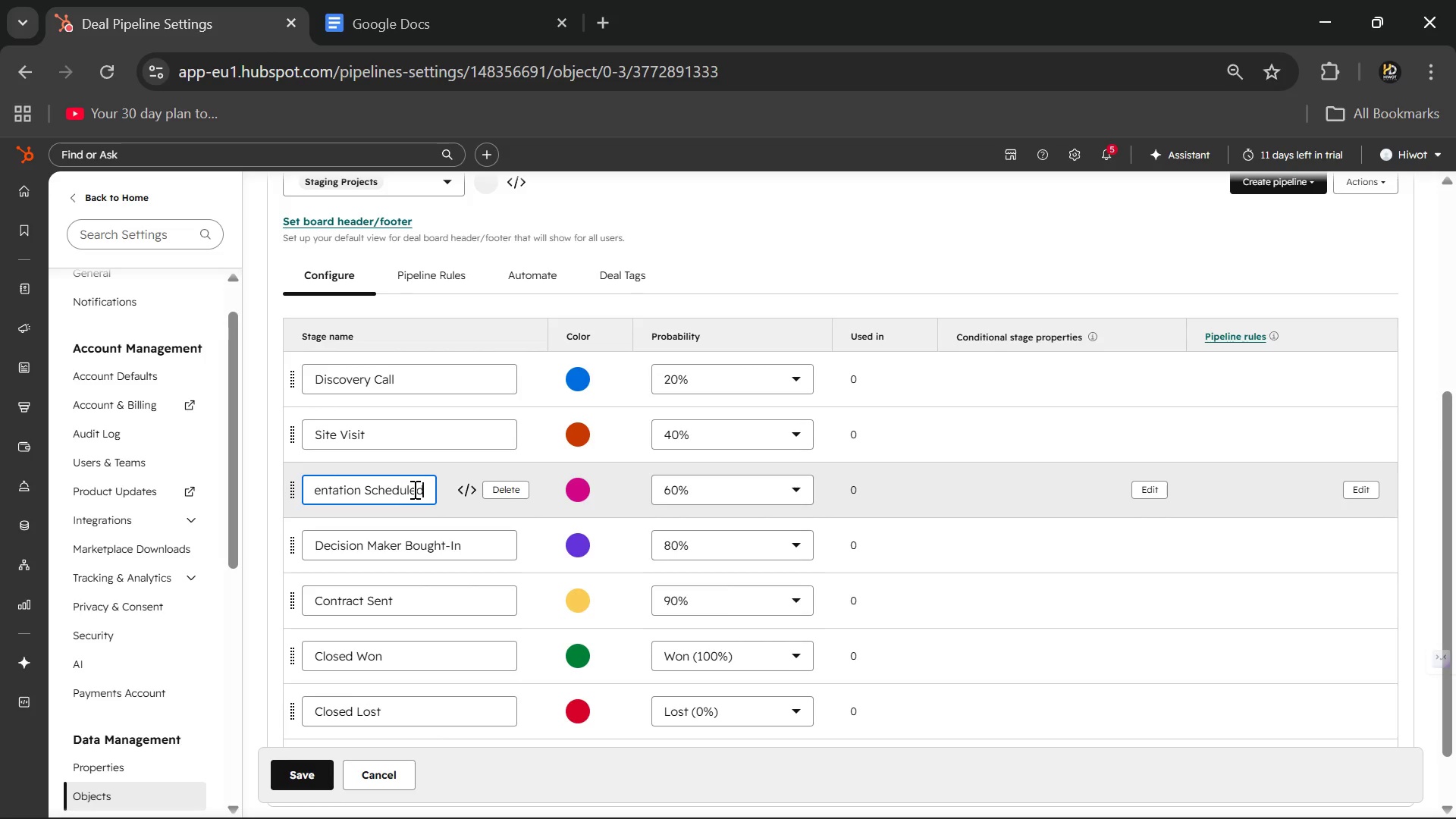 
hold_key(key=Backspace, duration=1.5)
 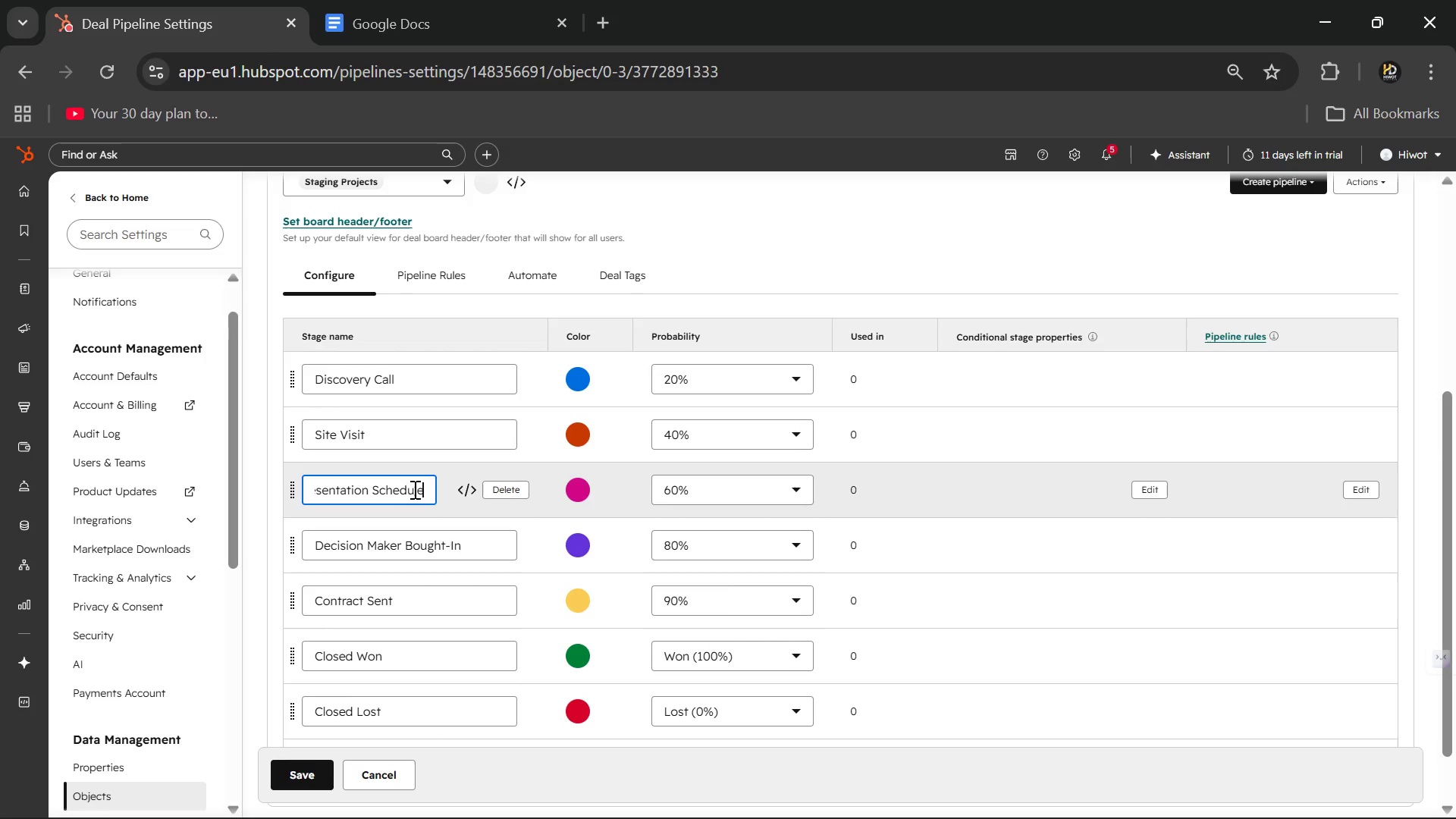 
hold_key(key=Backspace, duration=1.08)
 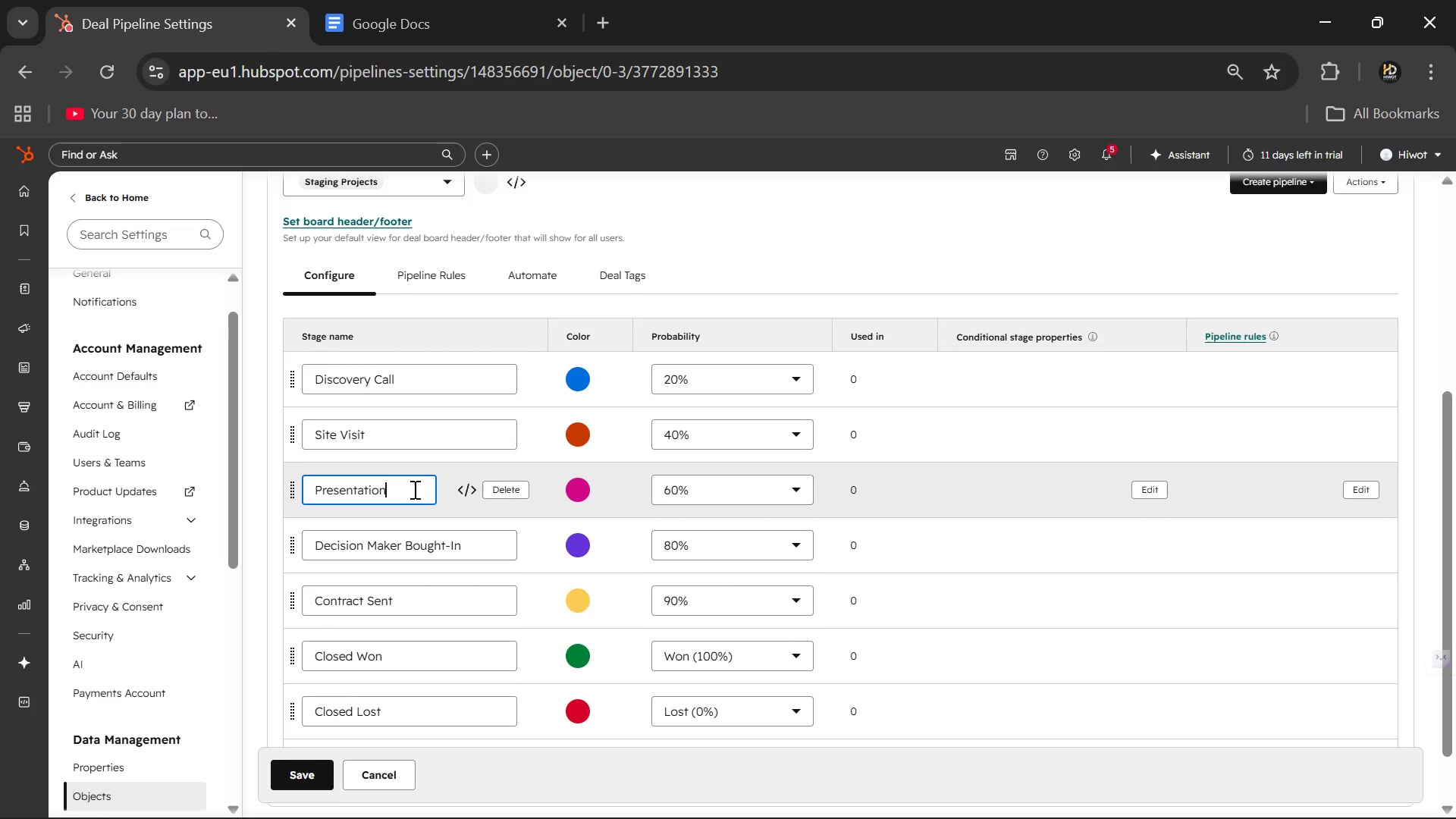 
key(Backspace)
 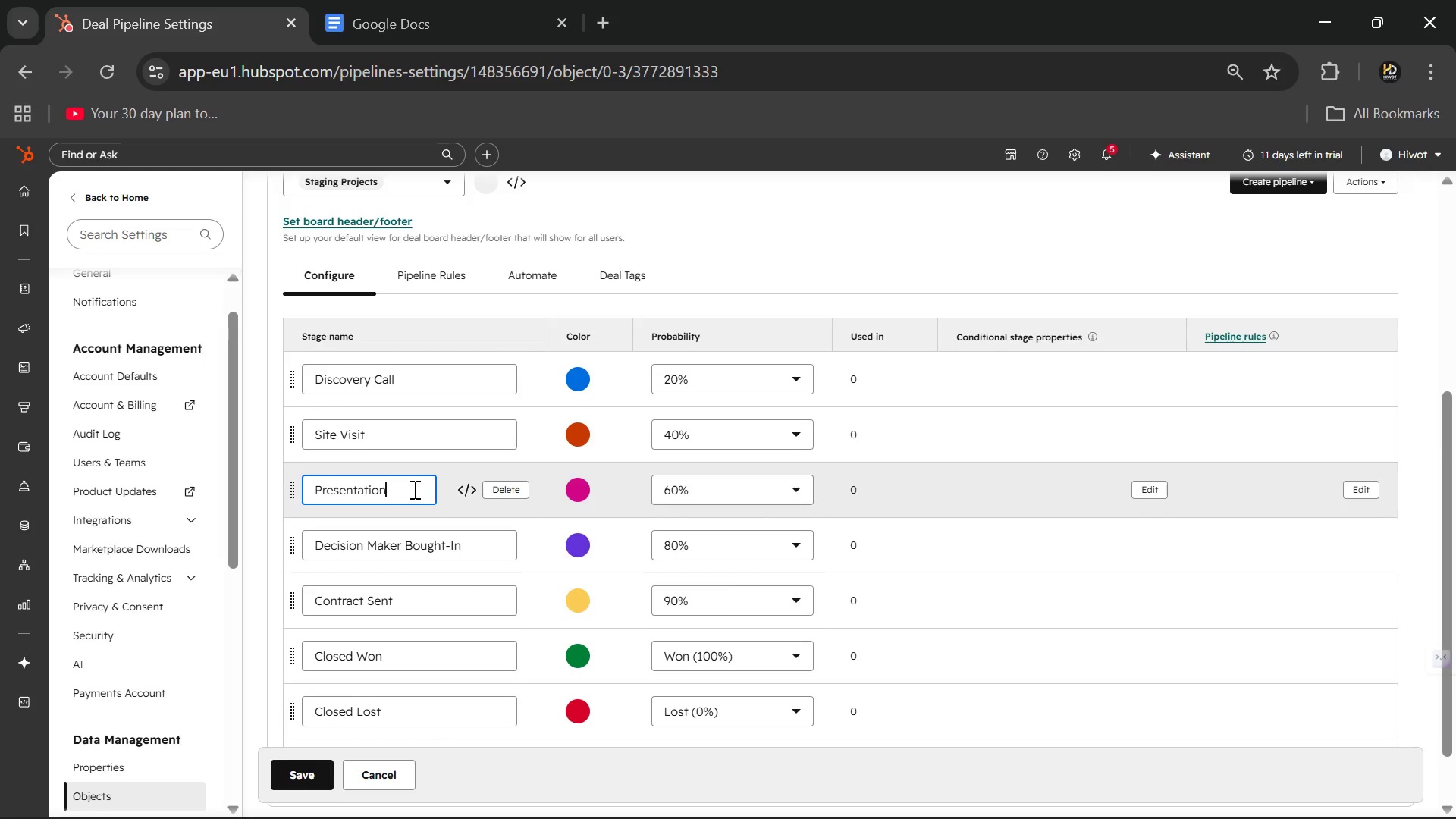 
key(Backspace)
 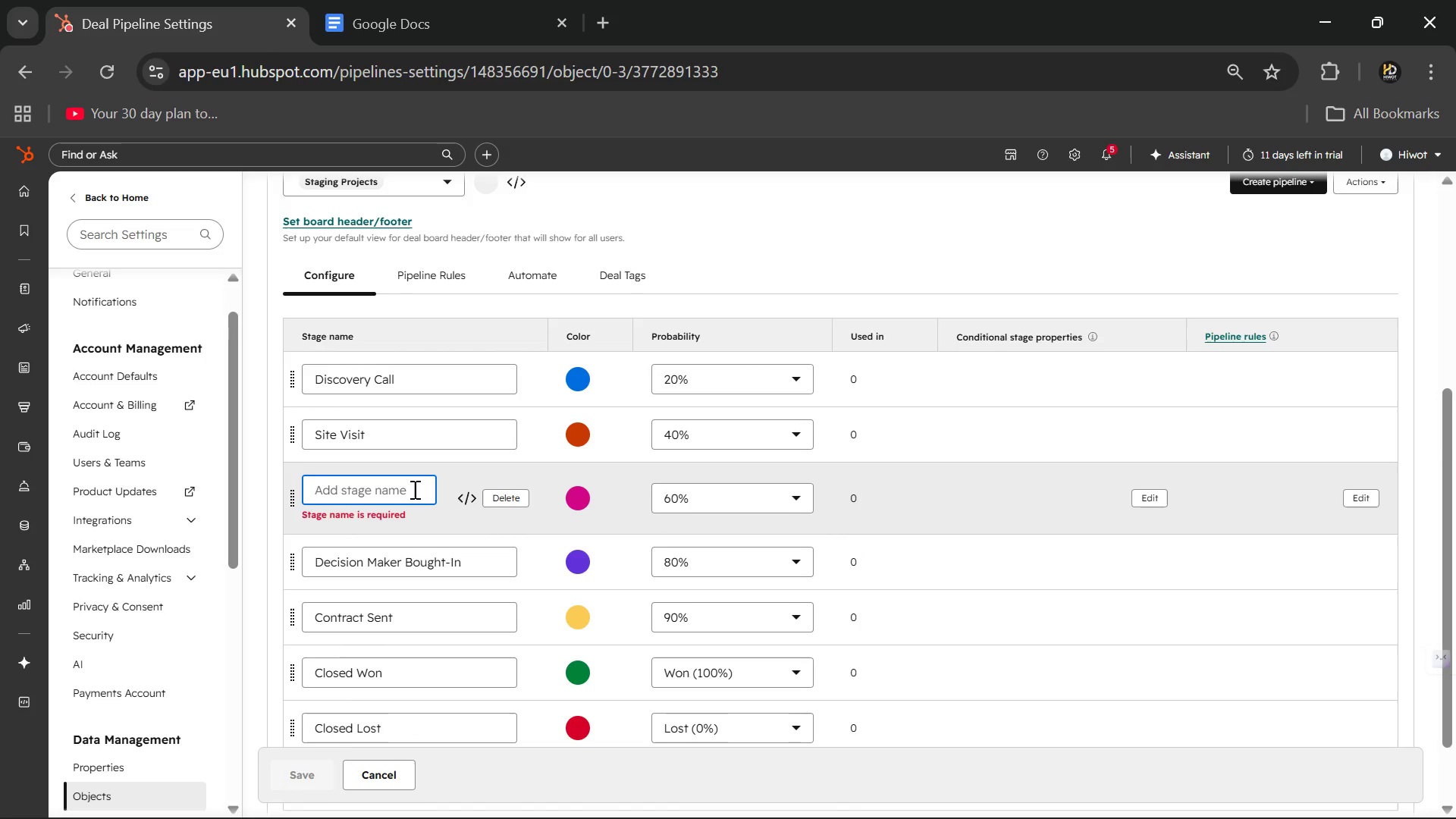 
wait(5.14)
 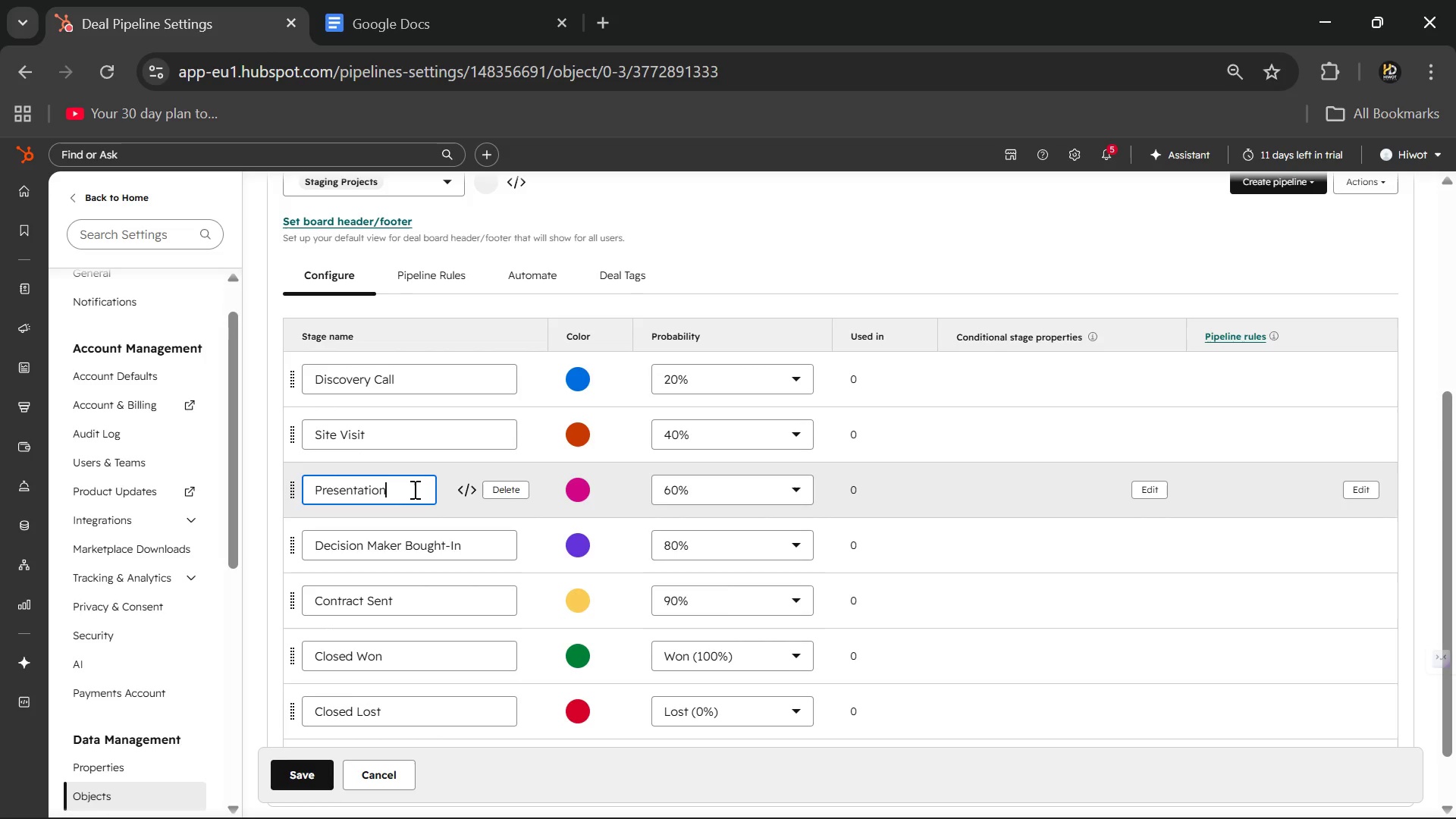 
type(Prop)
 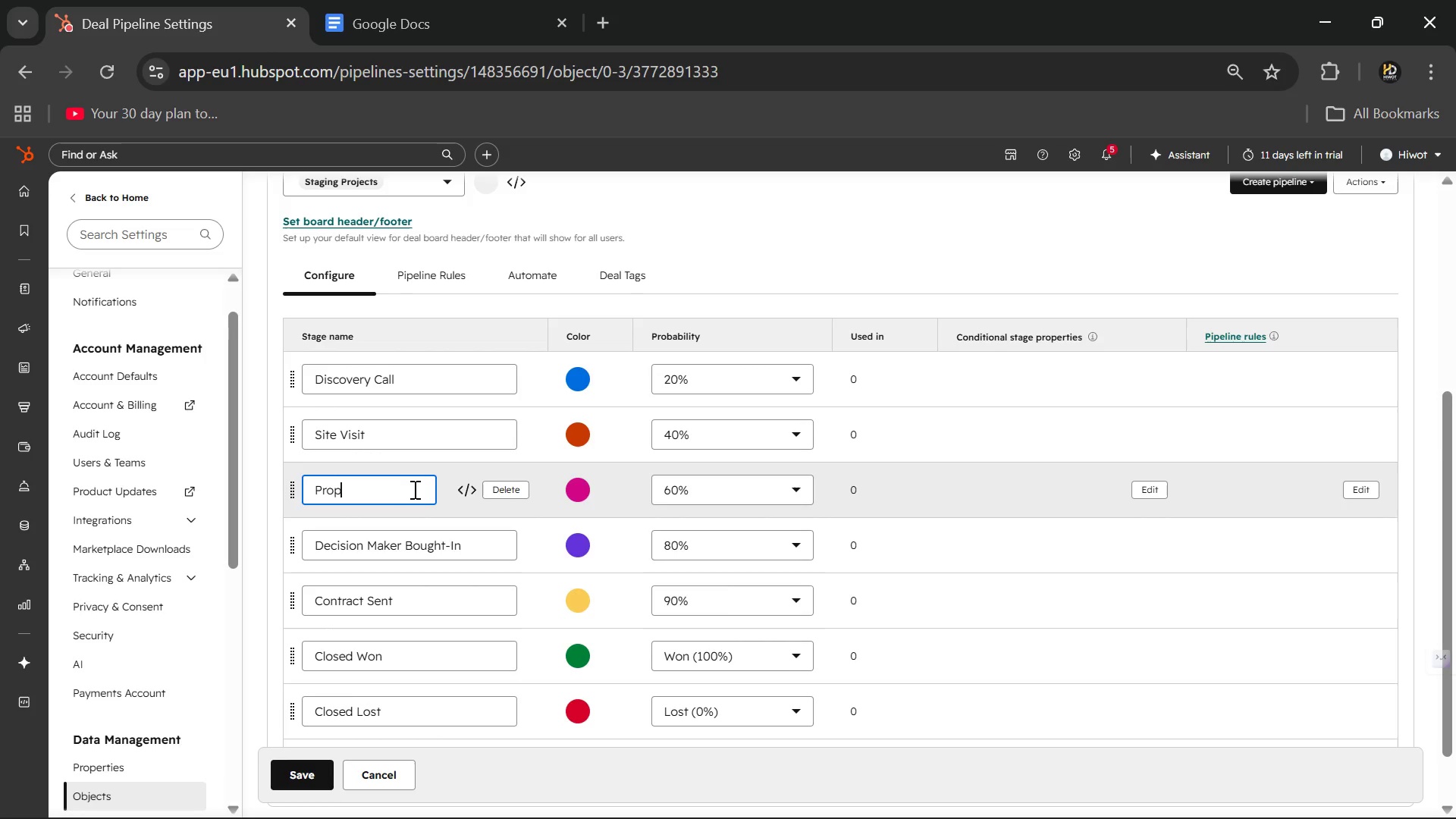 
wait(115.5)
 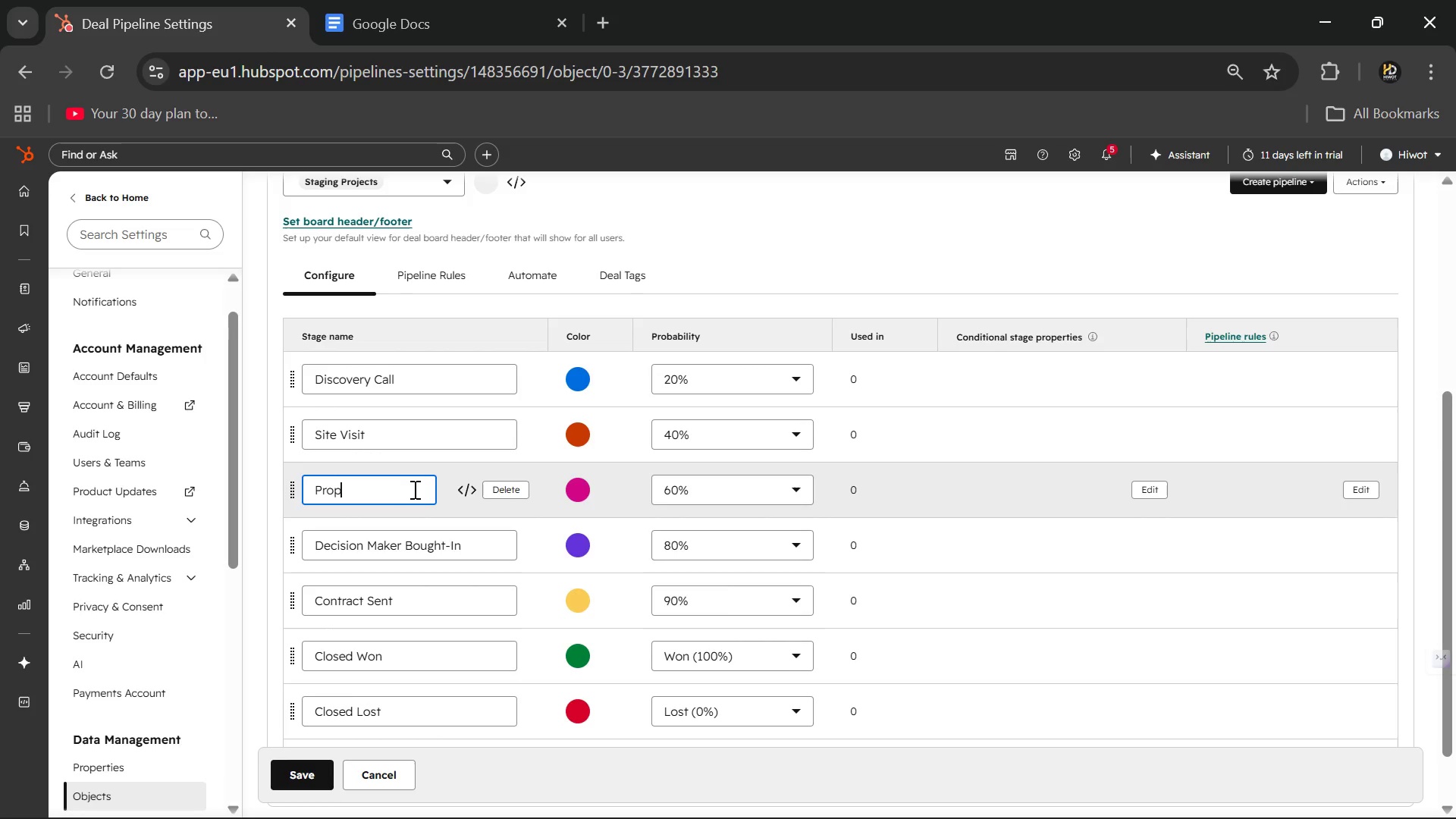 
type(osal Sent )
 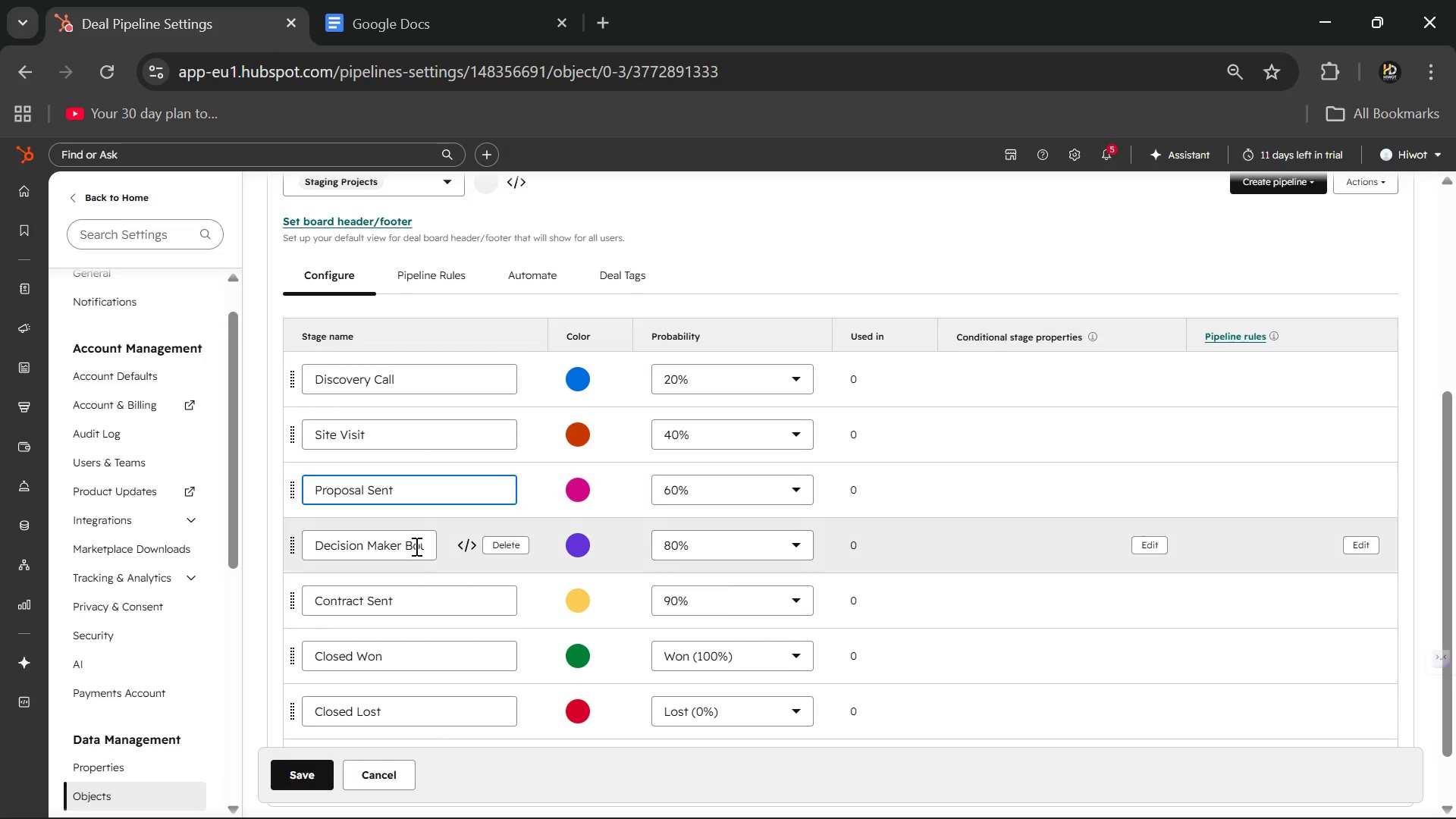 
left_click([415, 546])
 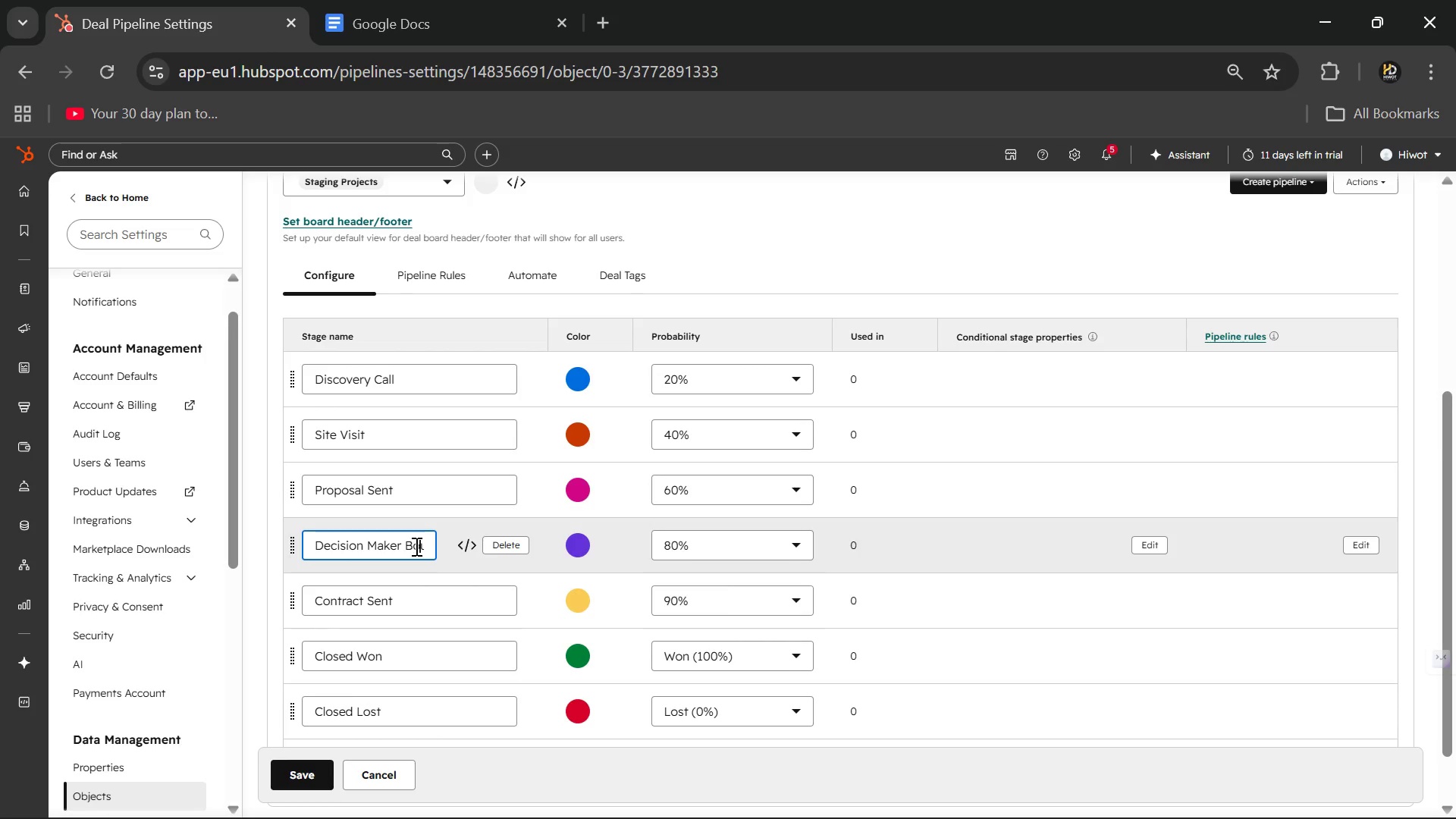 
hold_key(key=ArrowRight, duration=1.11)
 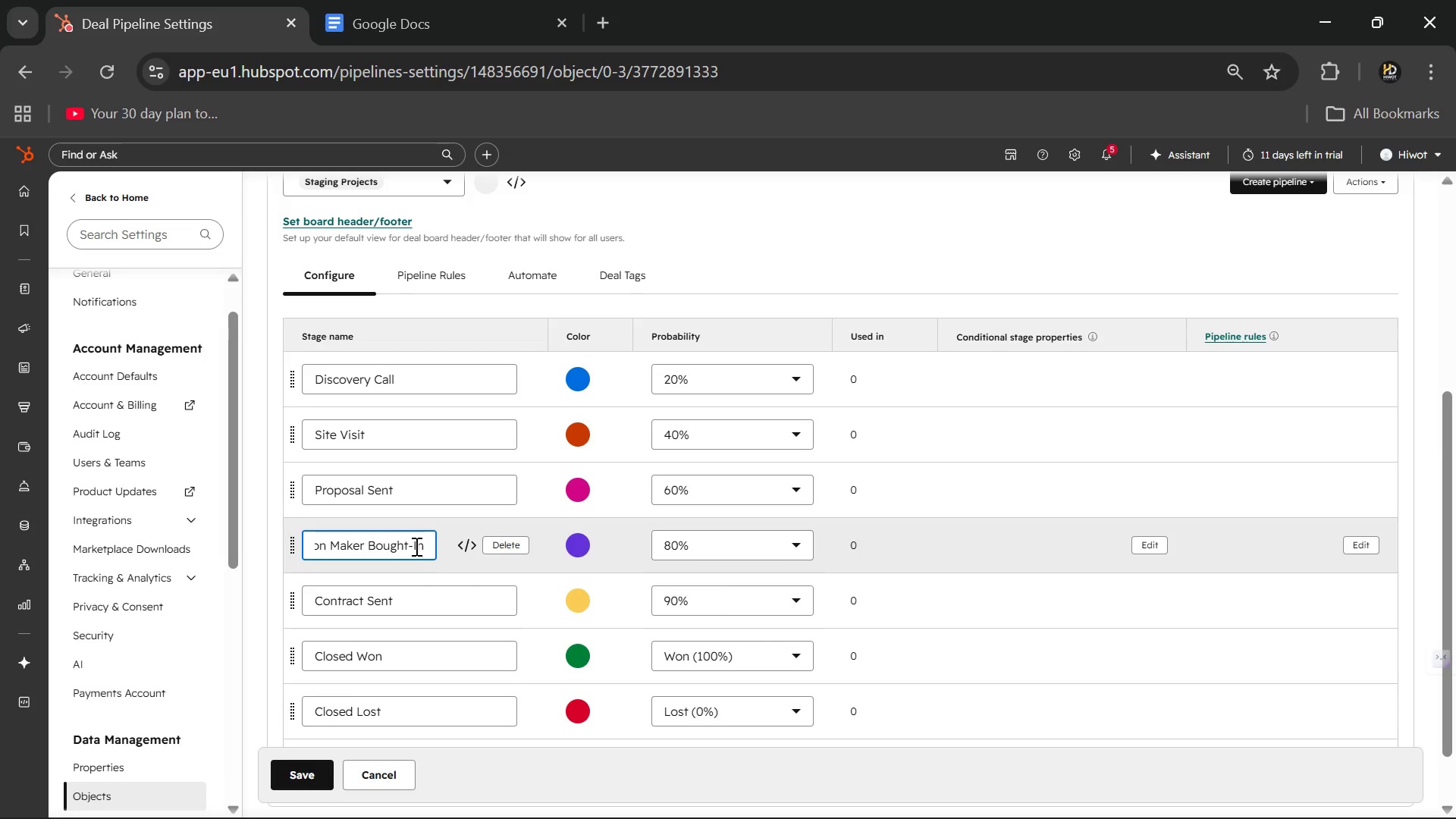 
key(Backspace)
 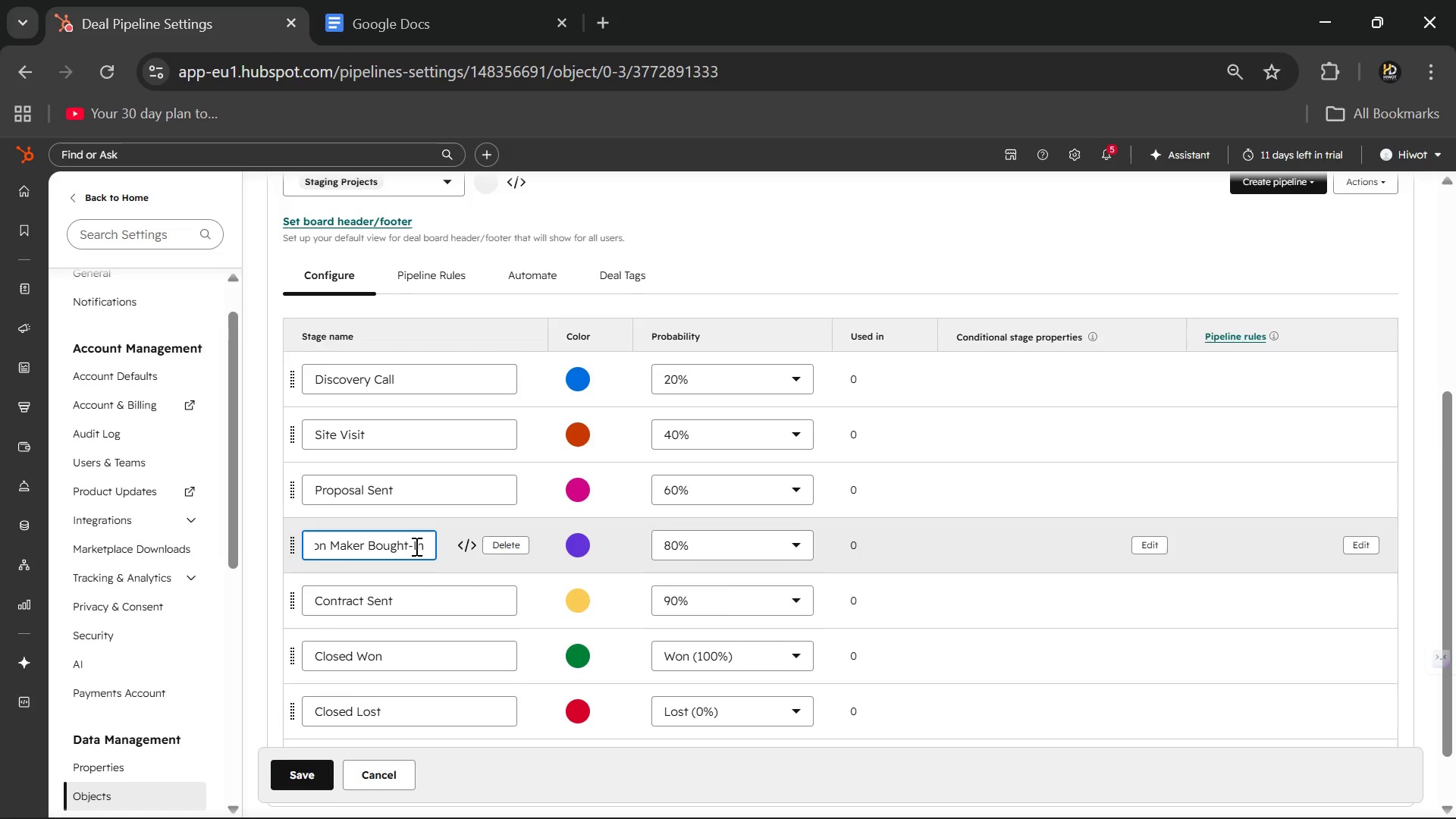 
key(Backspace)
 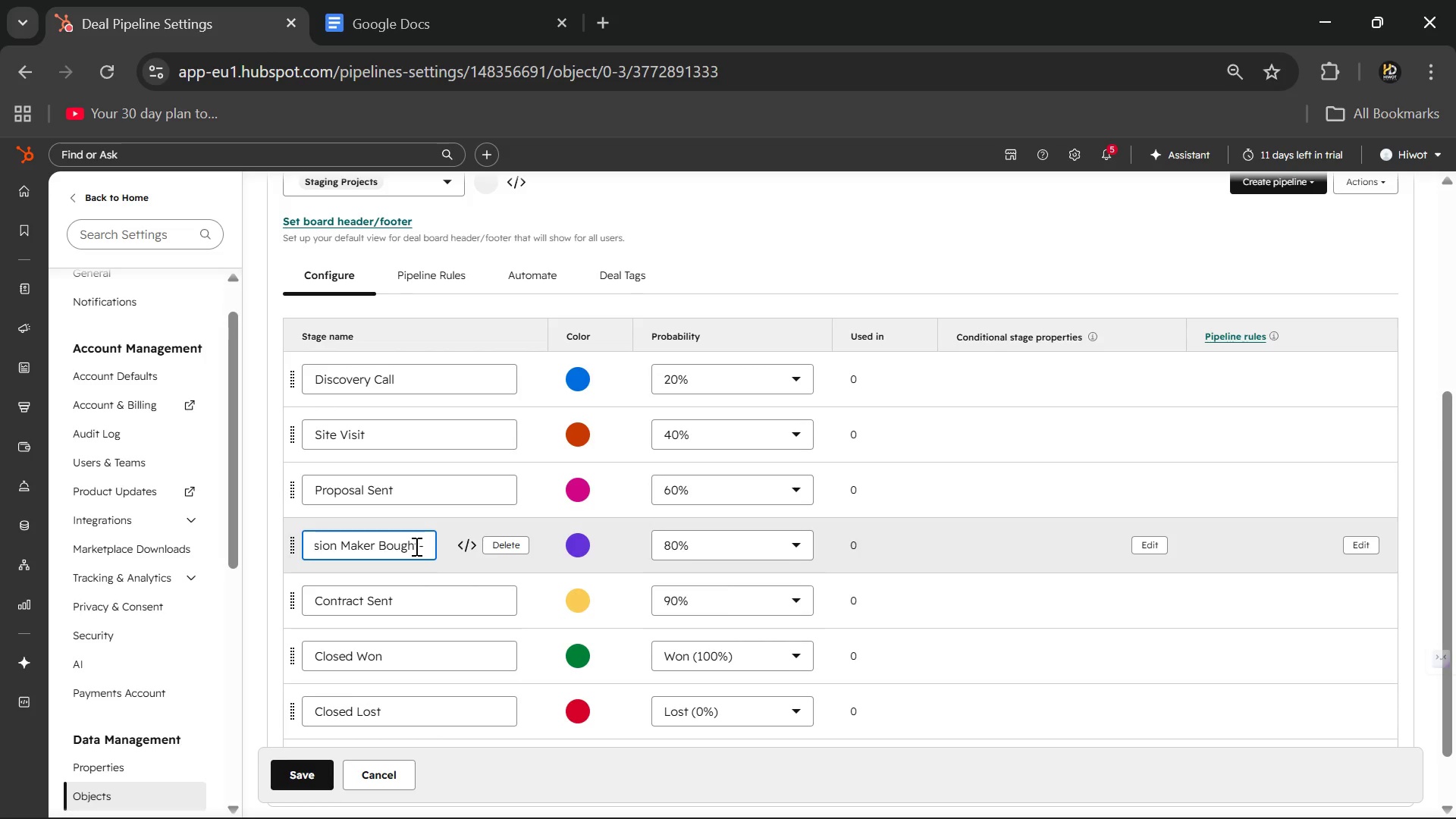 
key(Backspace)
 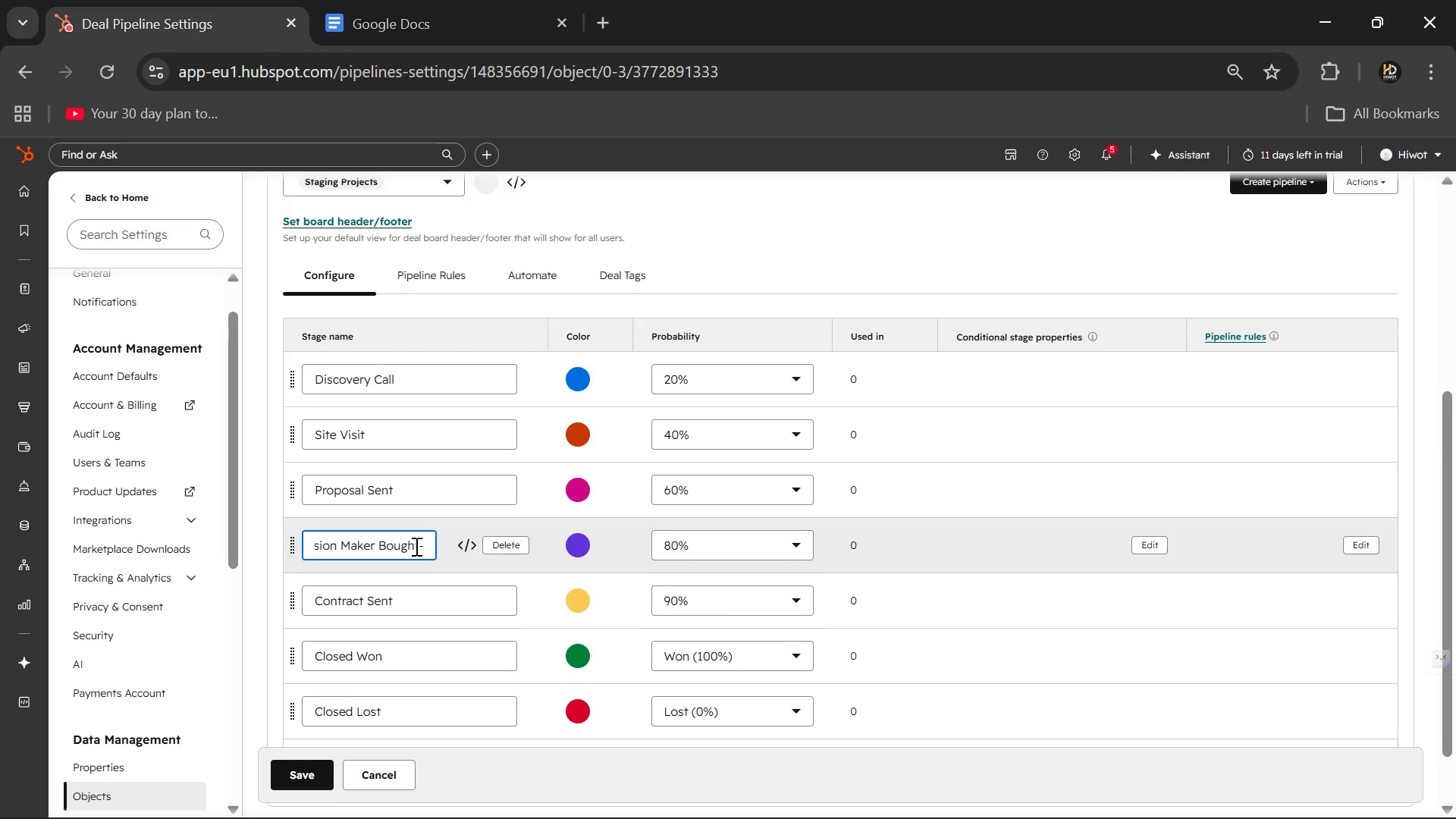 
key(Backspace)
 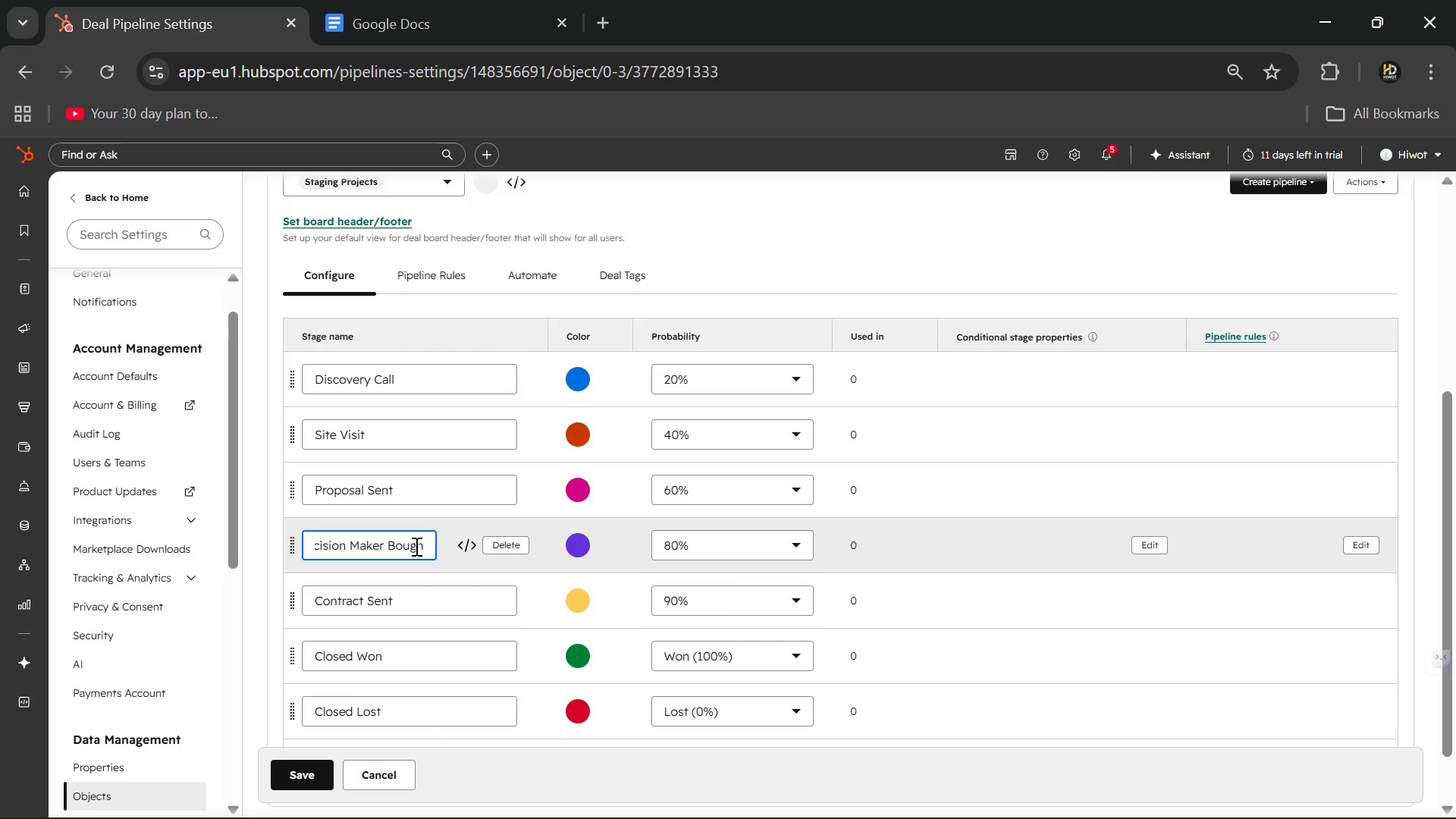 
key(Backspace)
 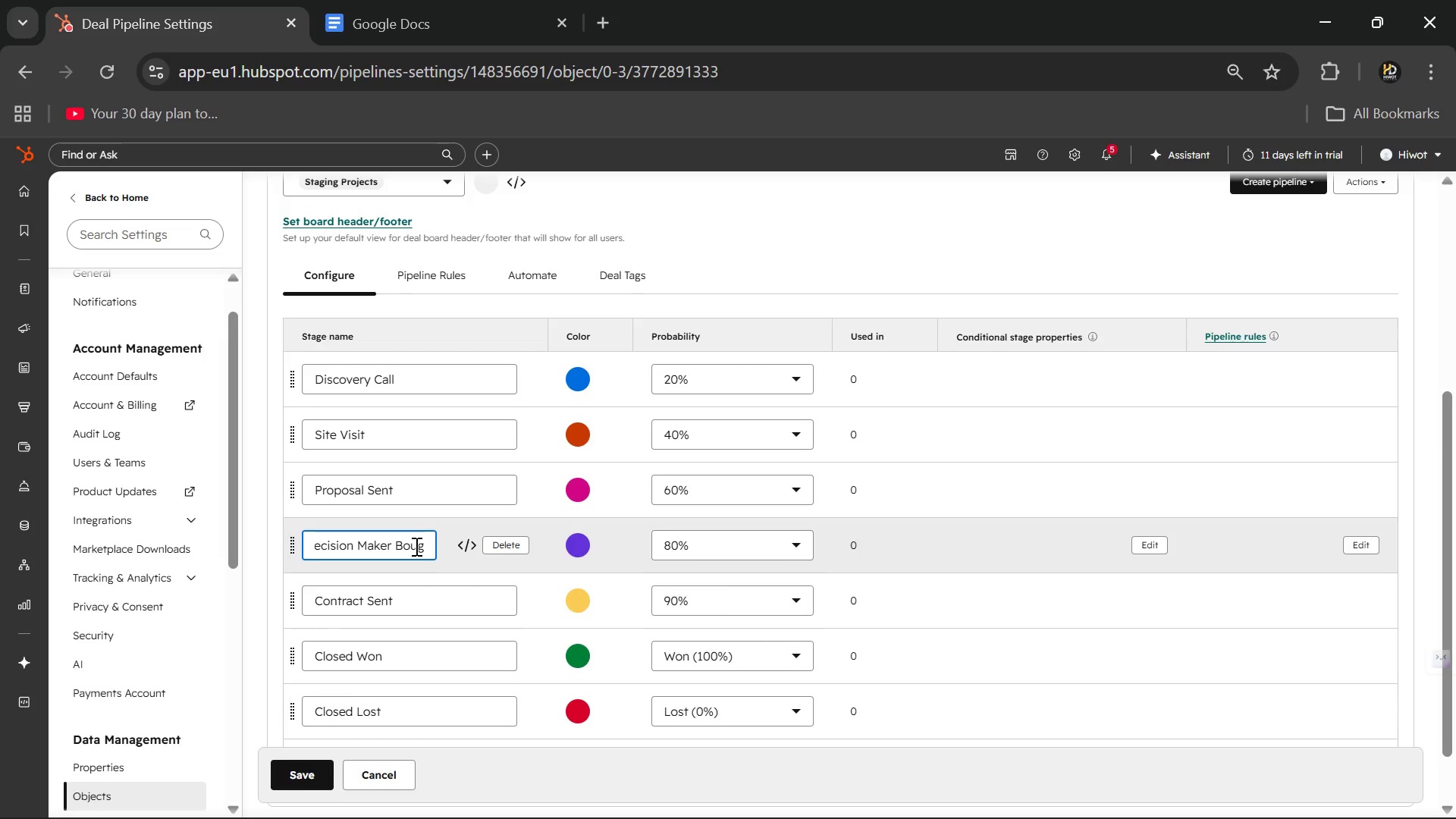 
key(Backspace)
 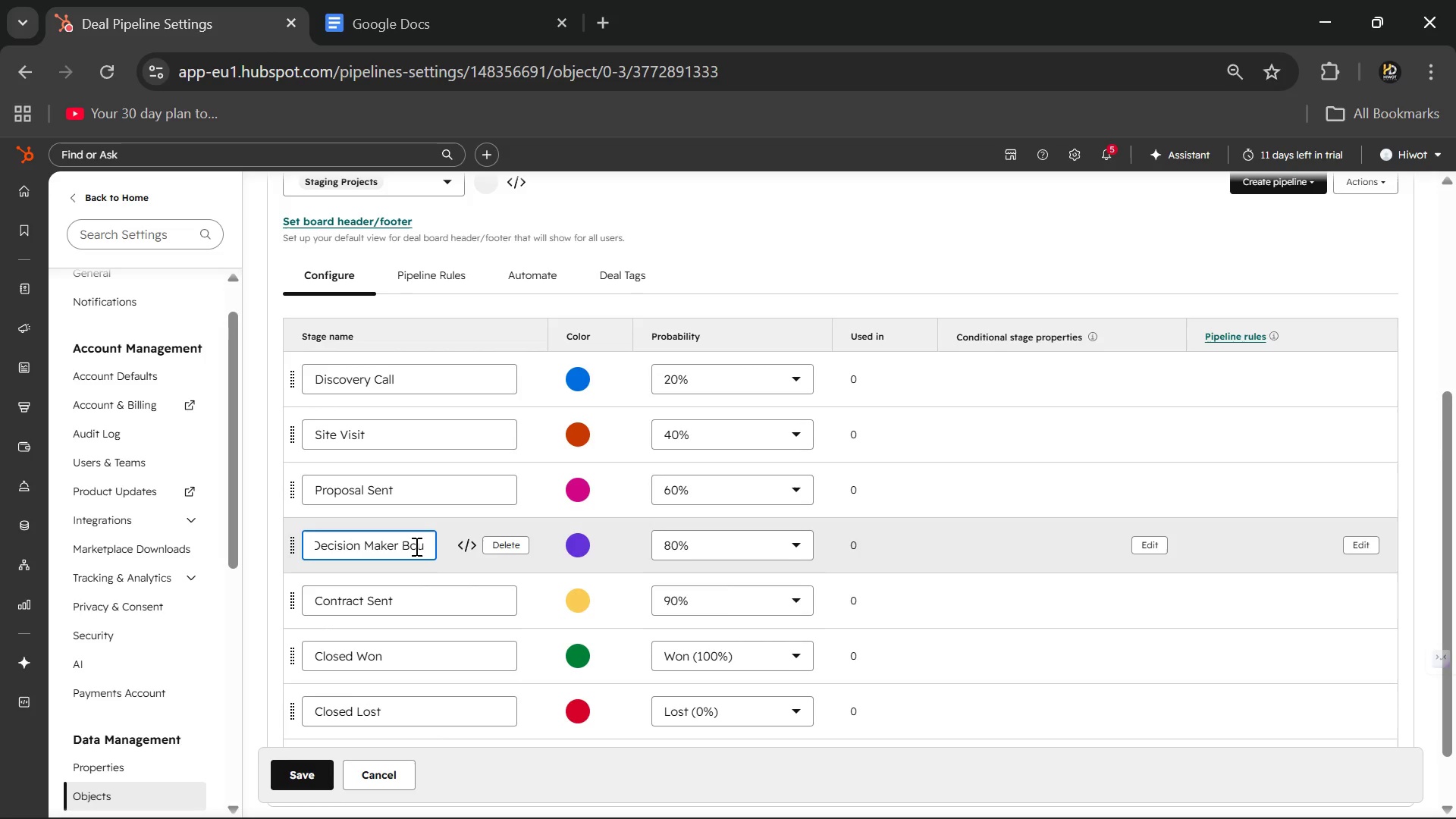 
key(Backspace)
 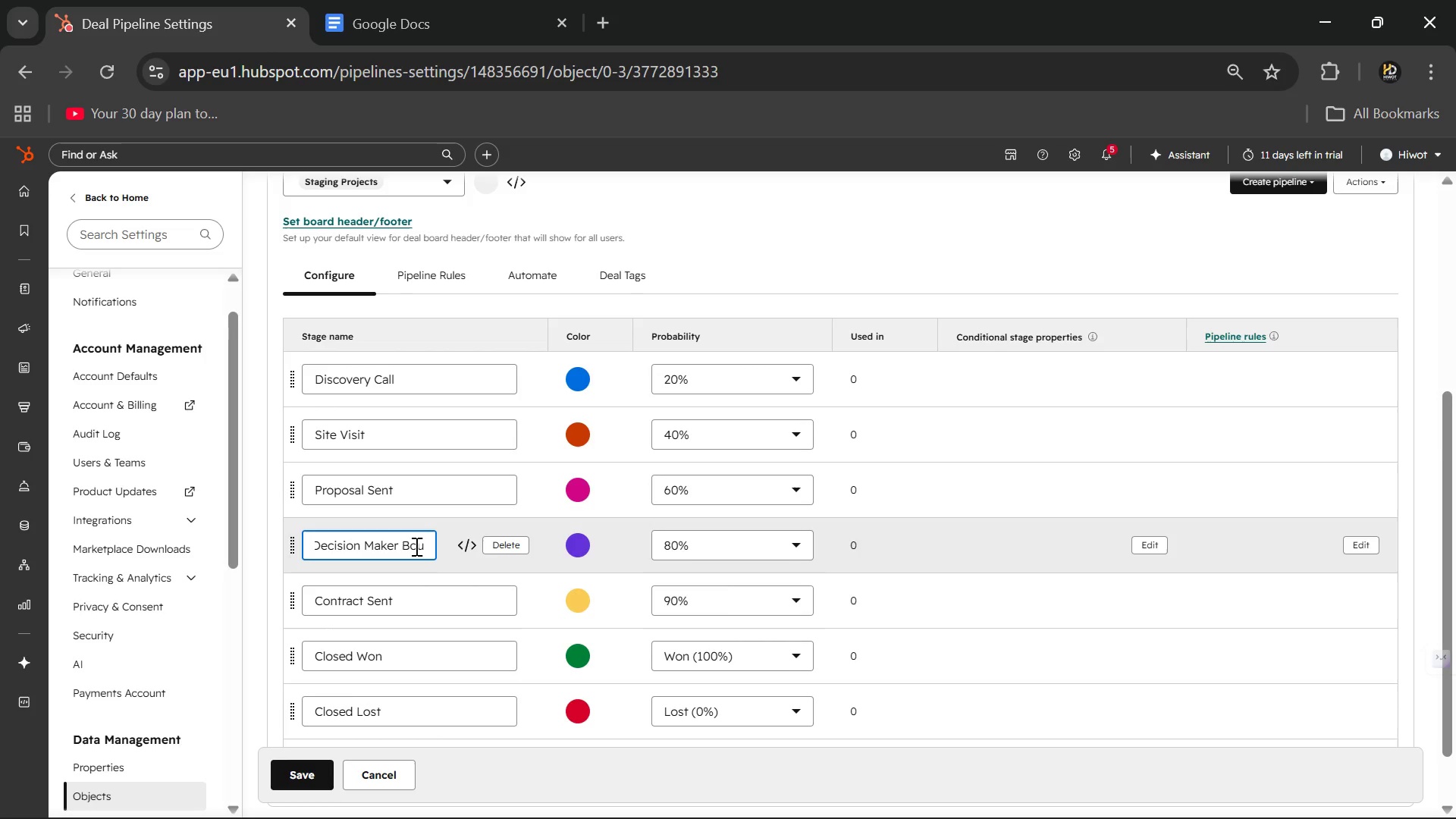 
key(Backspace)
 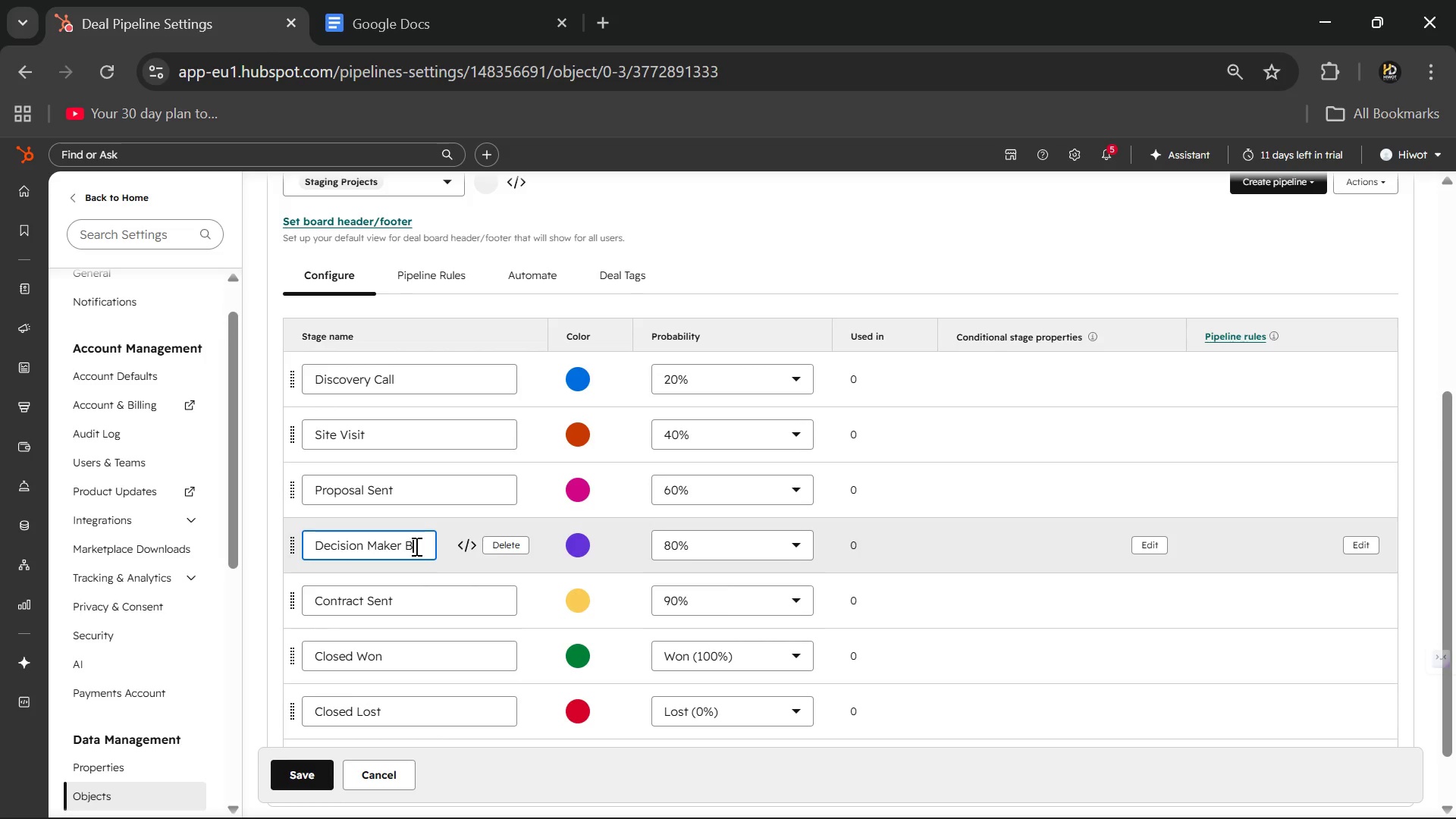 
key(Backspace)
 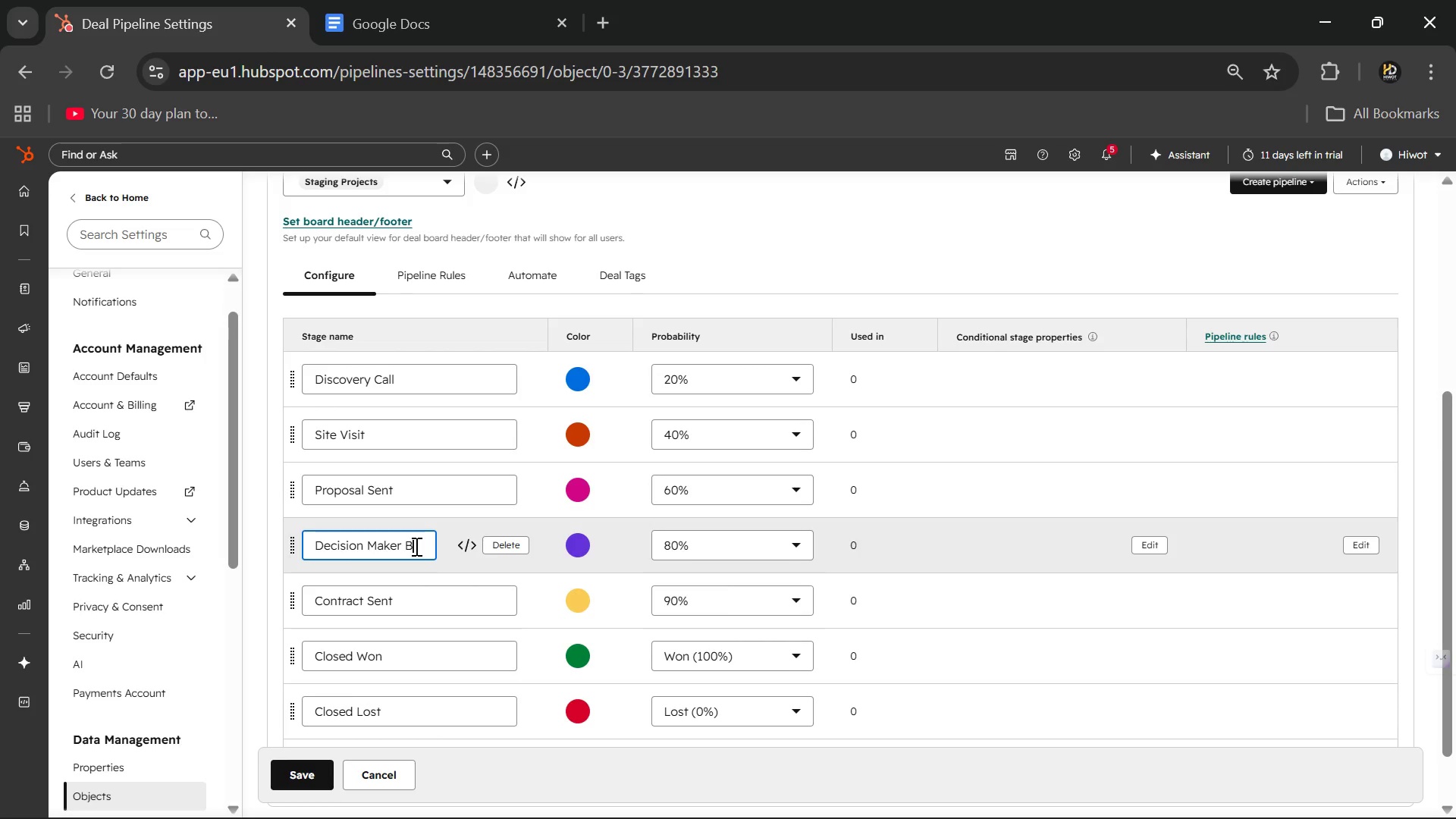 
key(Backspace)
 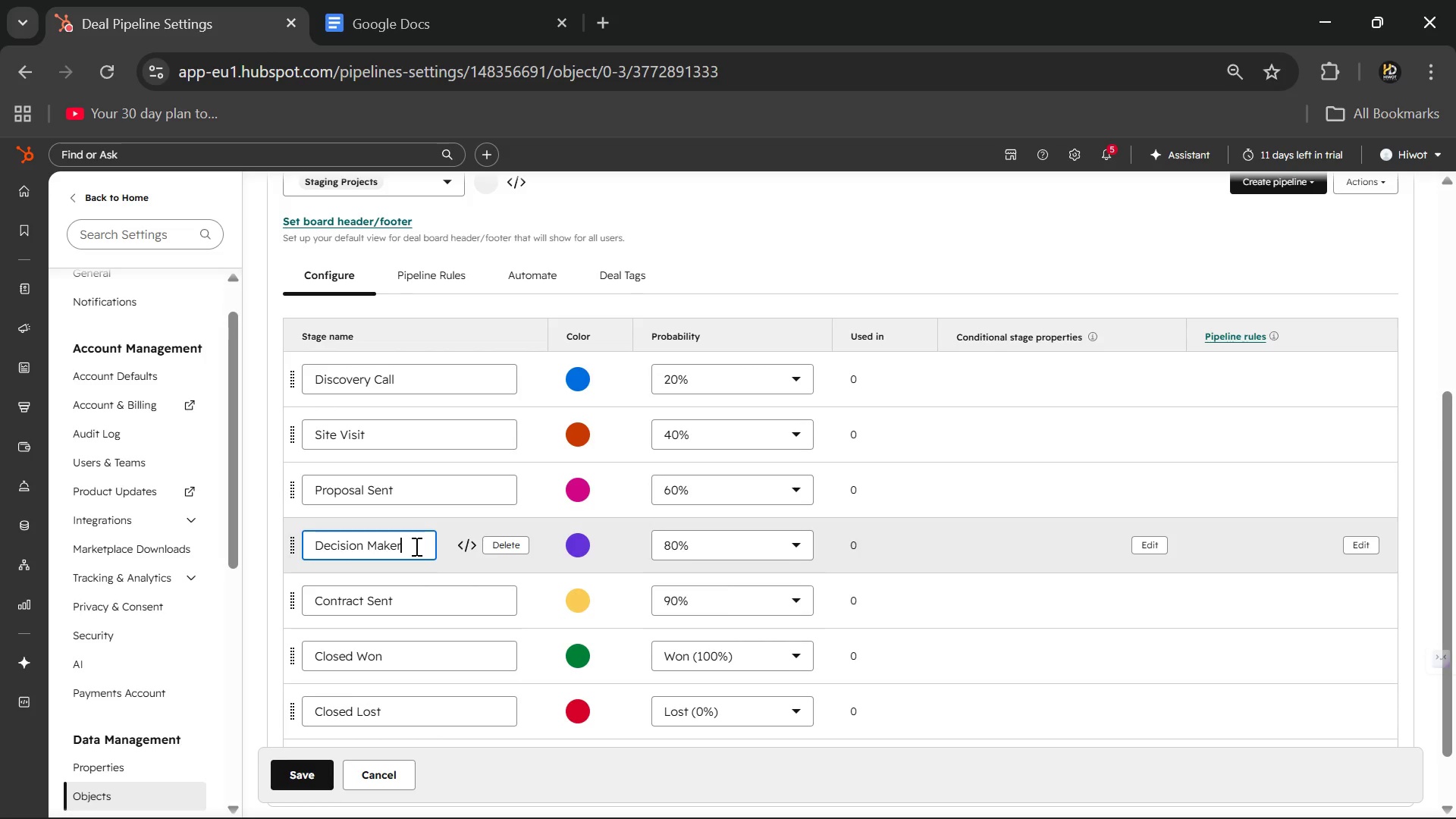 
key(Backspace)
 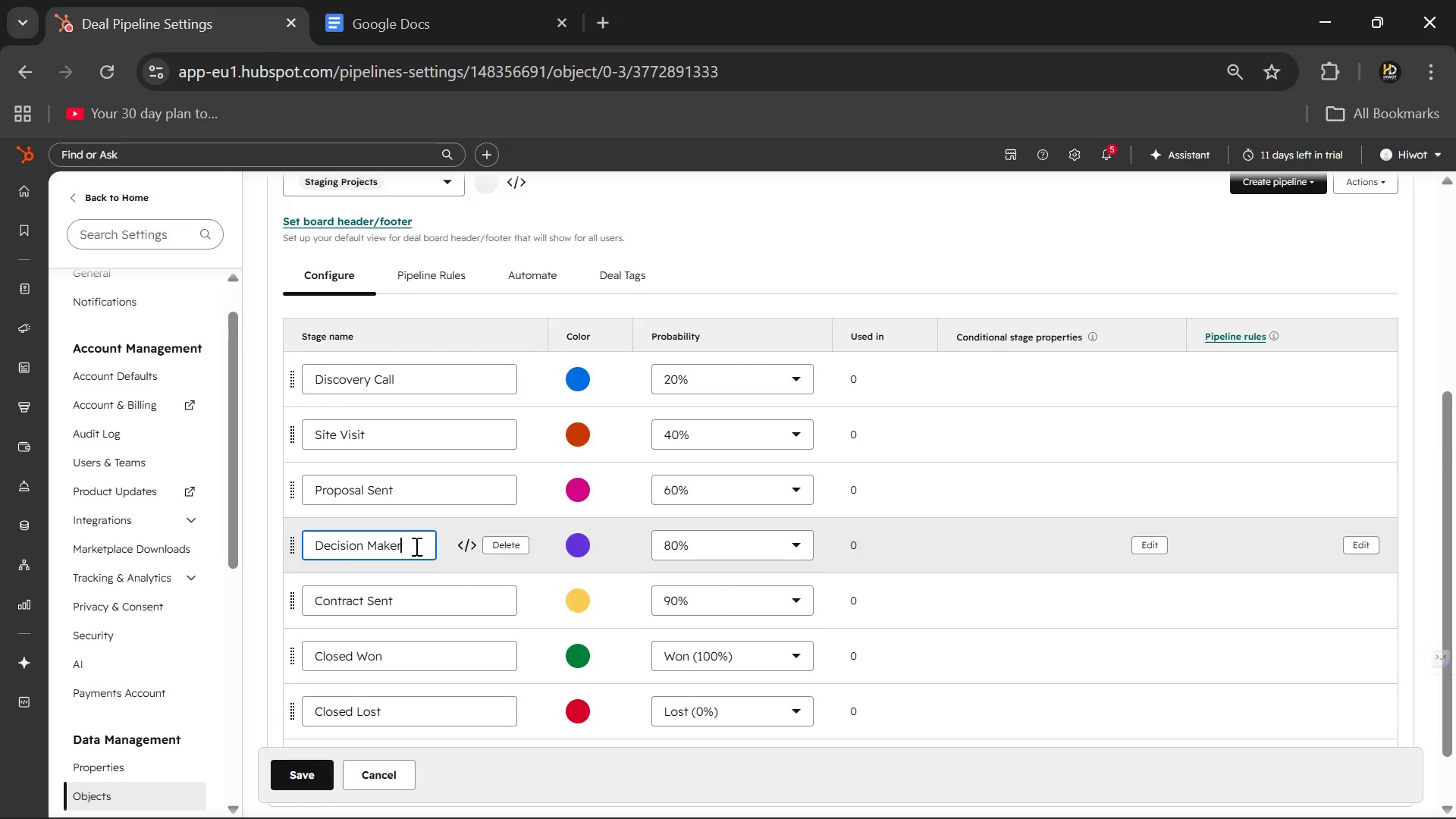 
key(Backspace)
 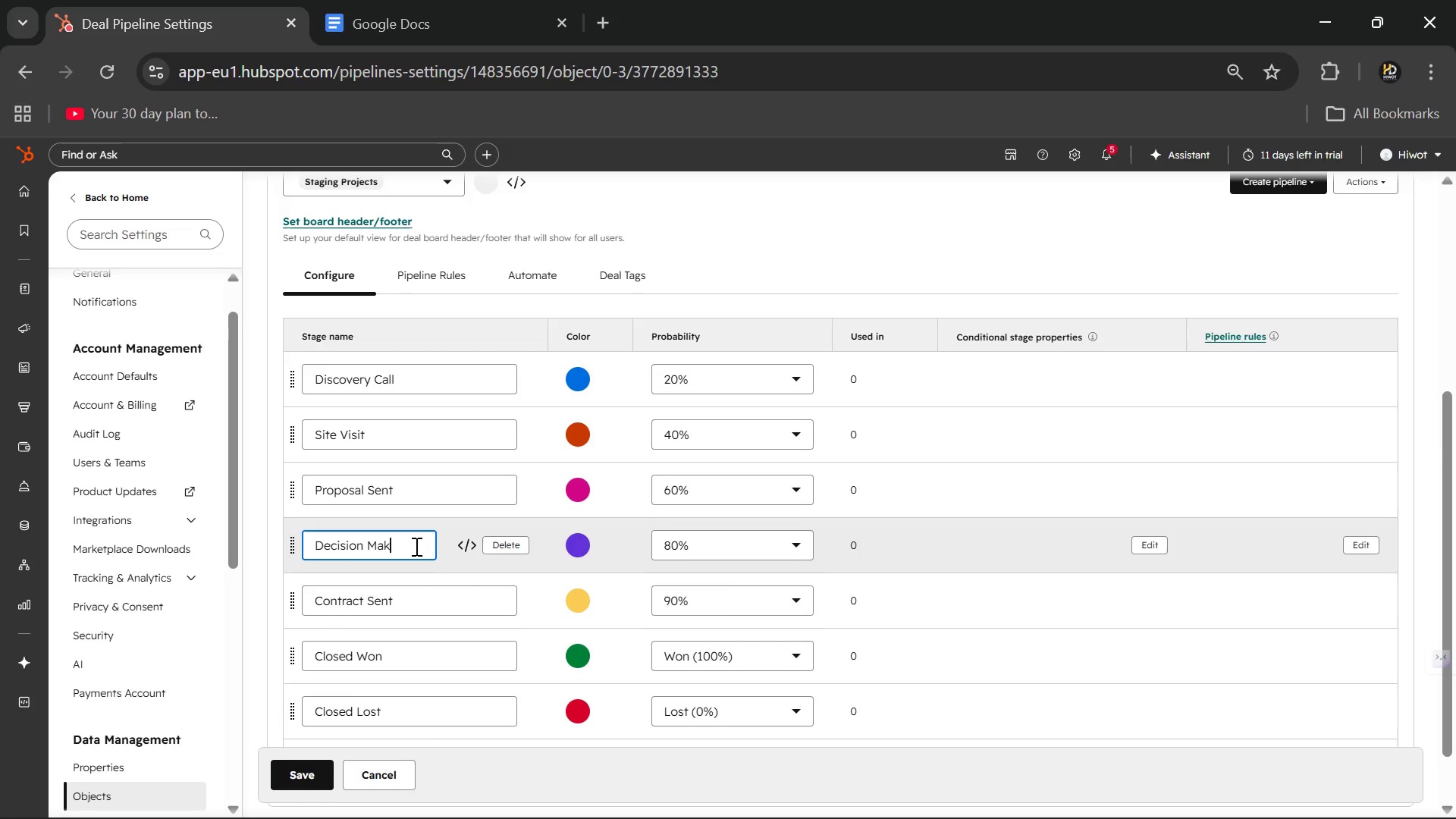 
key(Backspace)
 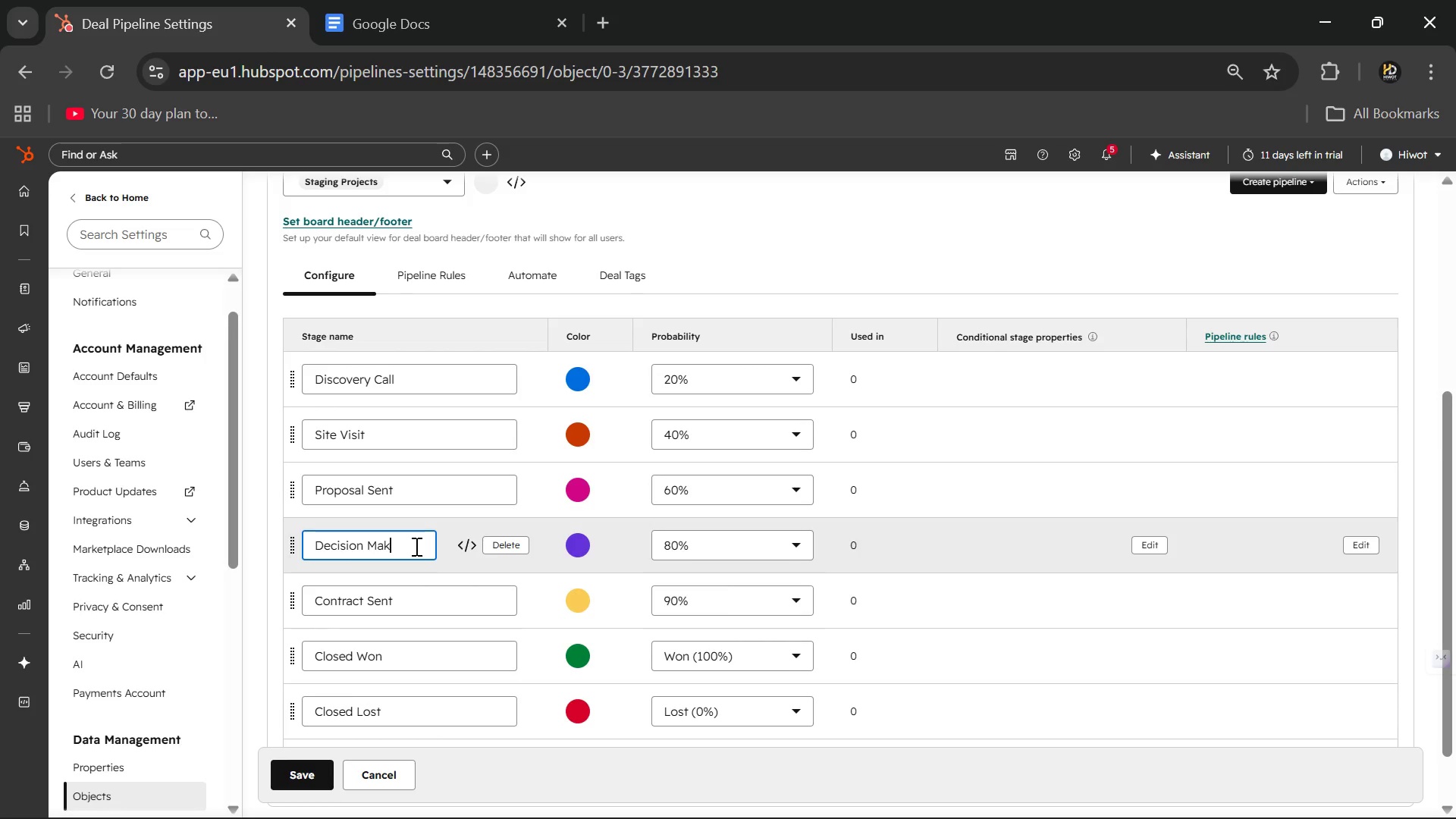 
key(Backspace)
 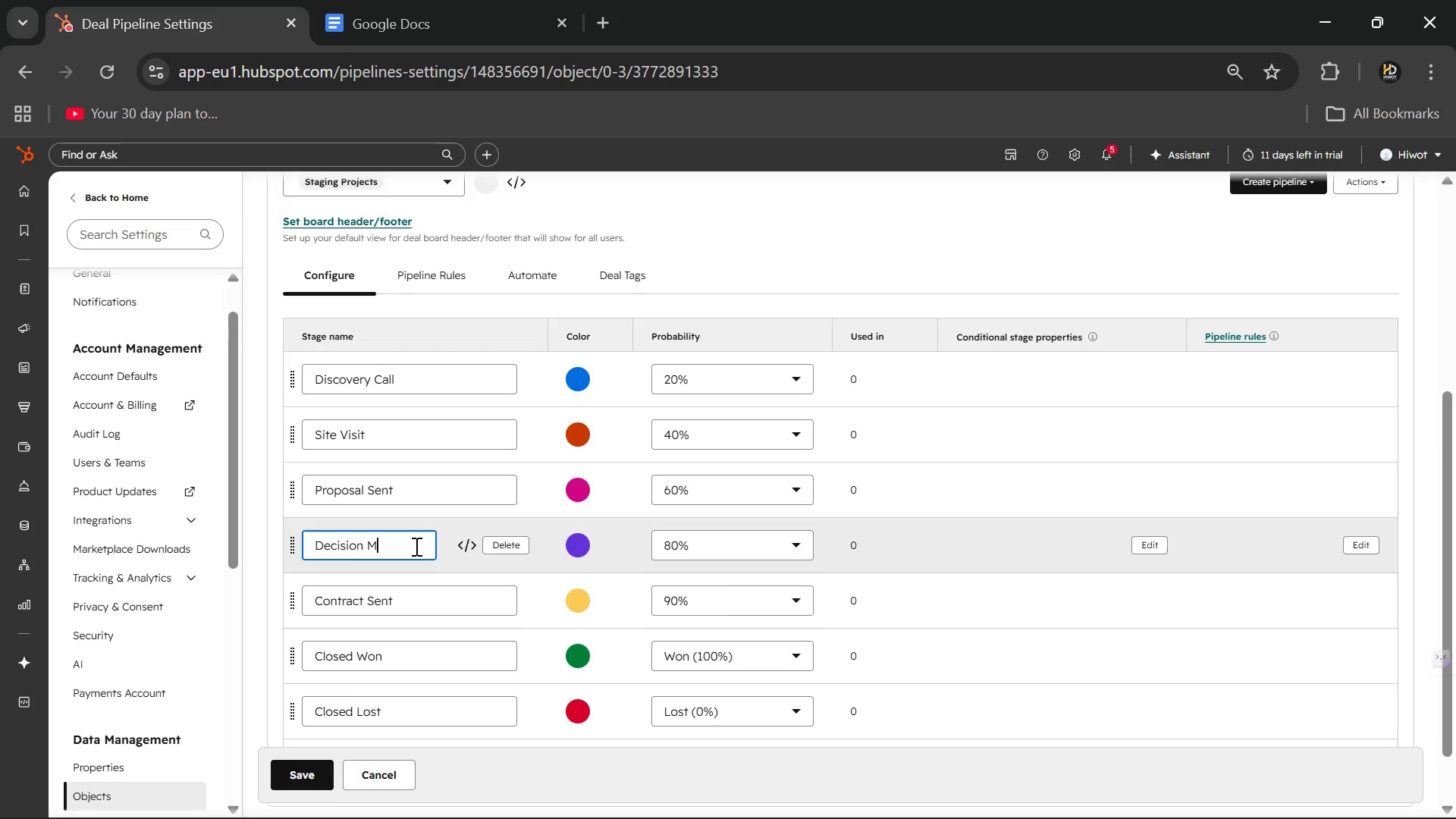 
key(Backspace)
 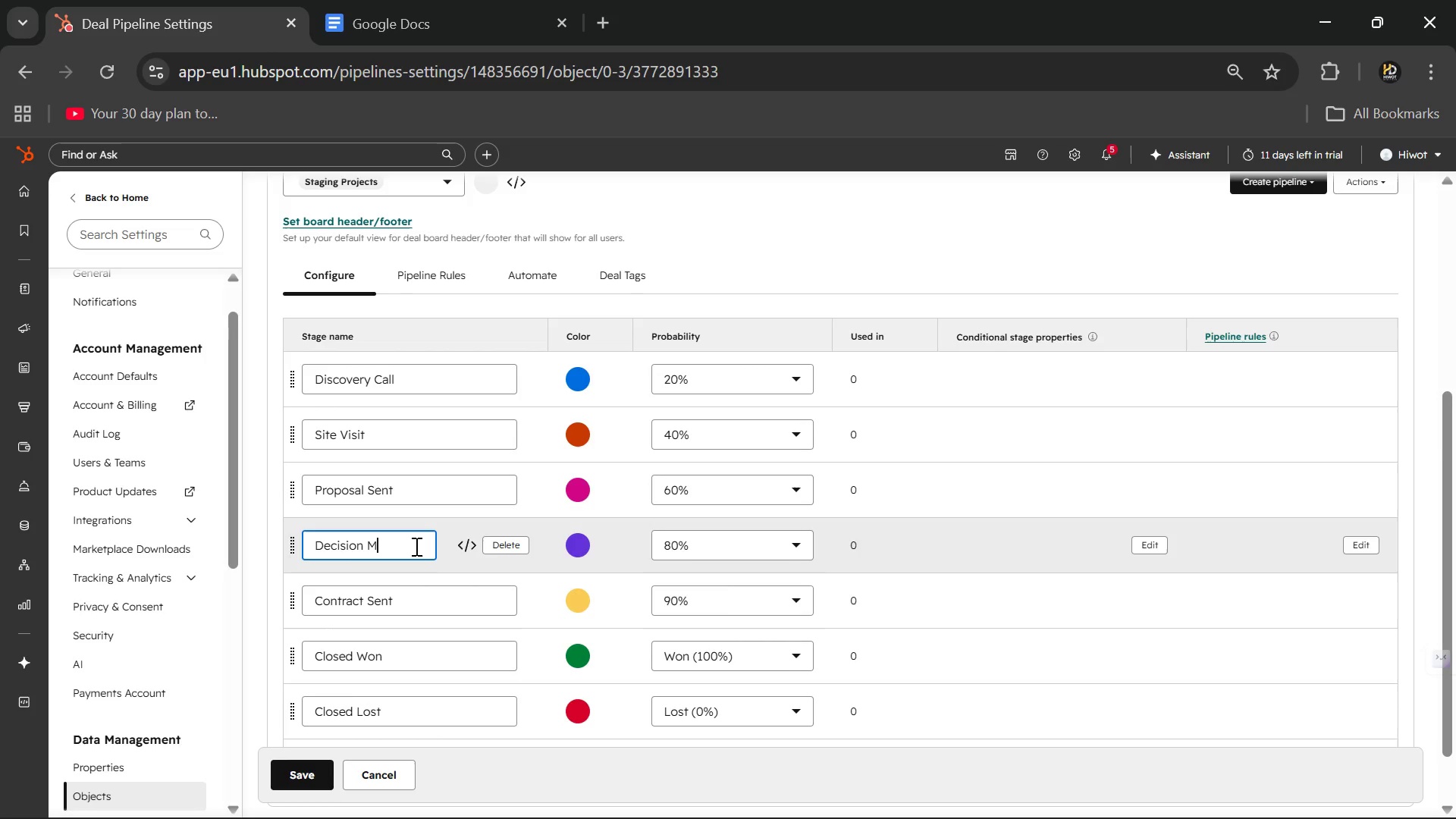 
key(Backspace)
 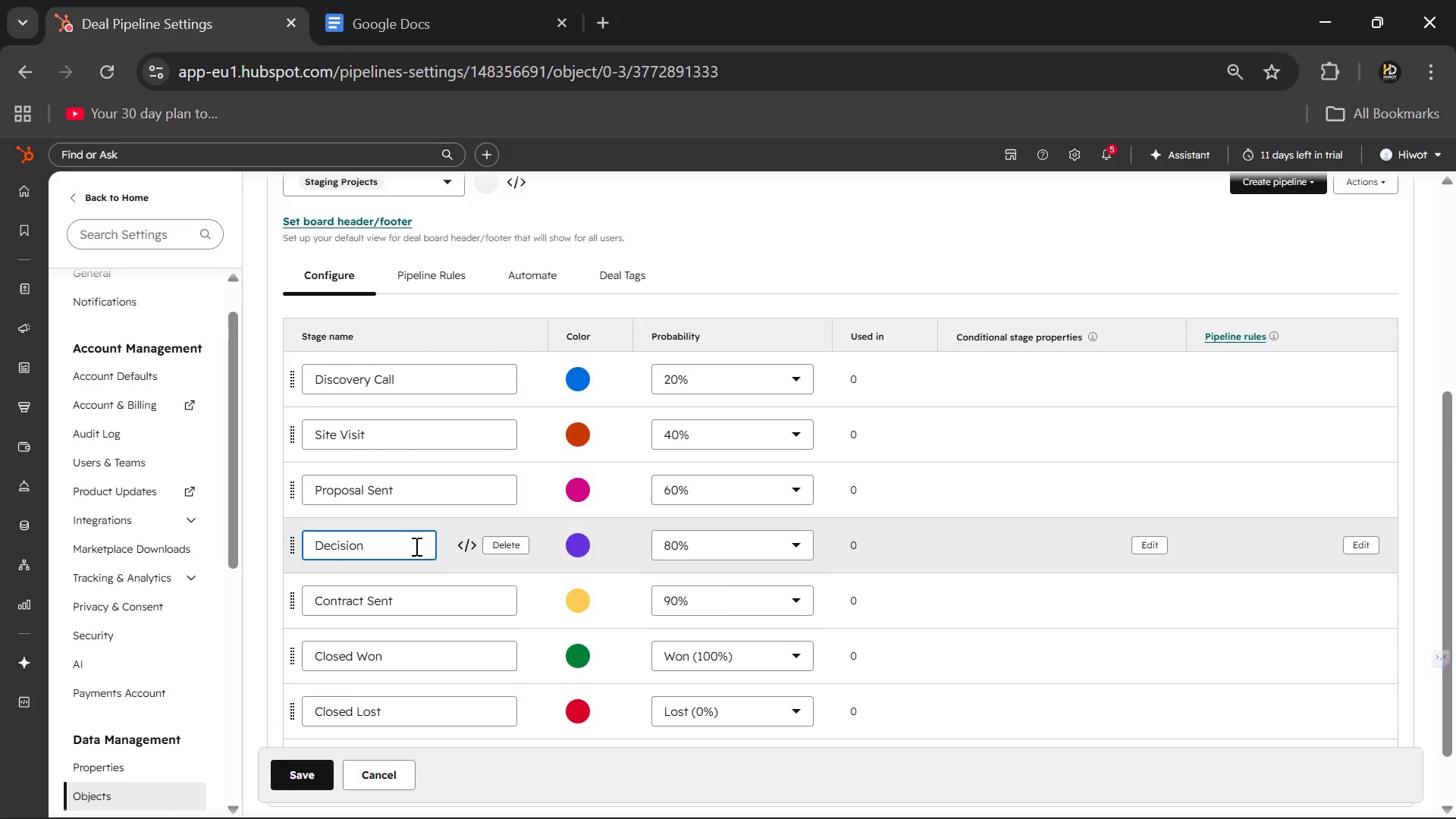 
wait(78.2)
 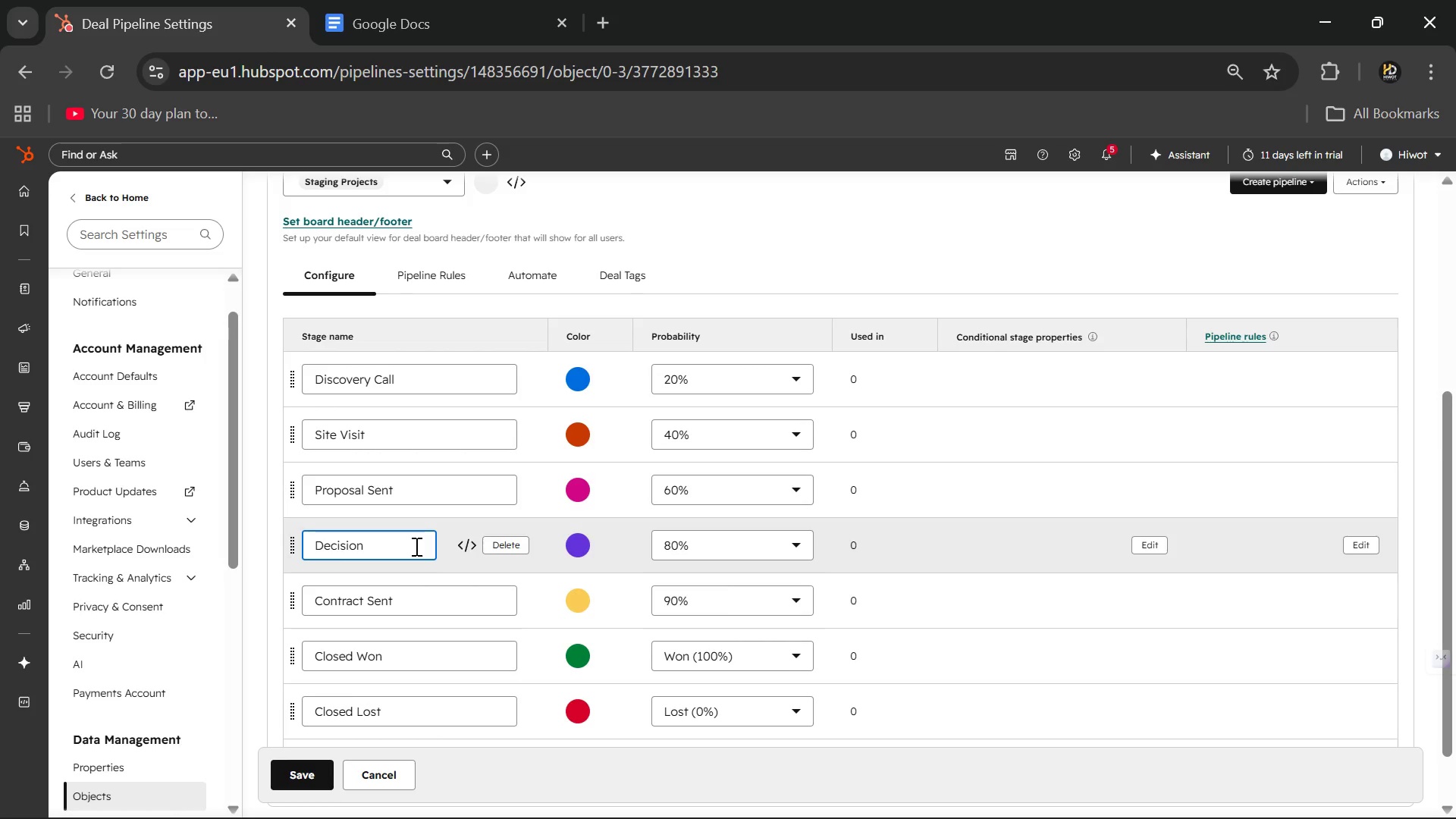 
key(Backspace)
 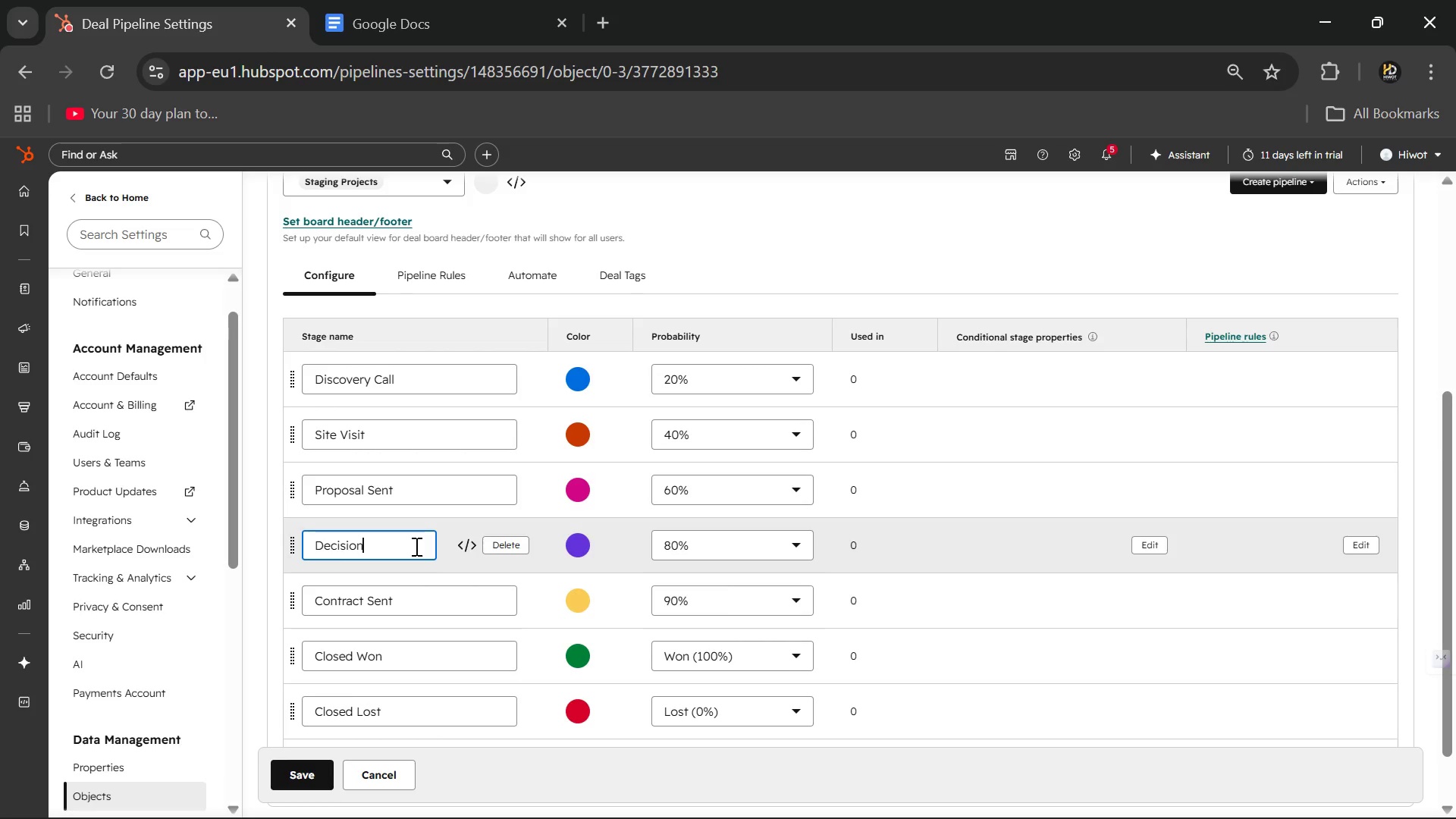 
key(Backspace)
 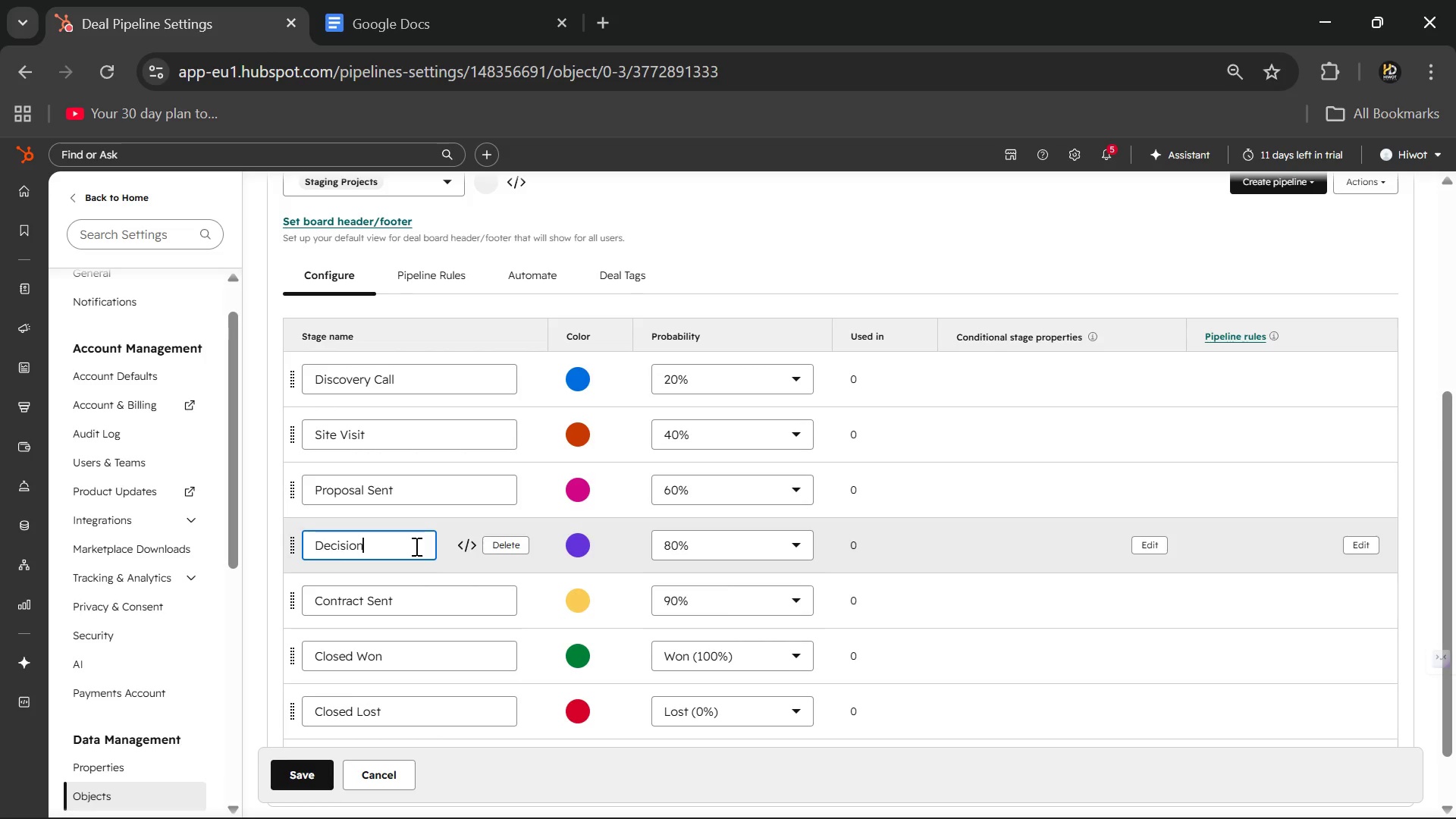 
key(Backspace)
 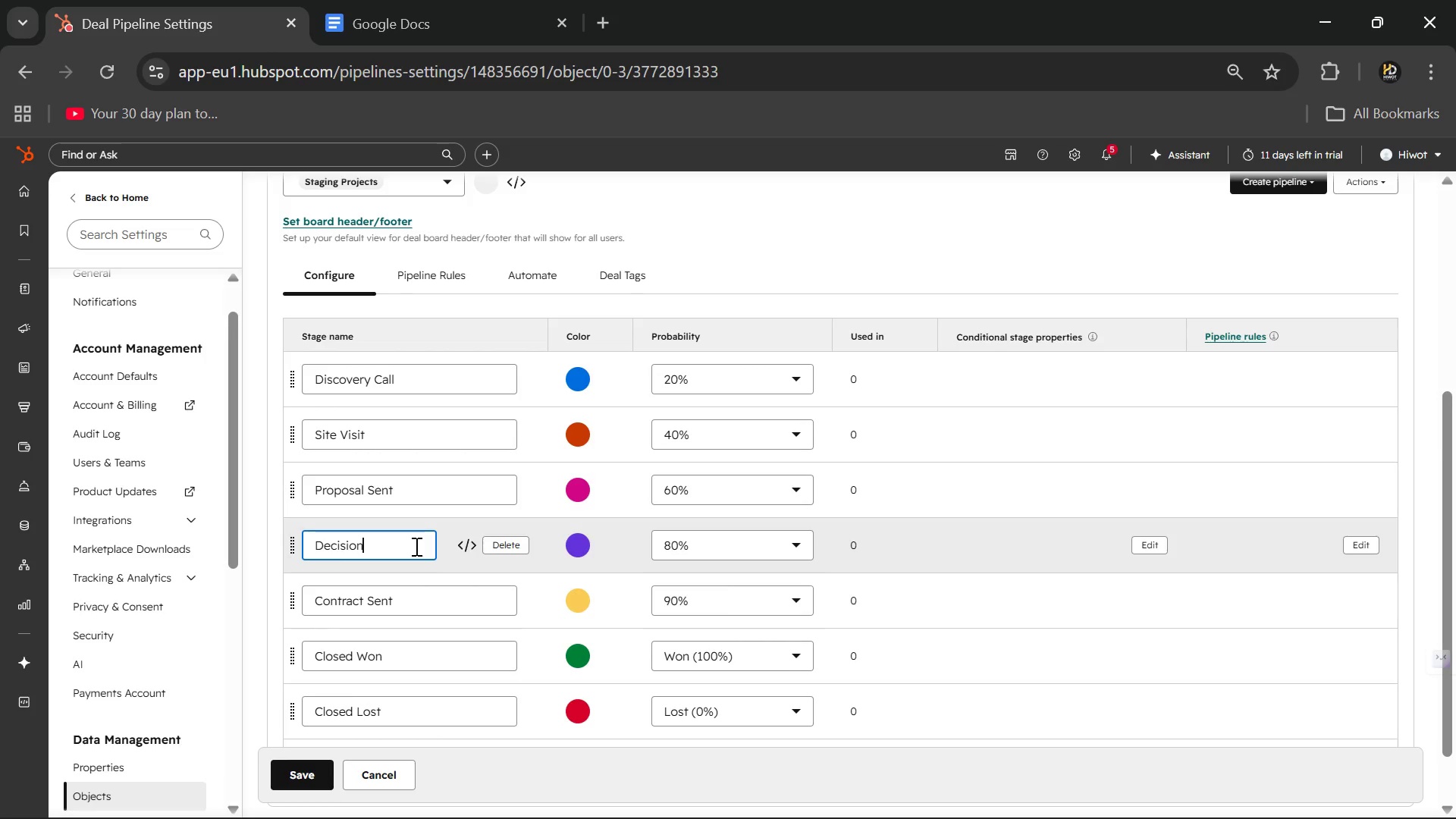 
key(Backspace)
 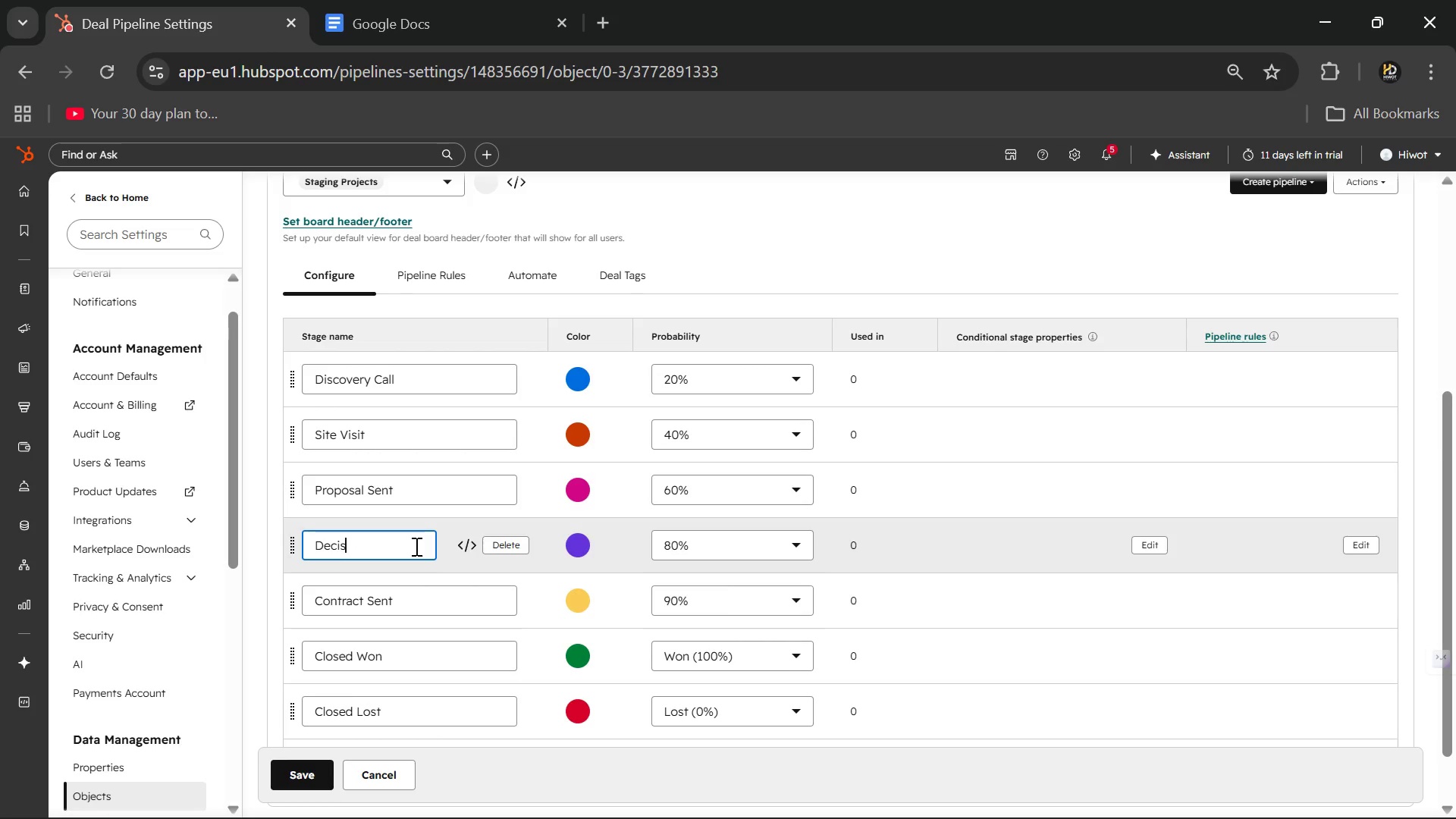 
key(Backspace)
 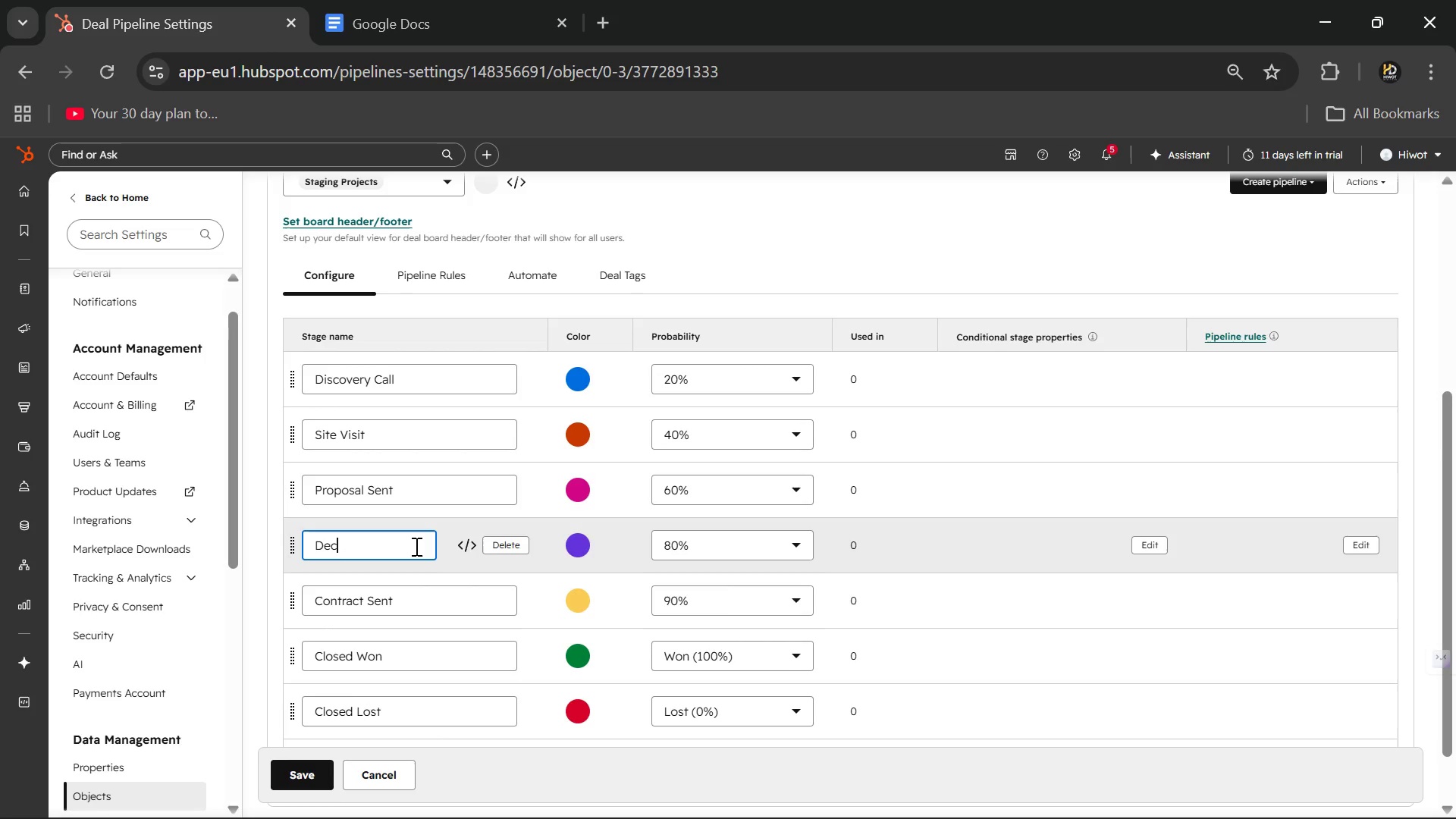 
key(Backspace)
 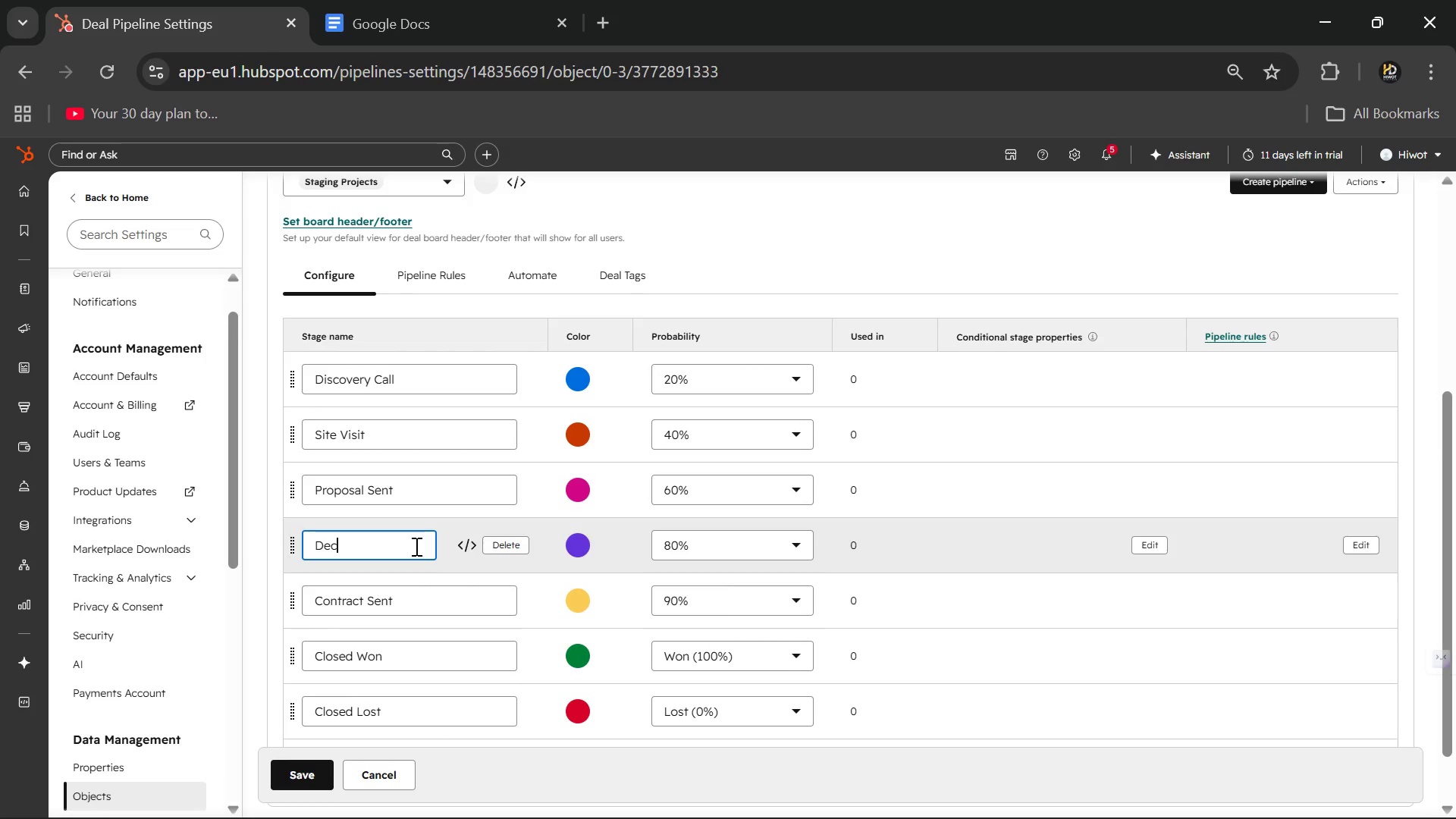 
key(Backspace)
 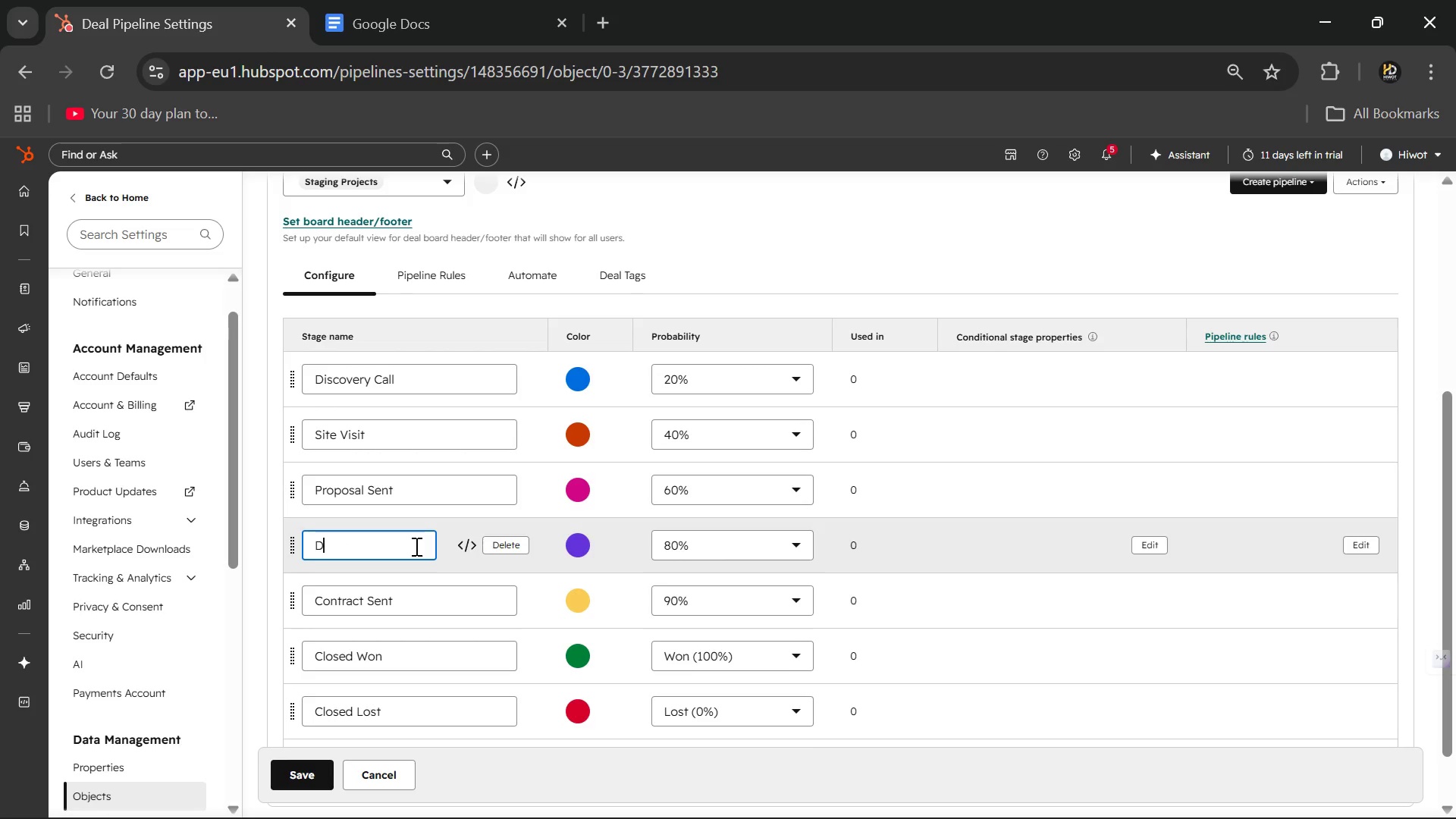 
key(Backspace)
 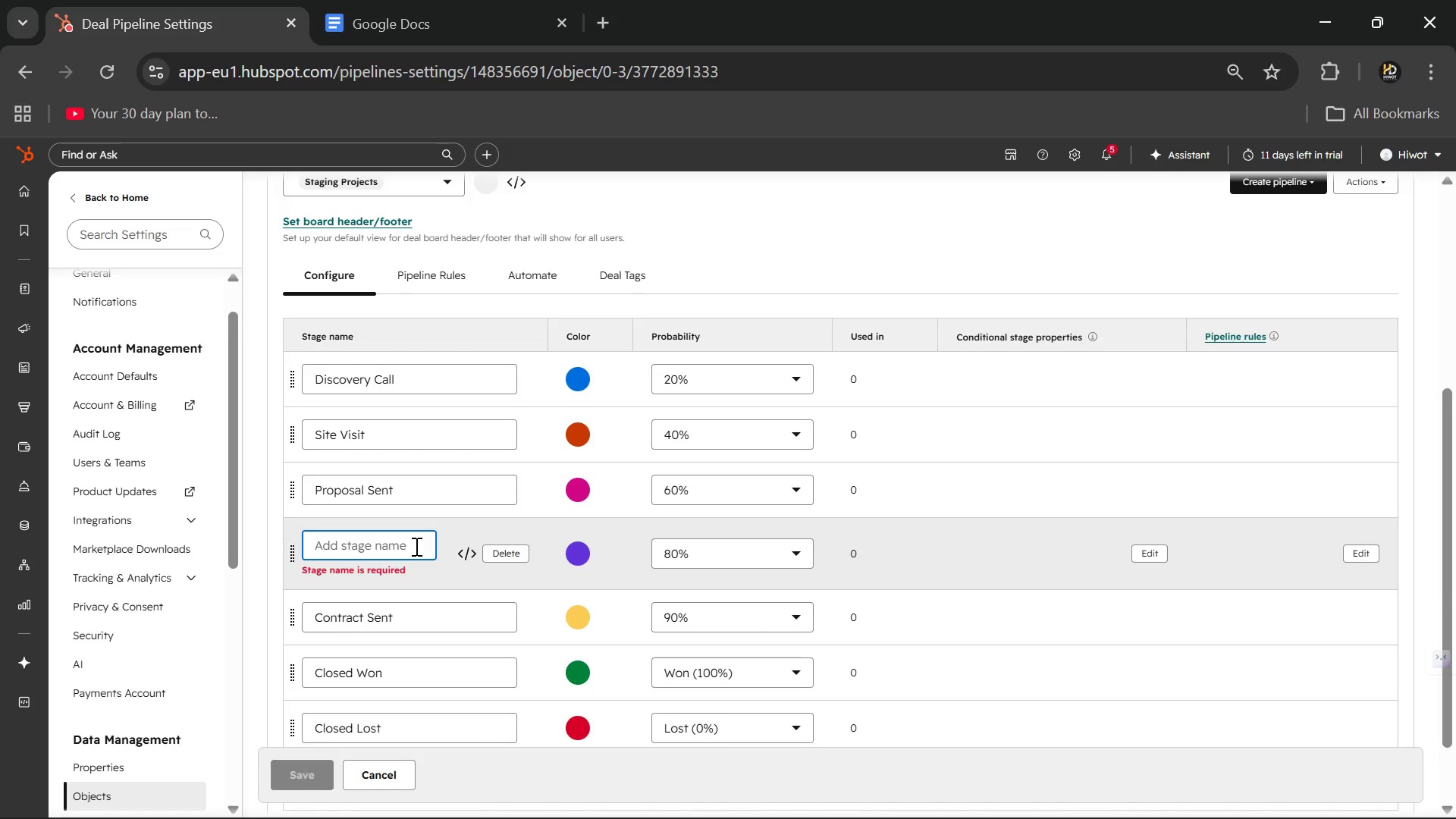 
key(Backspace)
 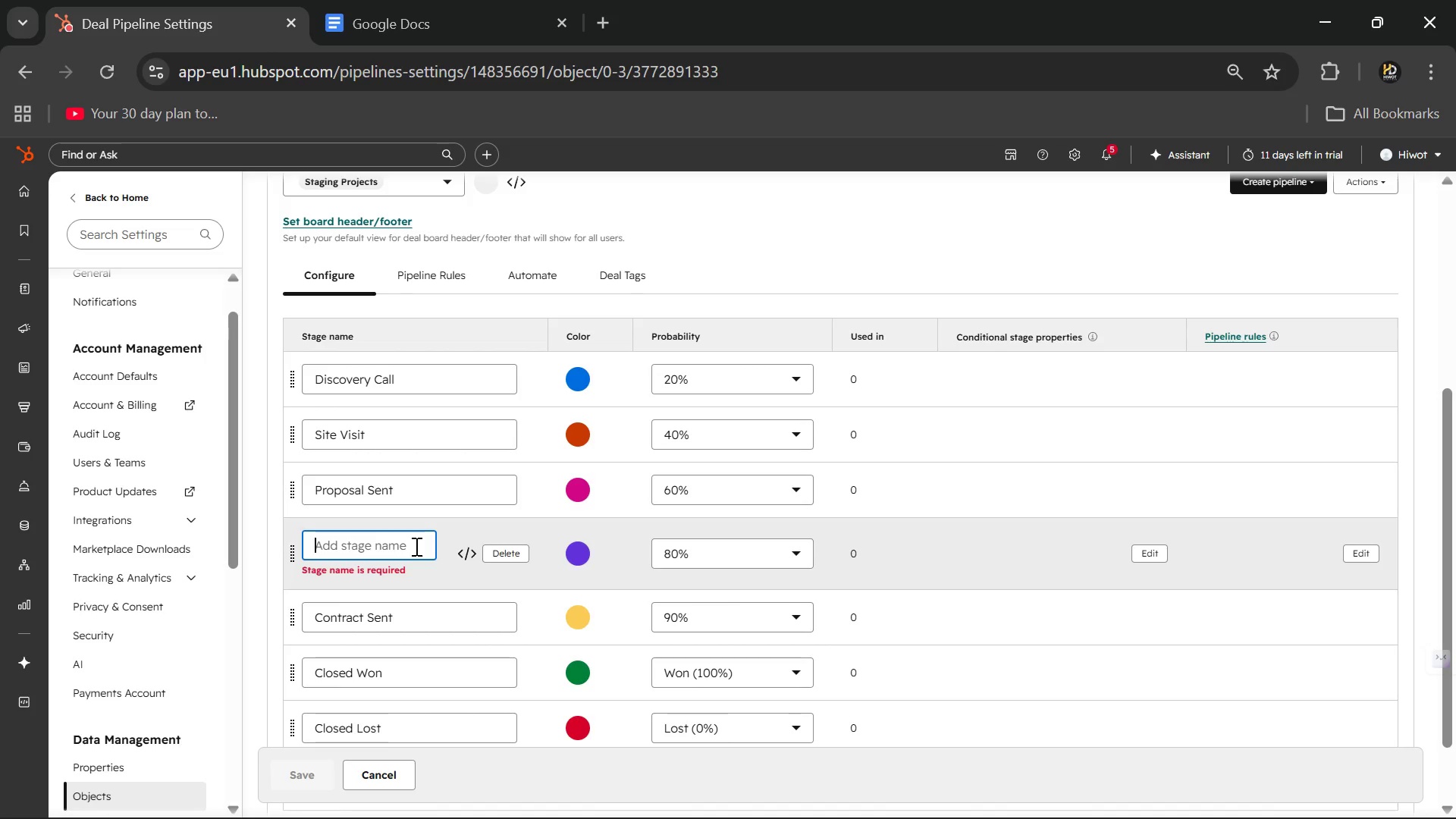 
wait(12.42)
 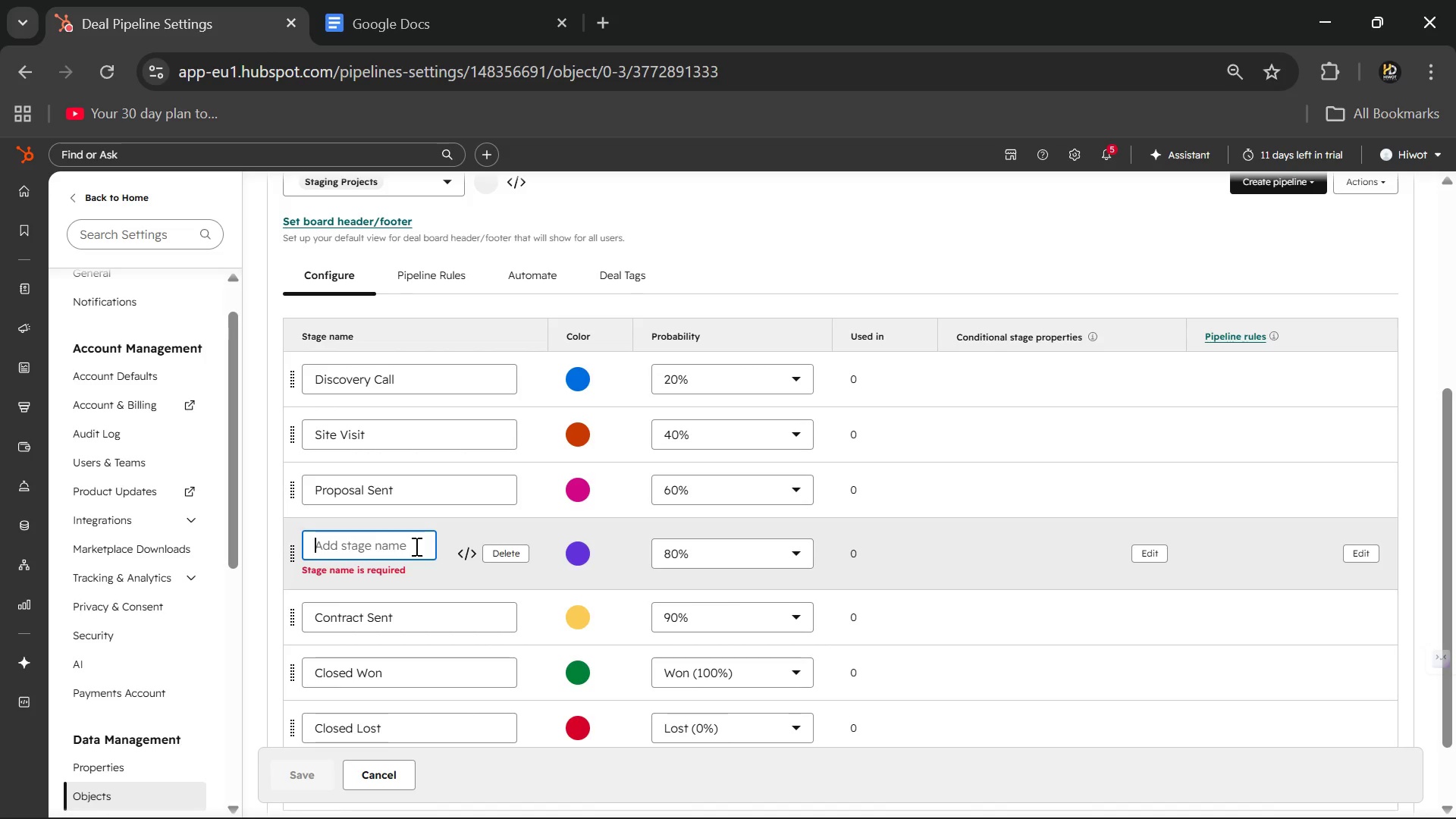 
type(Inventory RA)
key(Backspace)
type(eserved)
 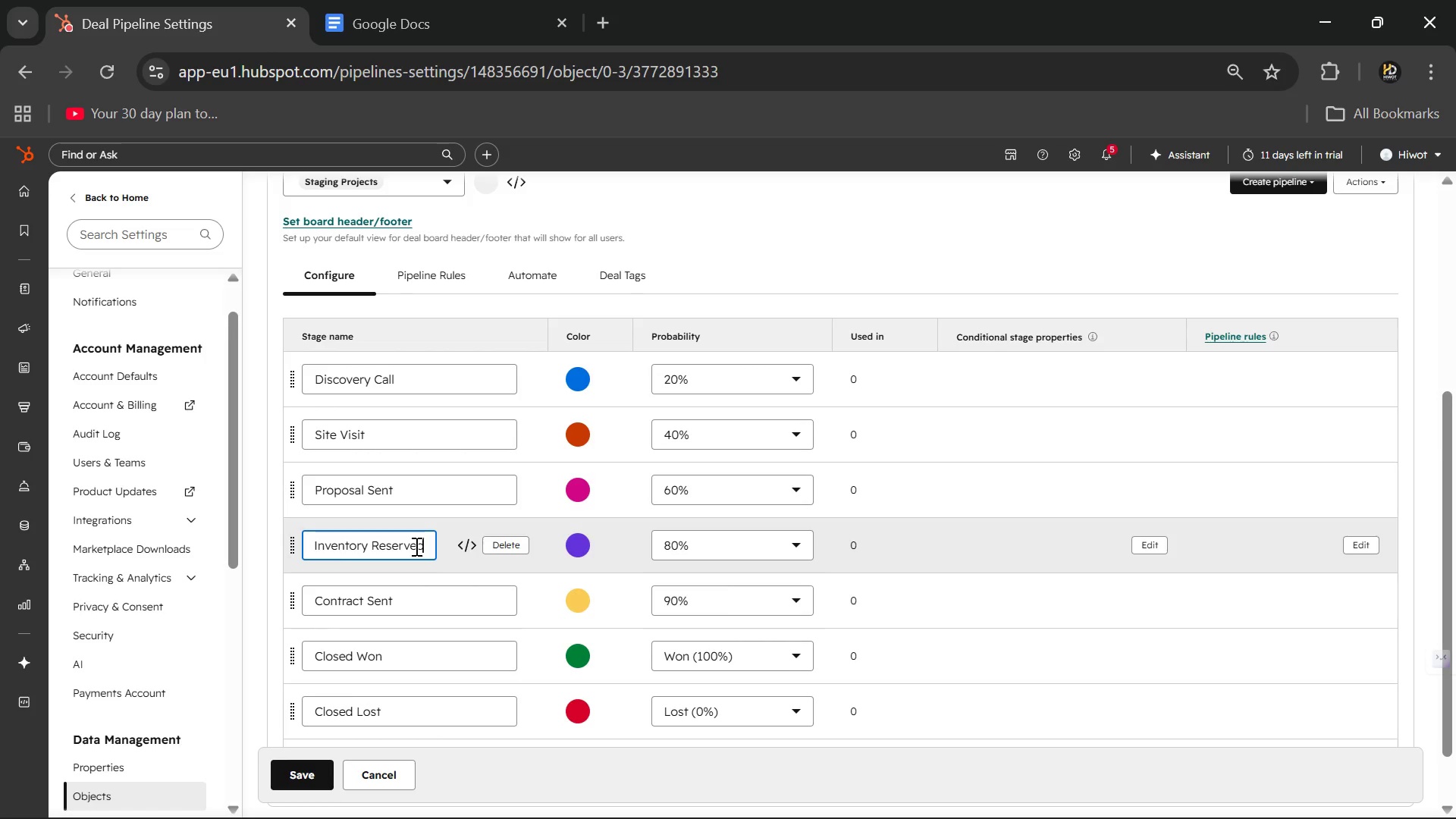 
wait(22.14)
 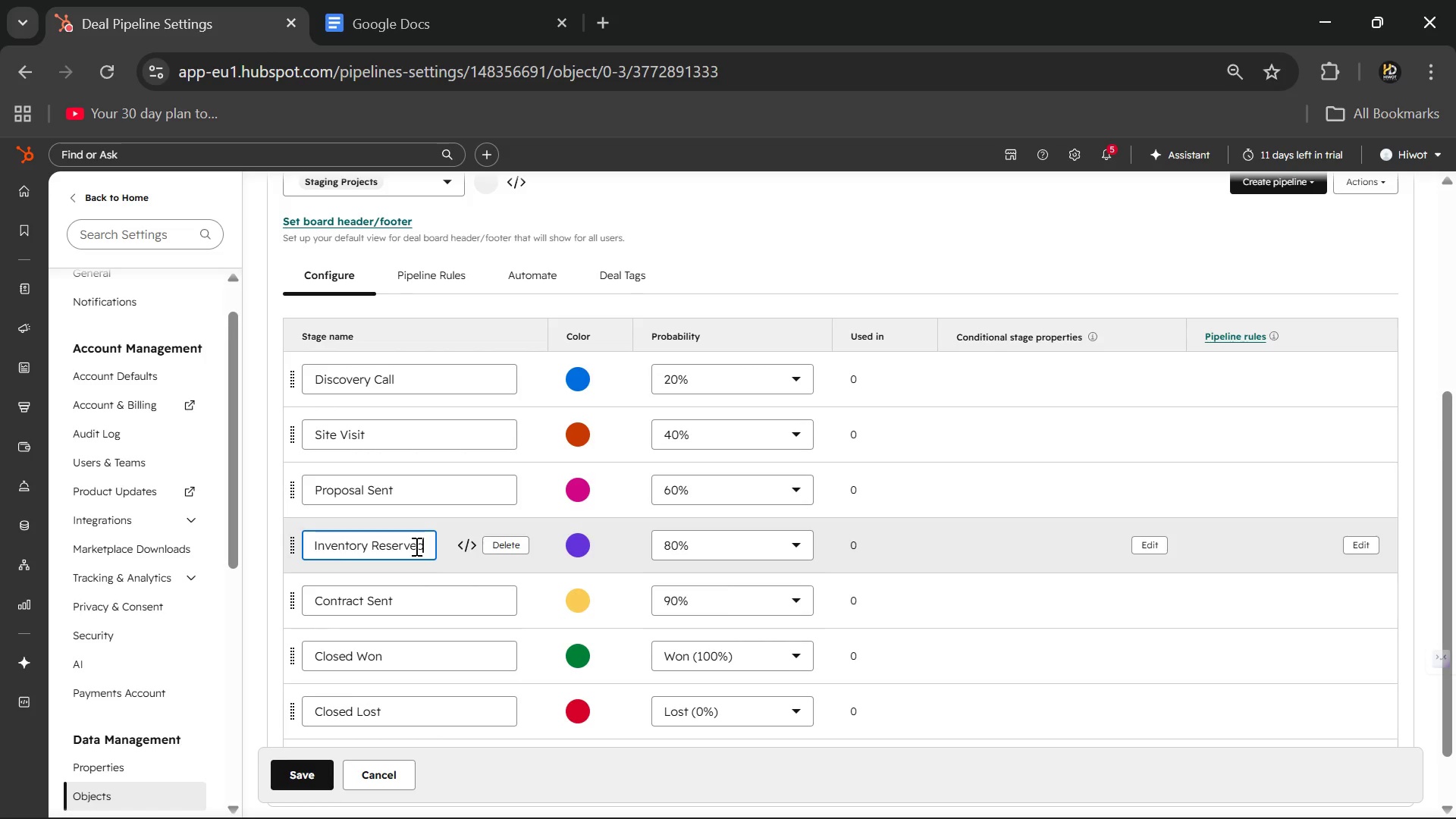 
left_click([383, 608])
 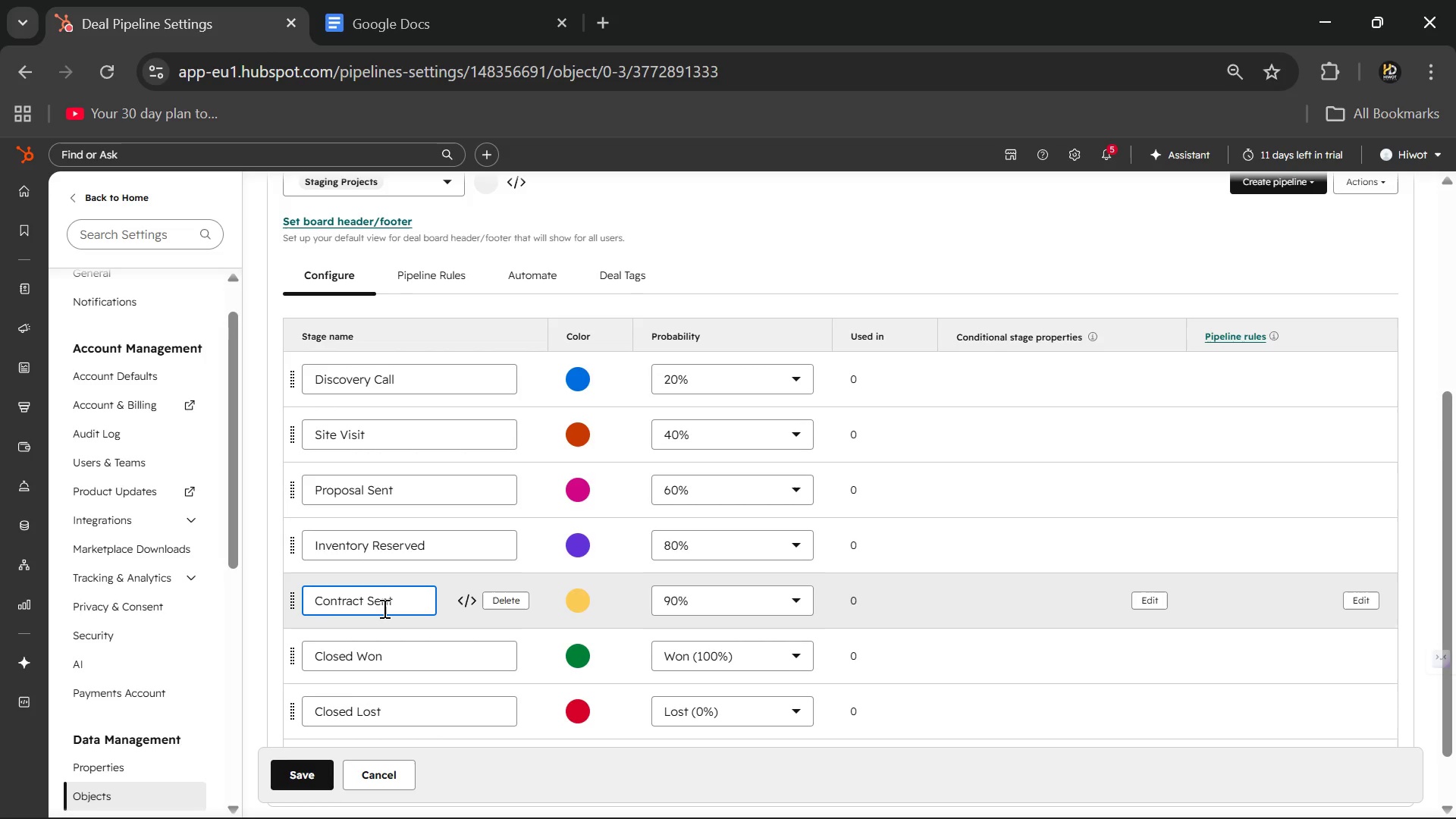 
hold_key(key=ArrowRight, duration=0.67)
 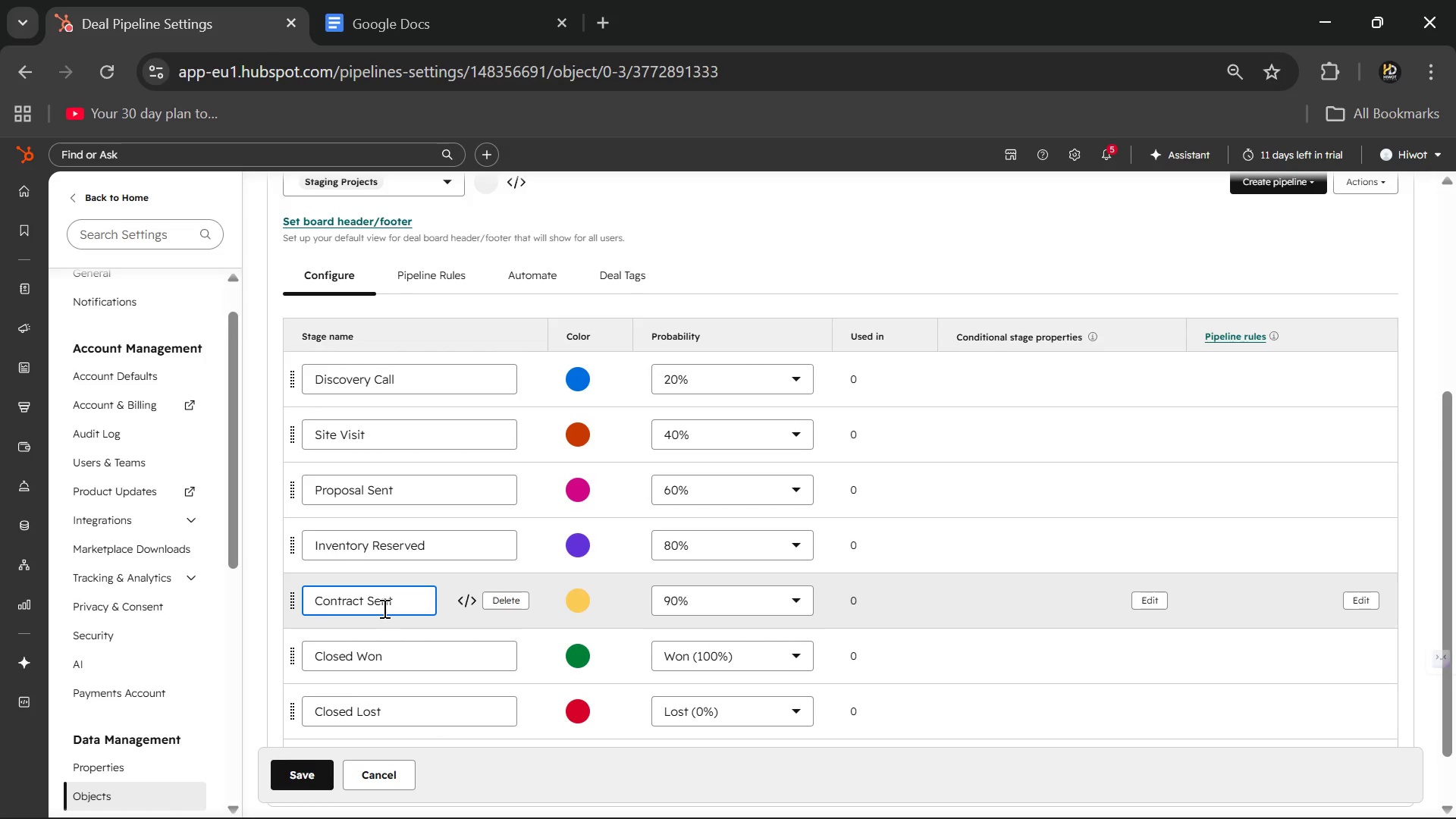 
hold_key(key=Backspace, duration=1.33)
 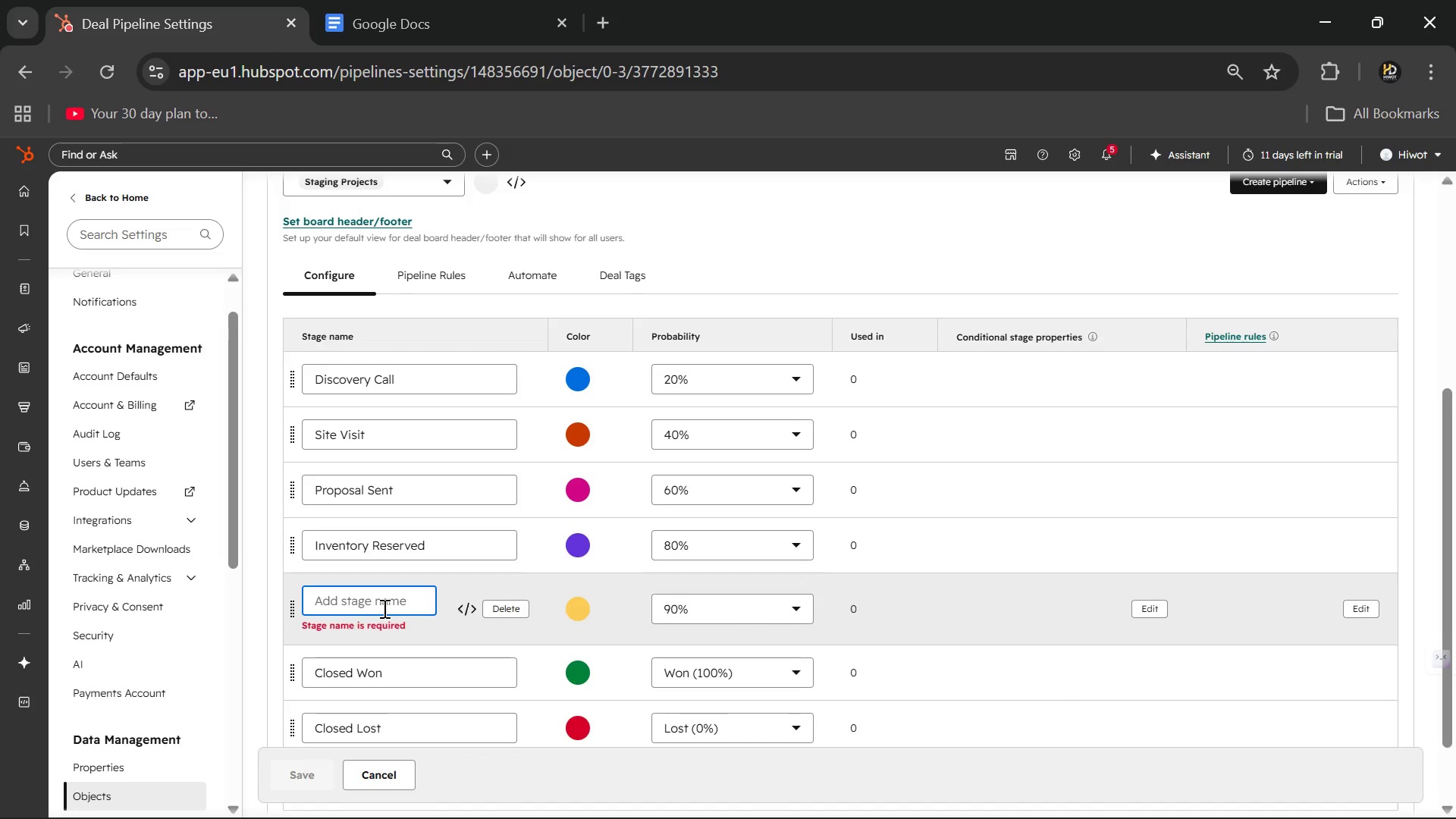 
wait(7.35)
 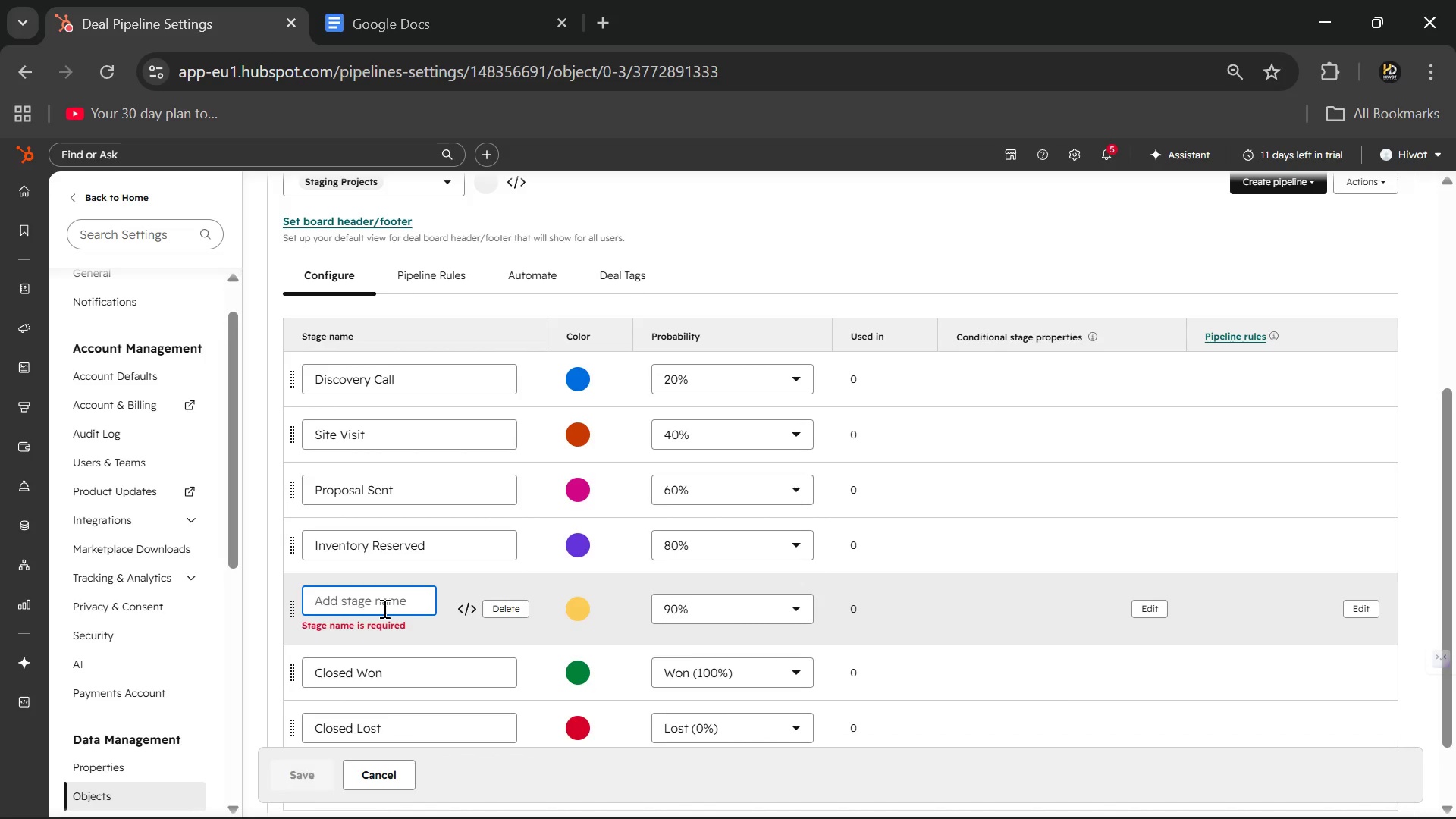 
mouse_move([444, 544])
 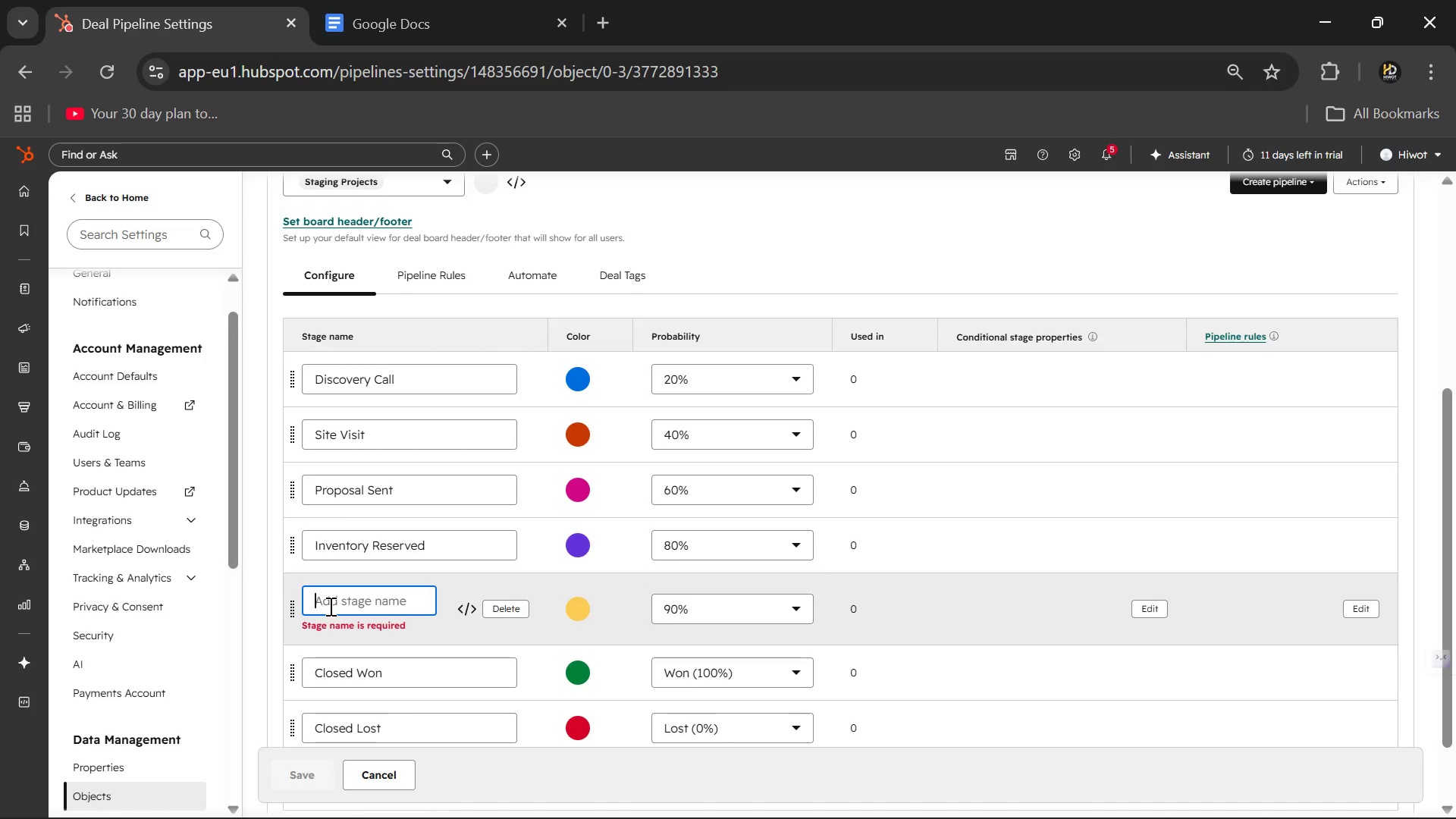 
key(VolumeDown)
 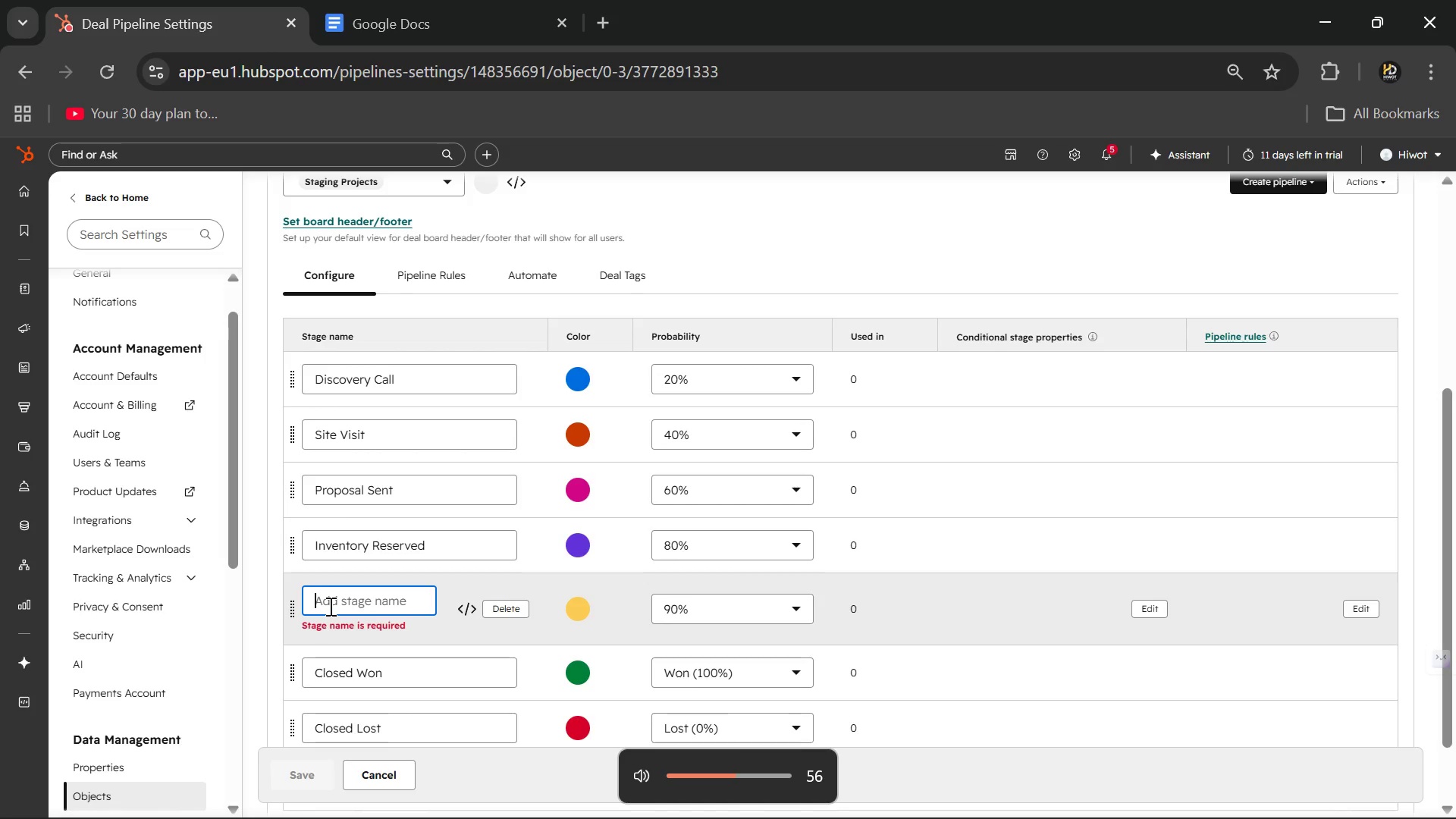 
hold_key(key=VolumeDown, duration=1.05)
 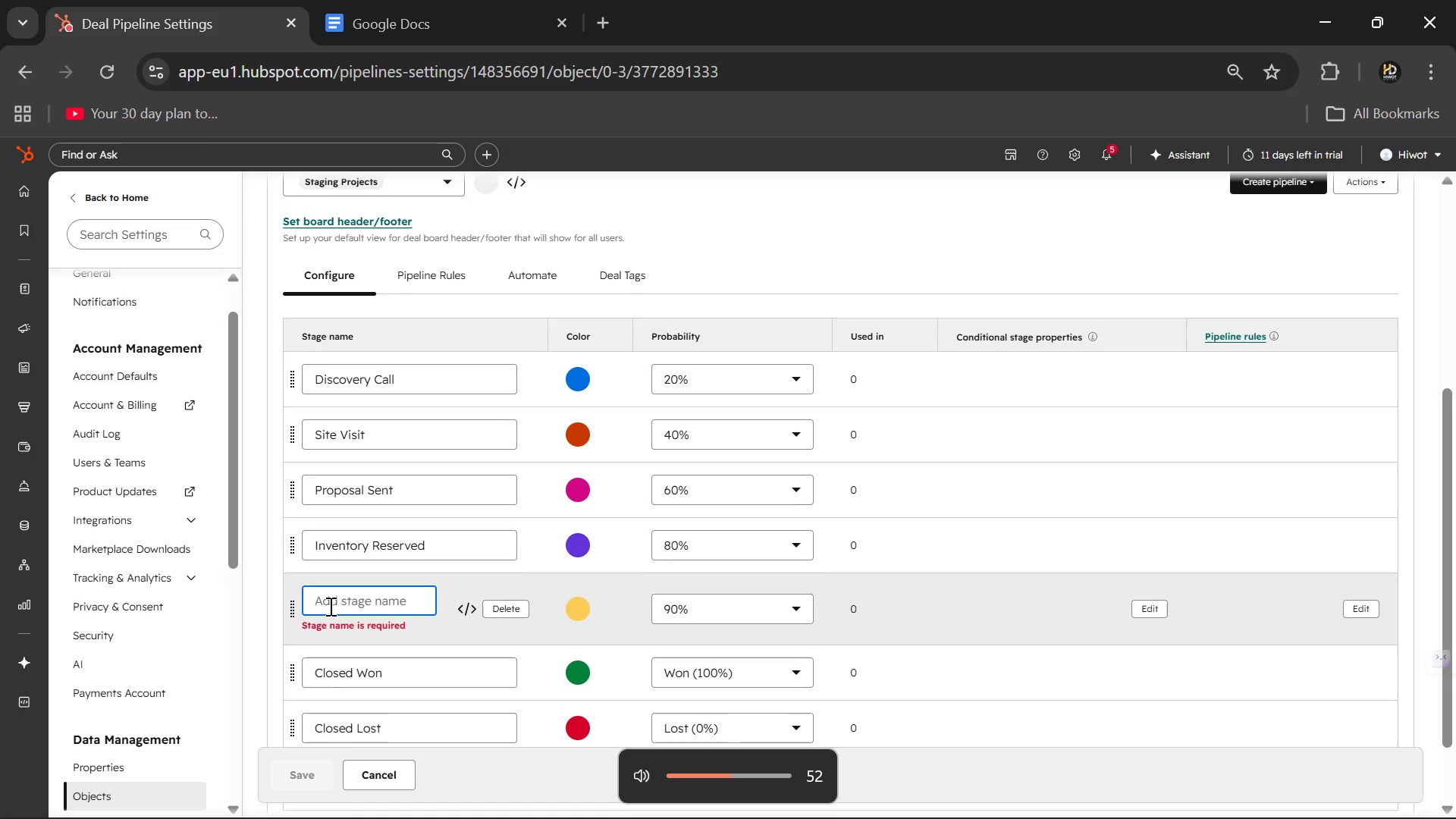 
key(VolumeDown)
 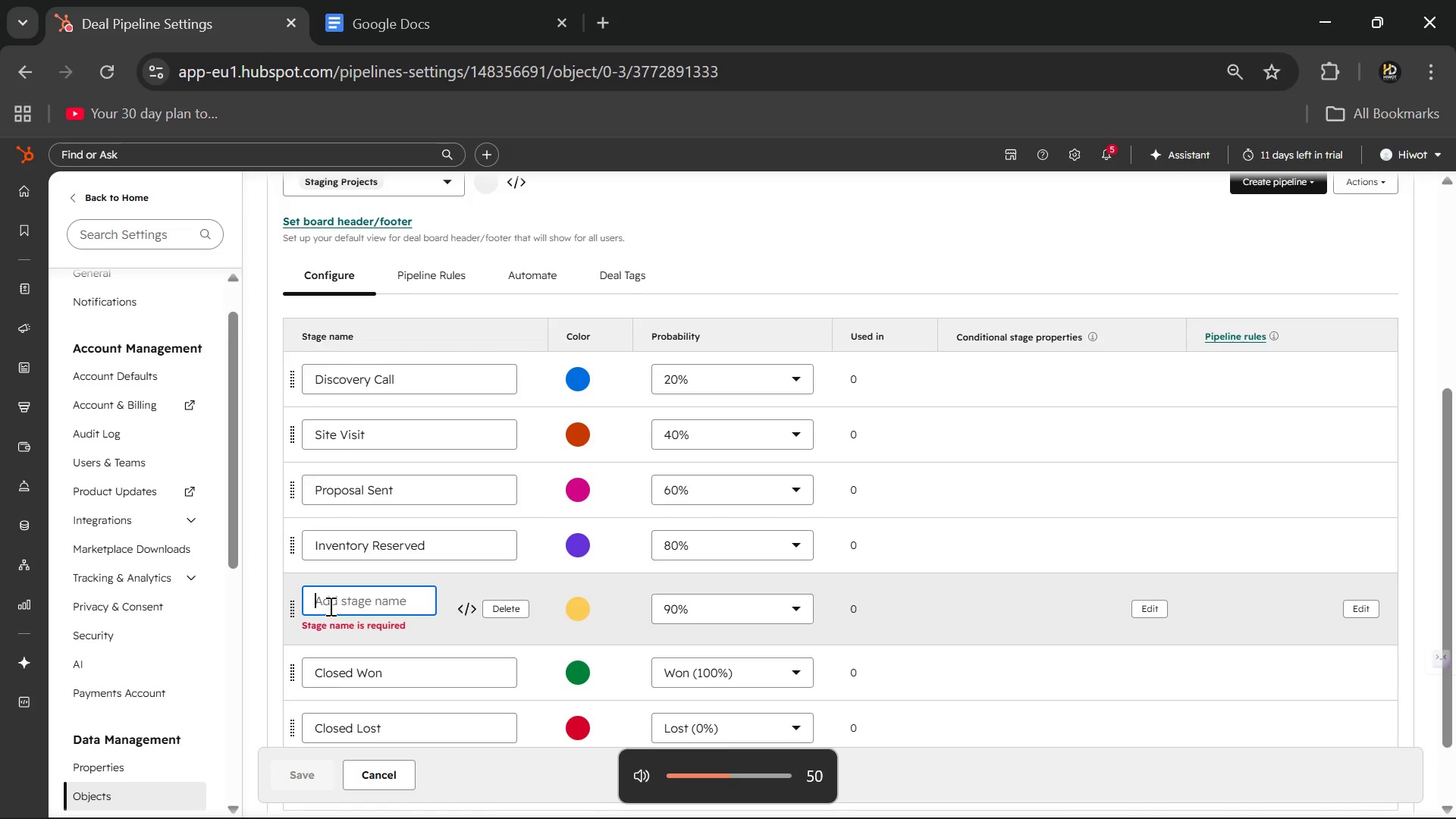 
key(VolumeDown)
 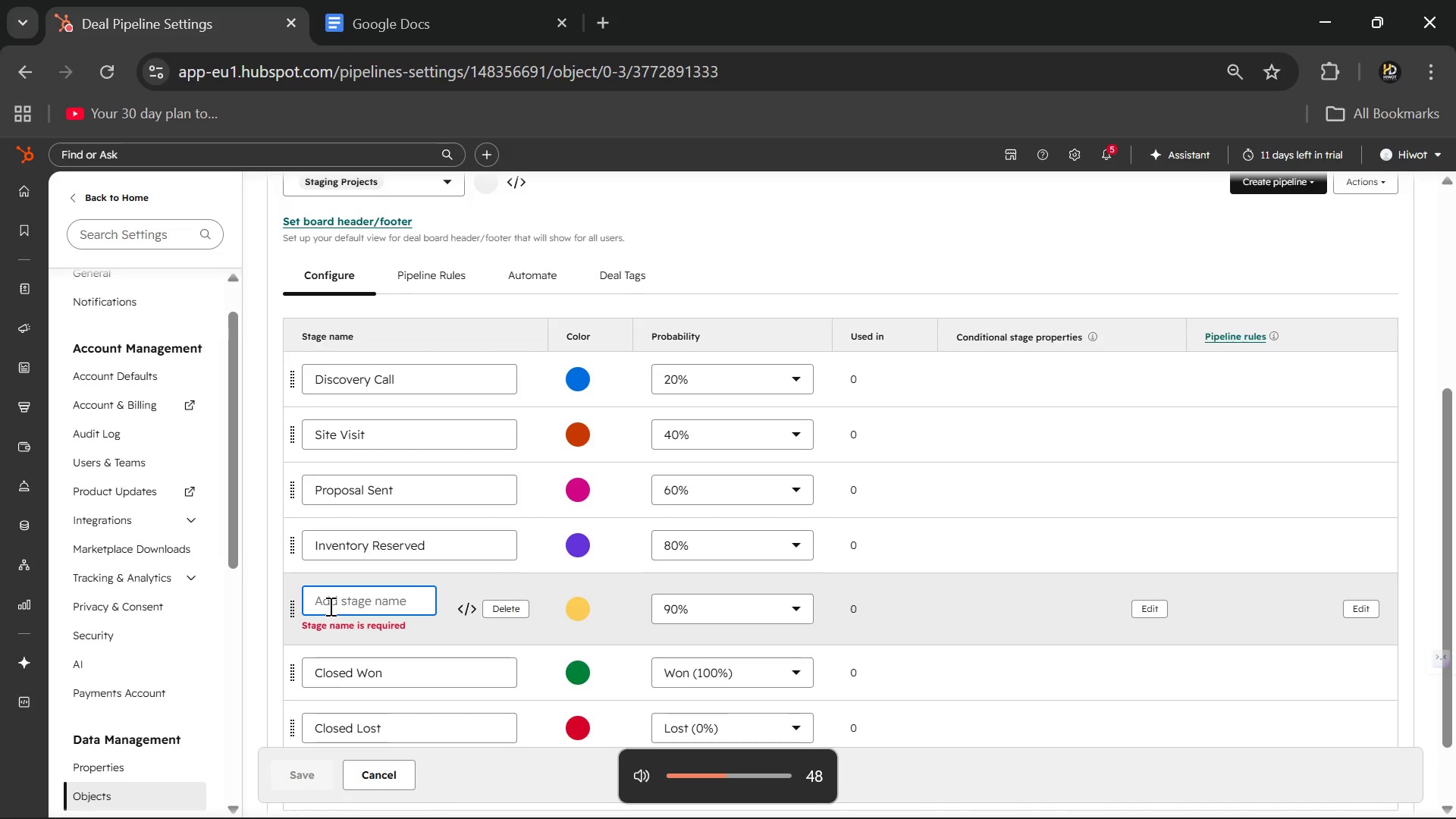 
key(VolumeDown)
 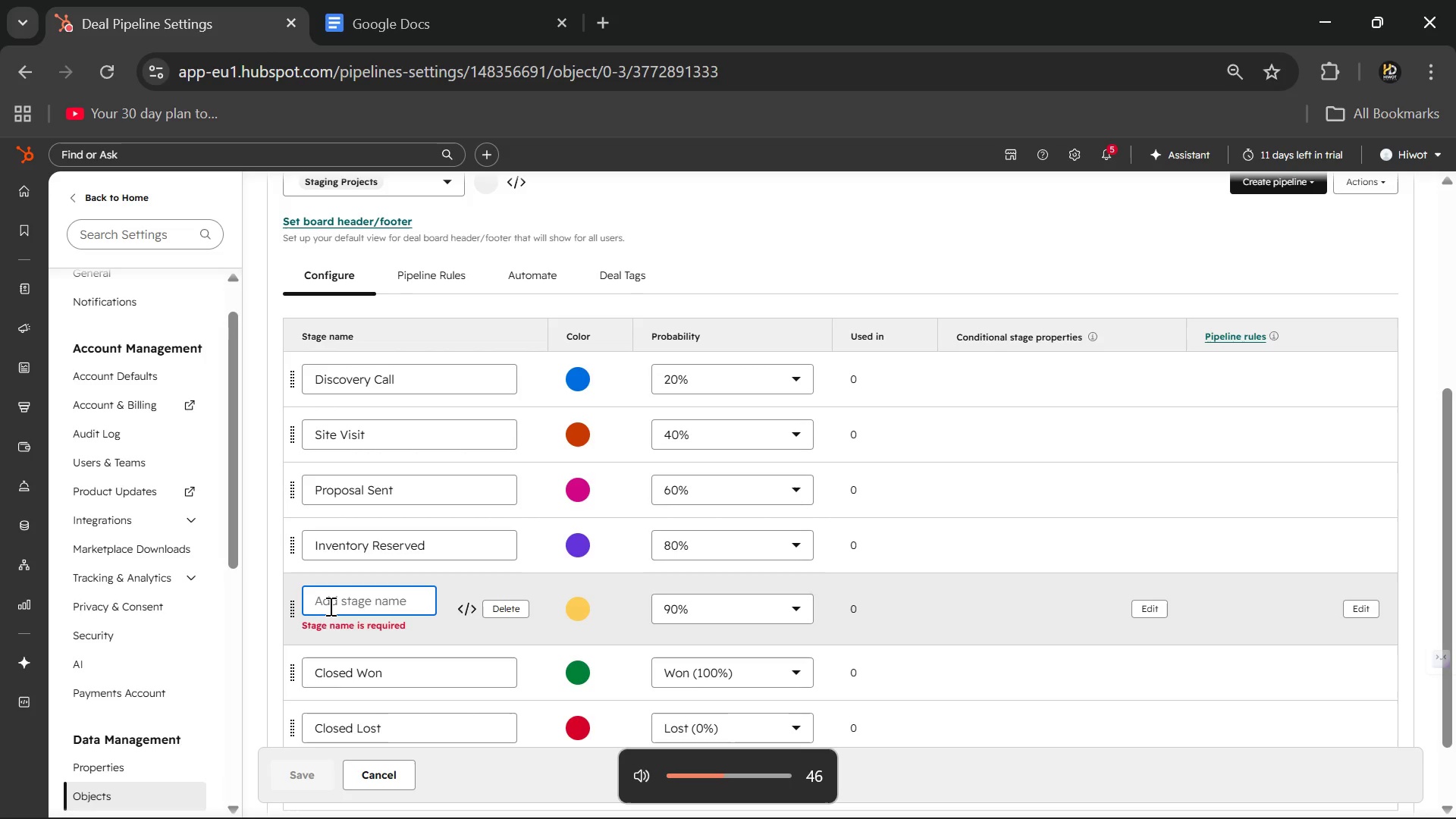 
key(VolumeDown)
 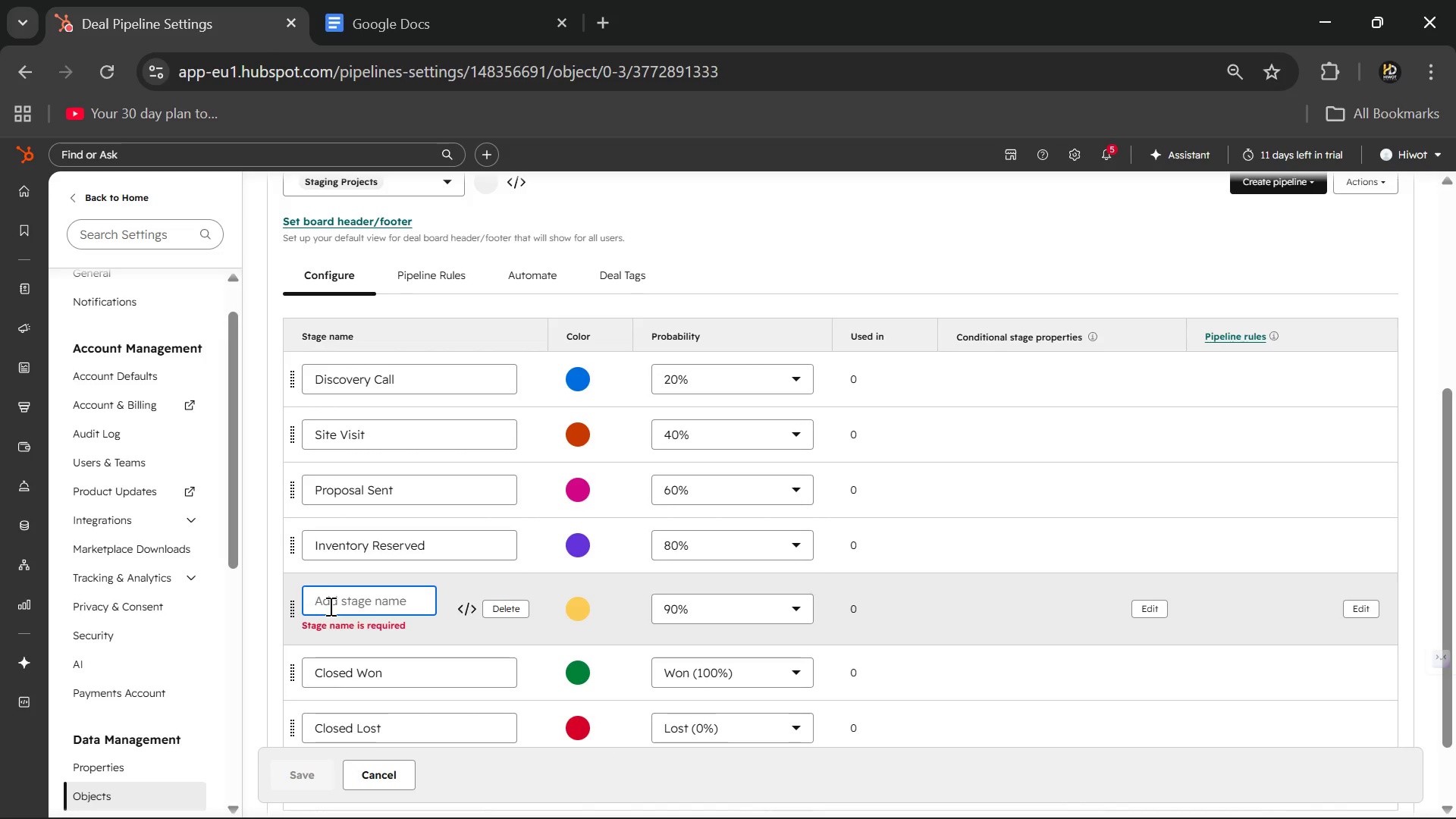 
wait(5.06)
 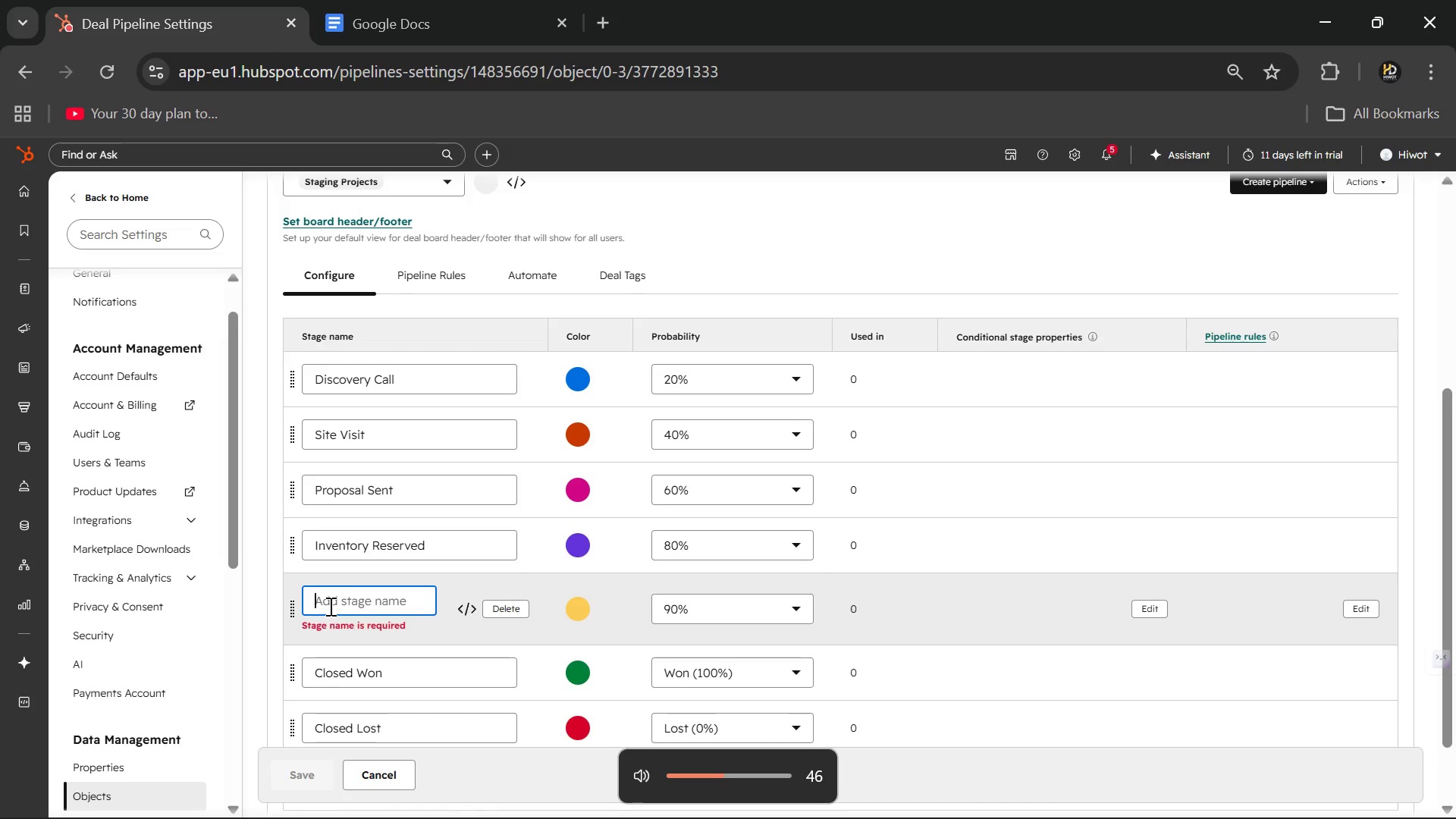 
hold_key(key=VolumeDown, duration=1.08)
 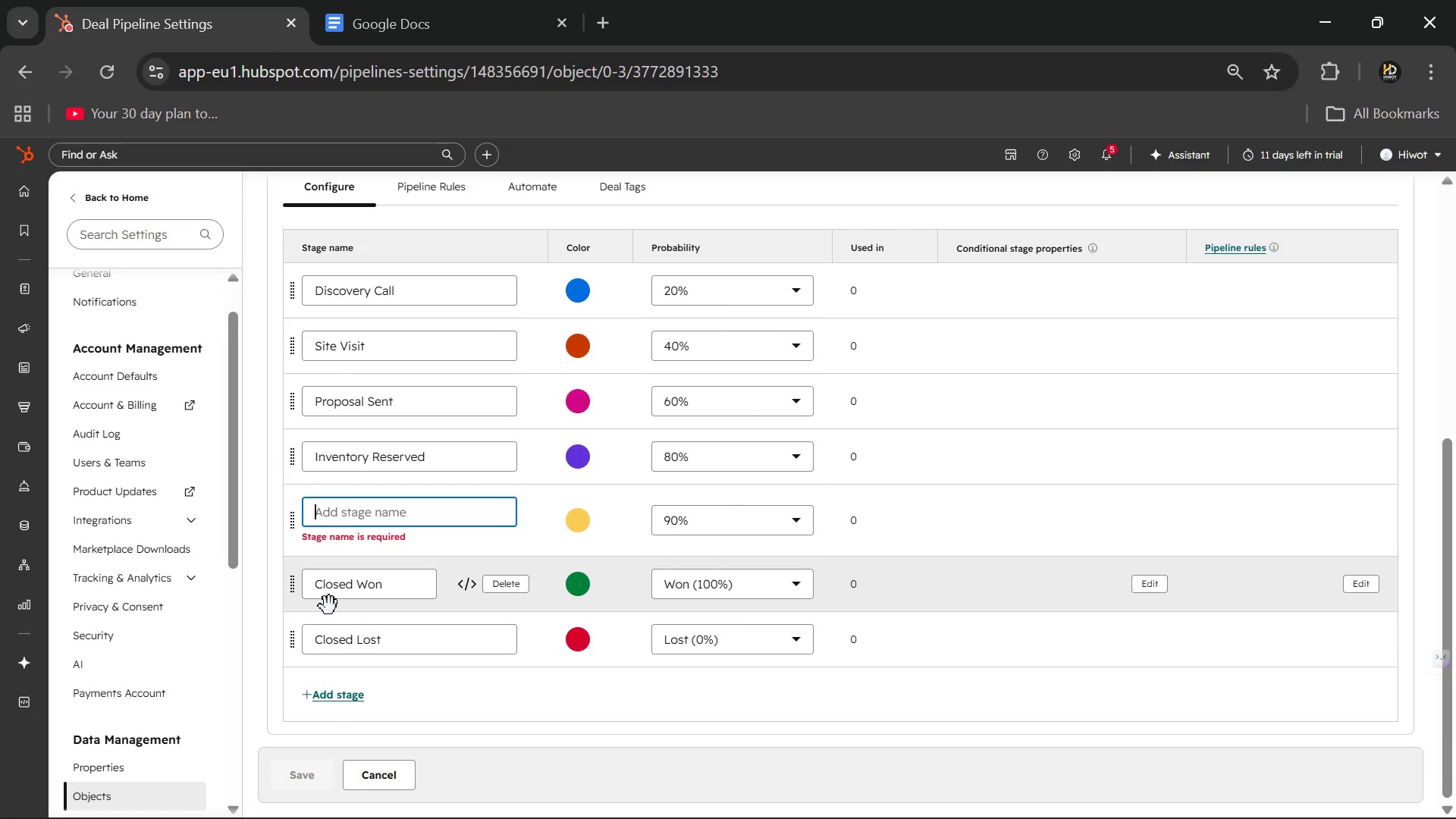 
wait(358.33)
 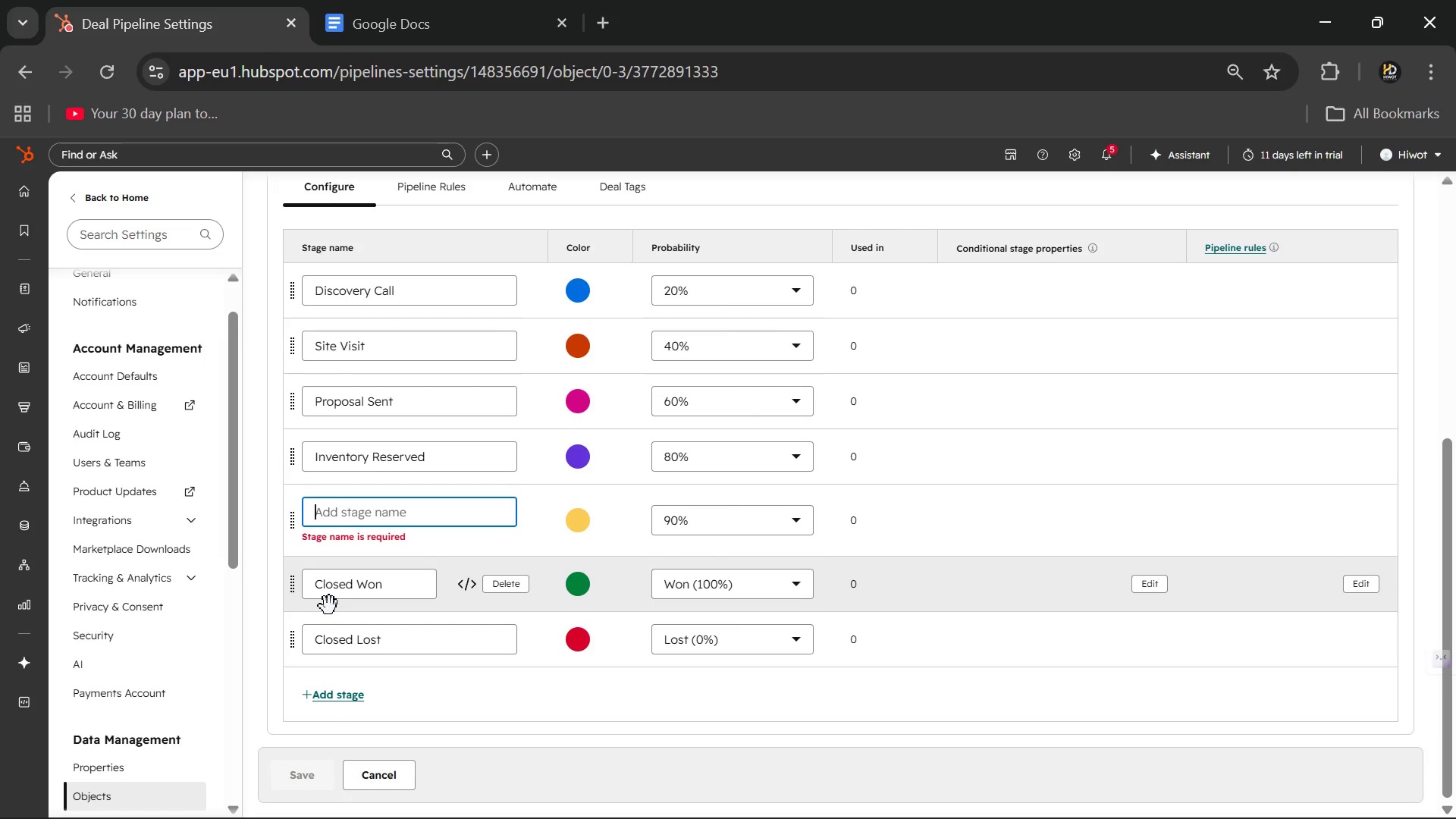 
left_click([373, 570])
 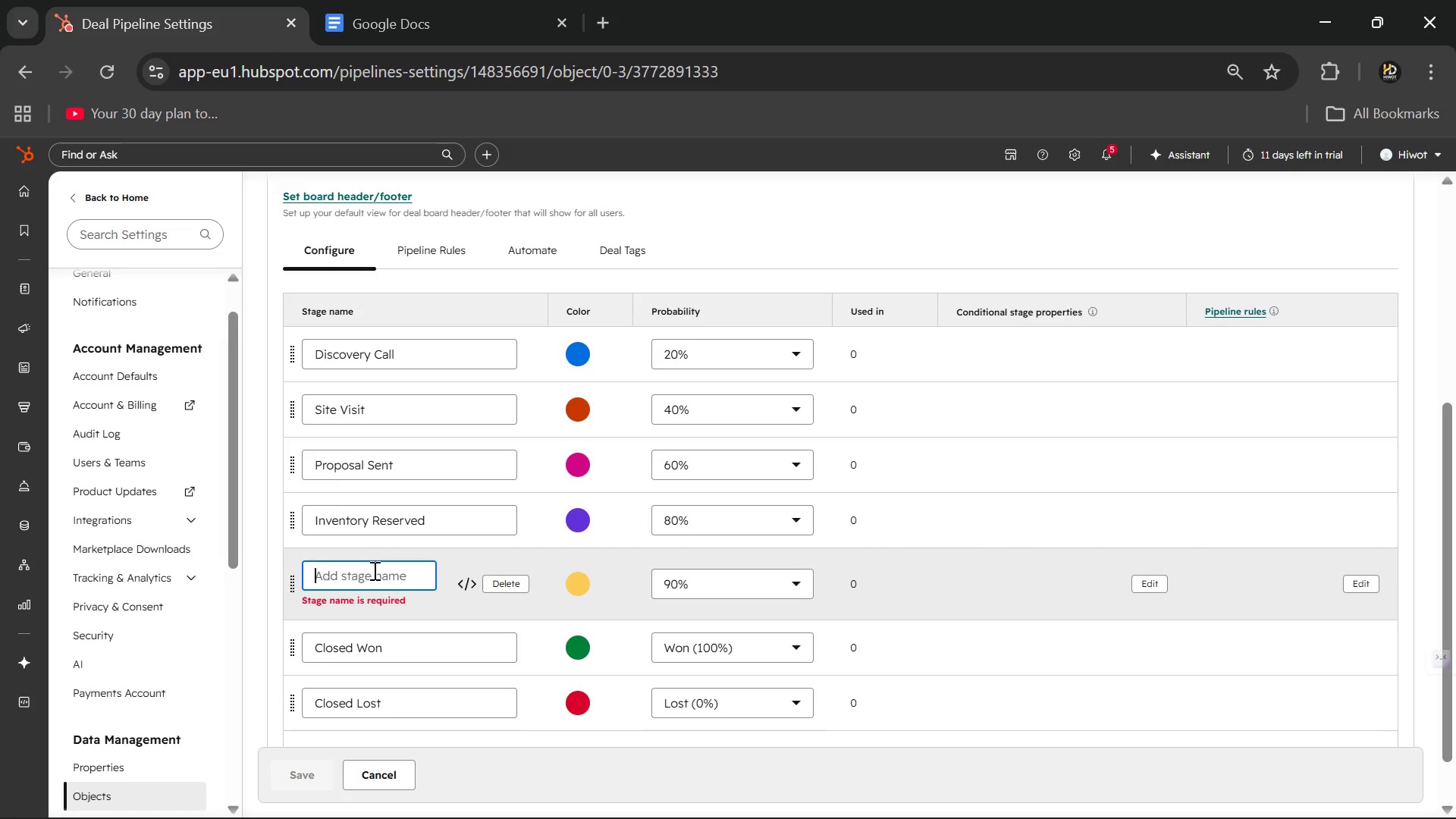 
key(CapsLock)
 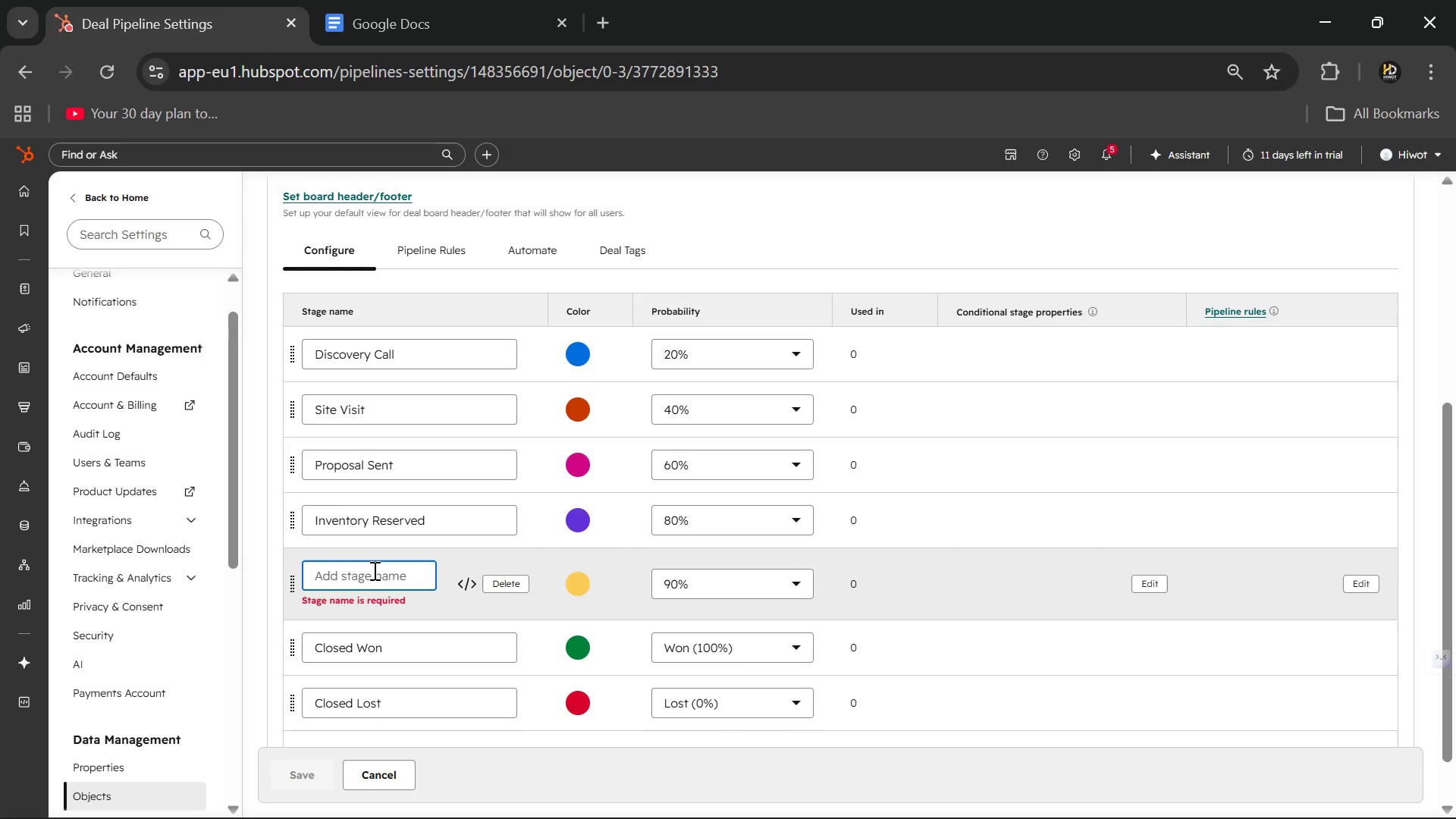 
key(S)
 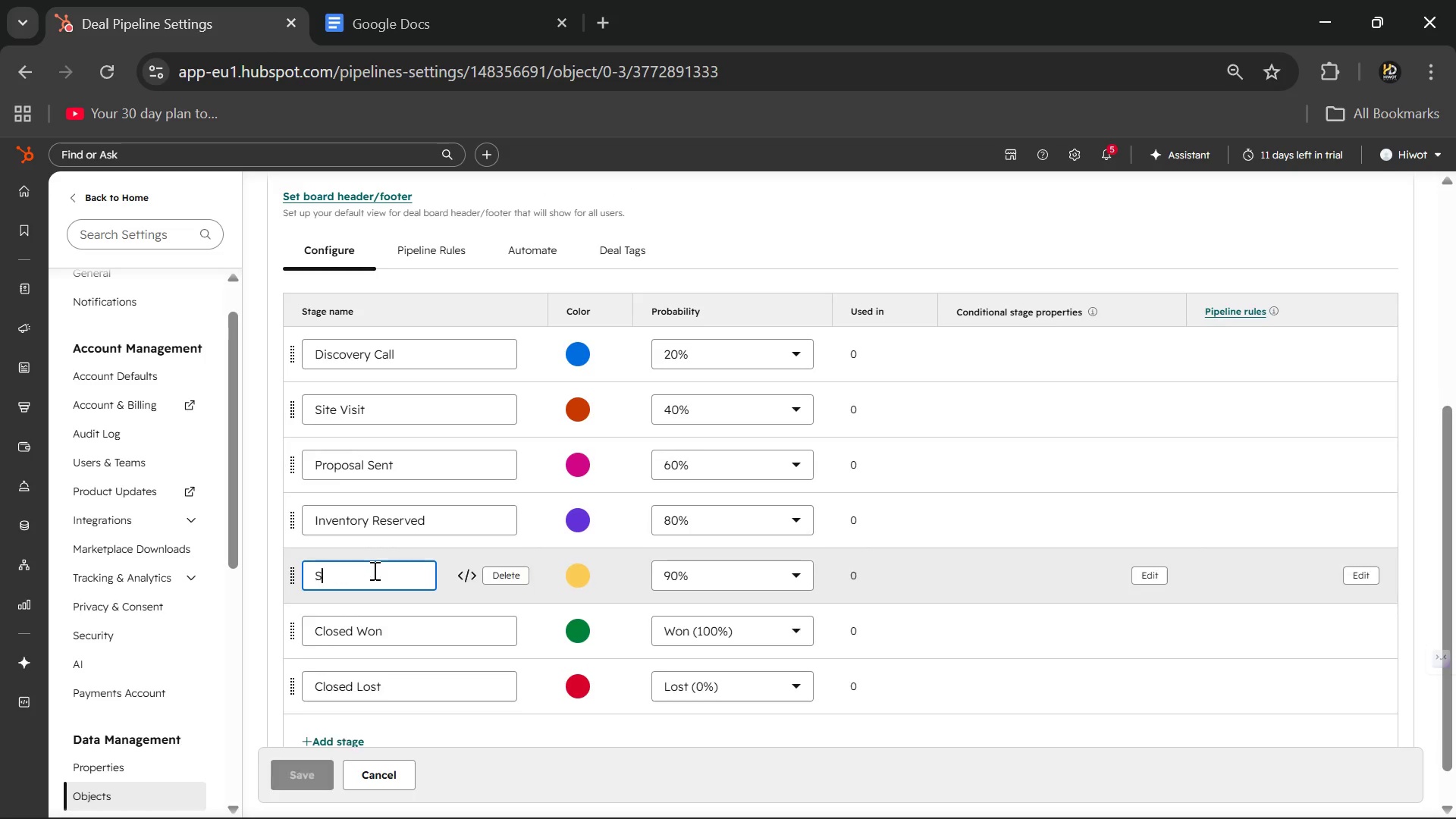 
key(CapsLock)
 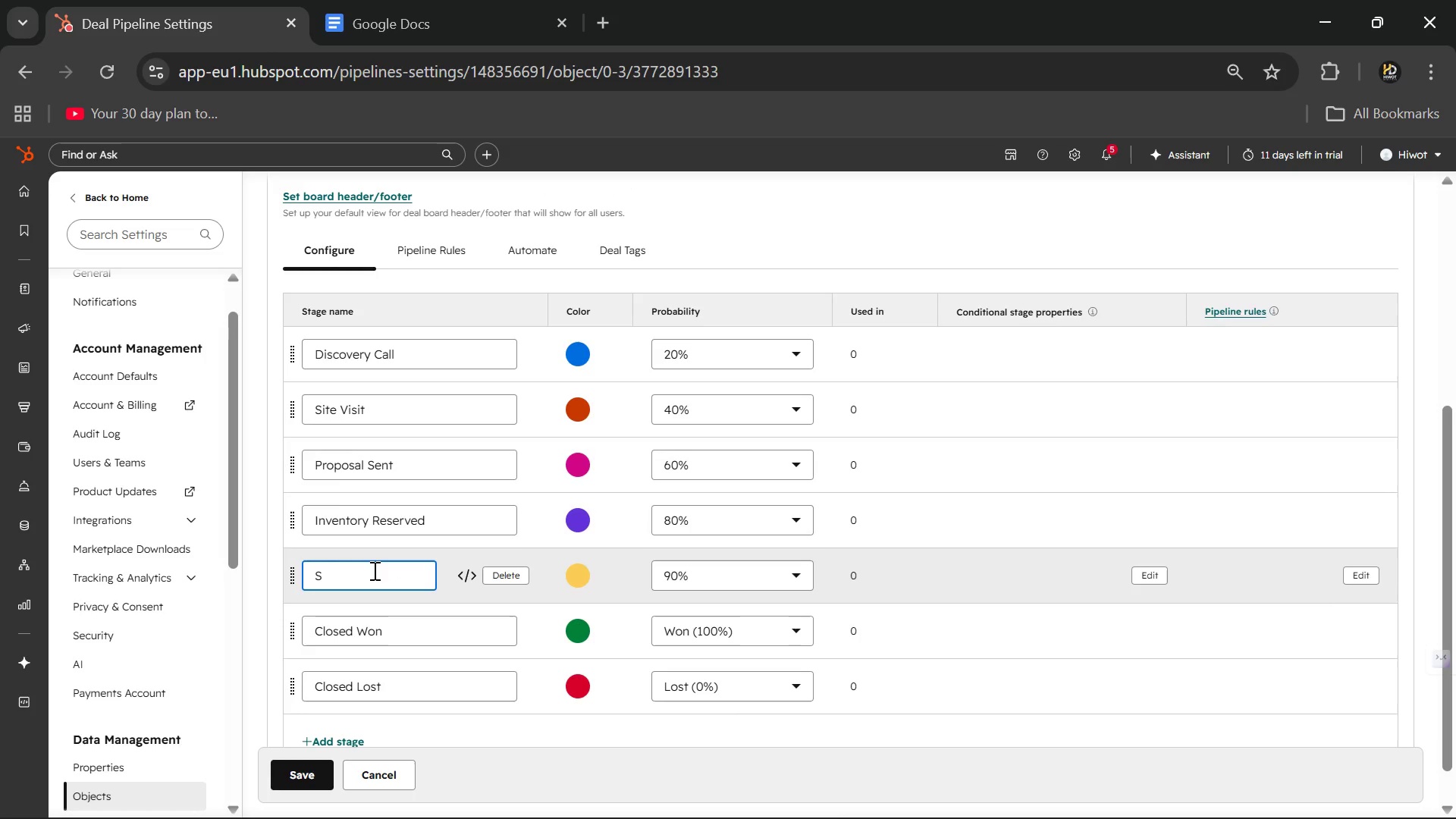 
hold_key(key=VolumeUp, duration=1.05)
 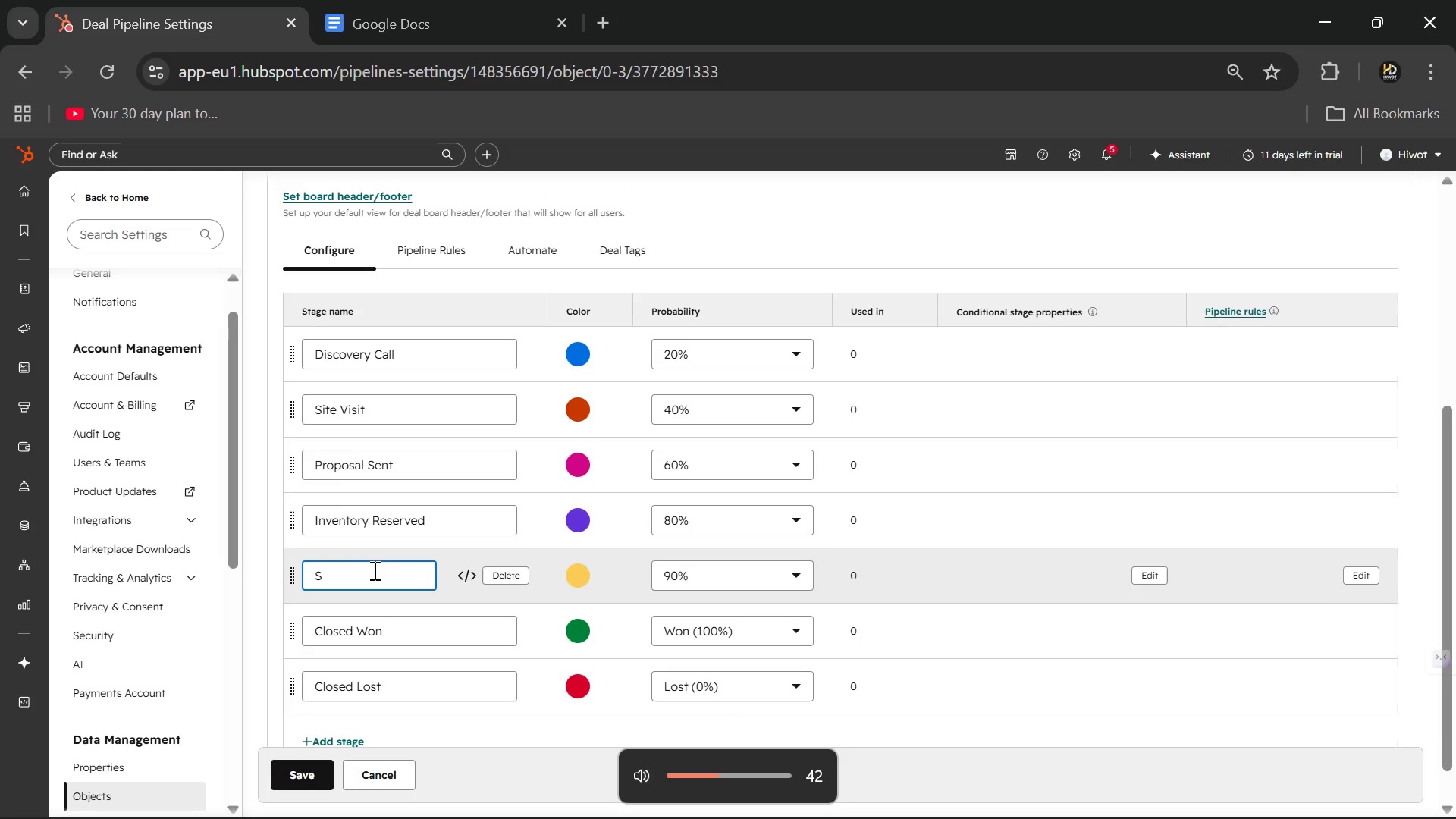 
key(VolumeDown)
 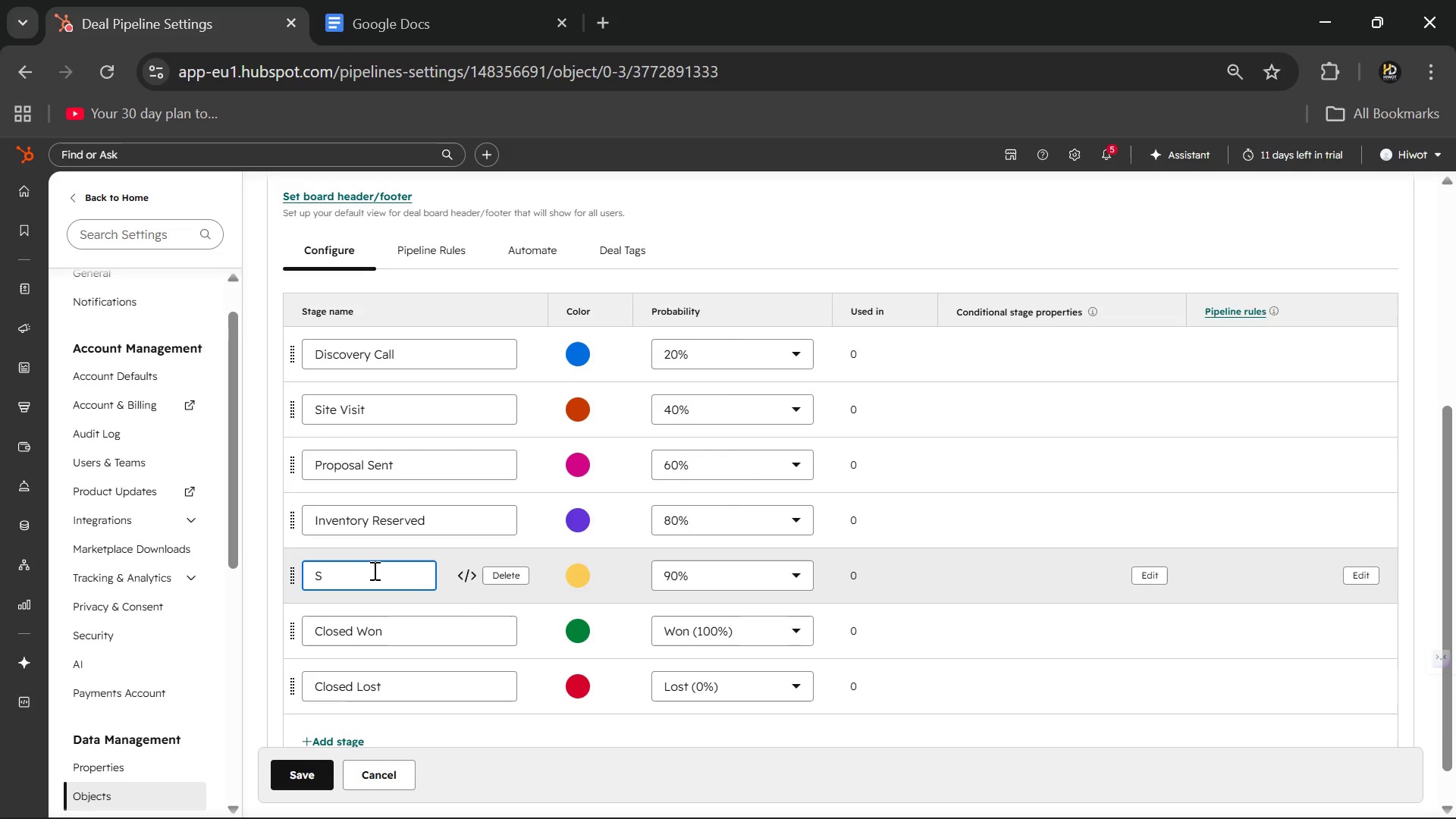 
wait(5.88)
 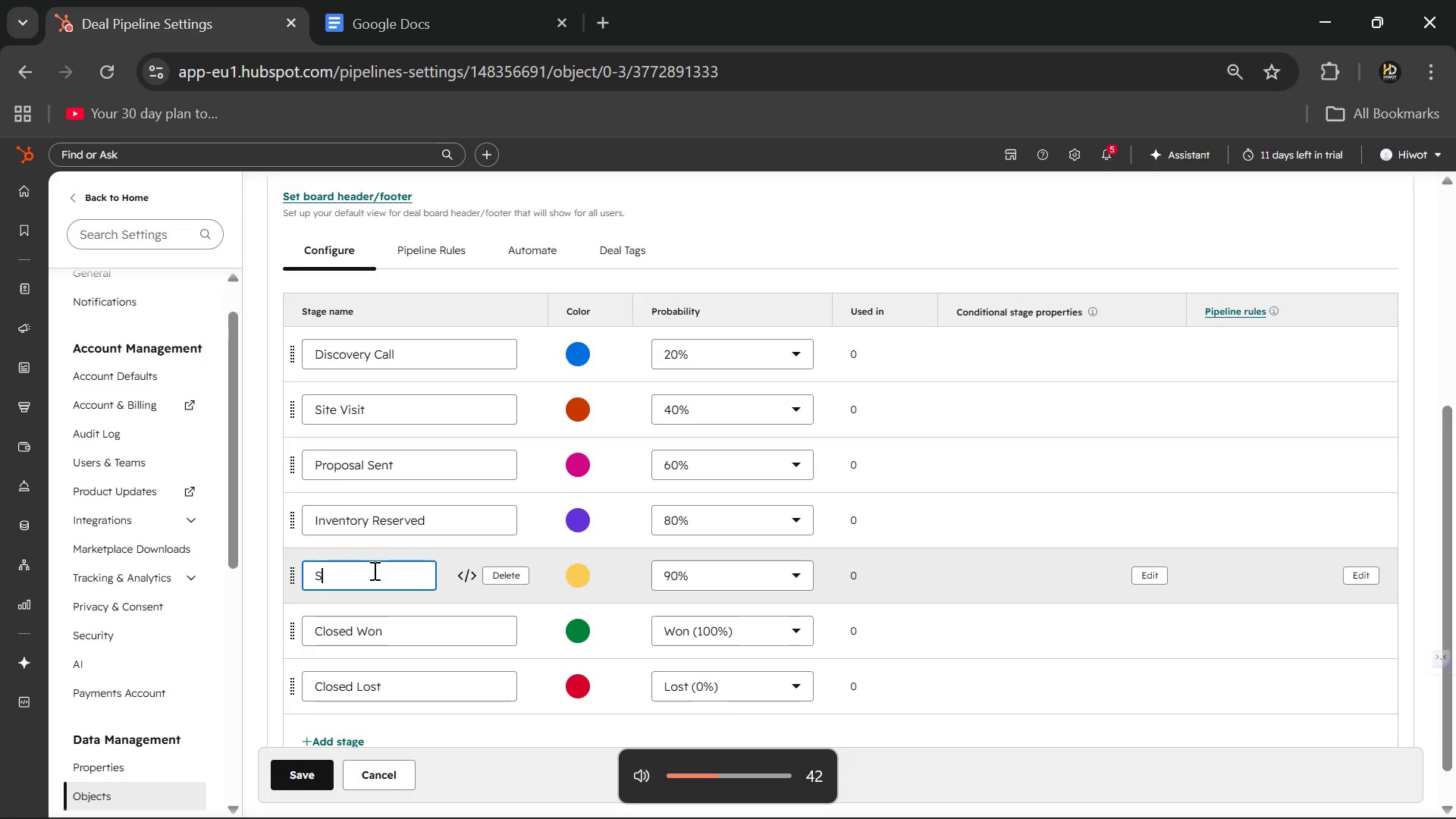 
type(taging Act)
 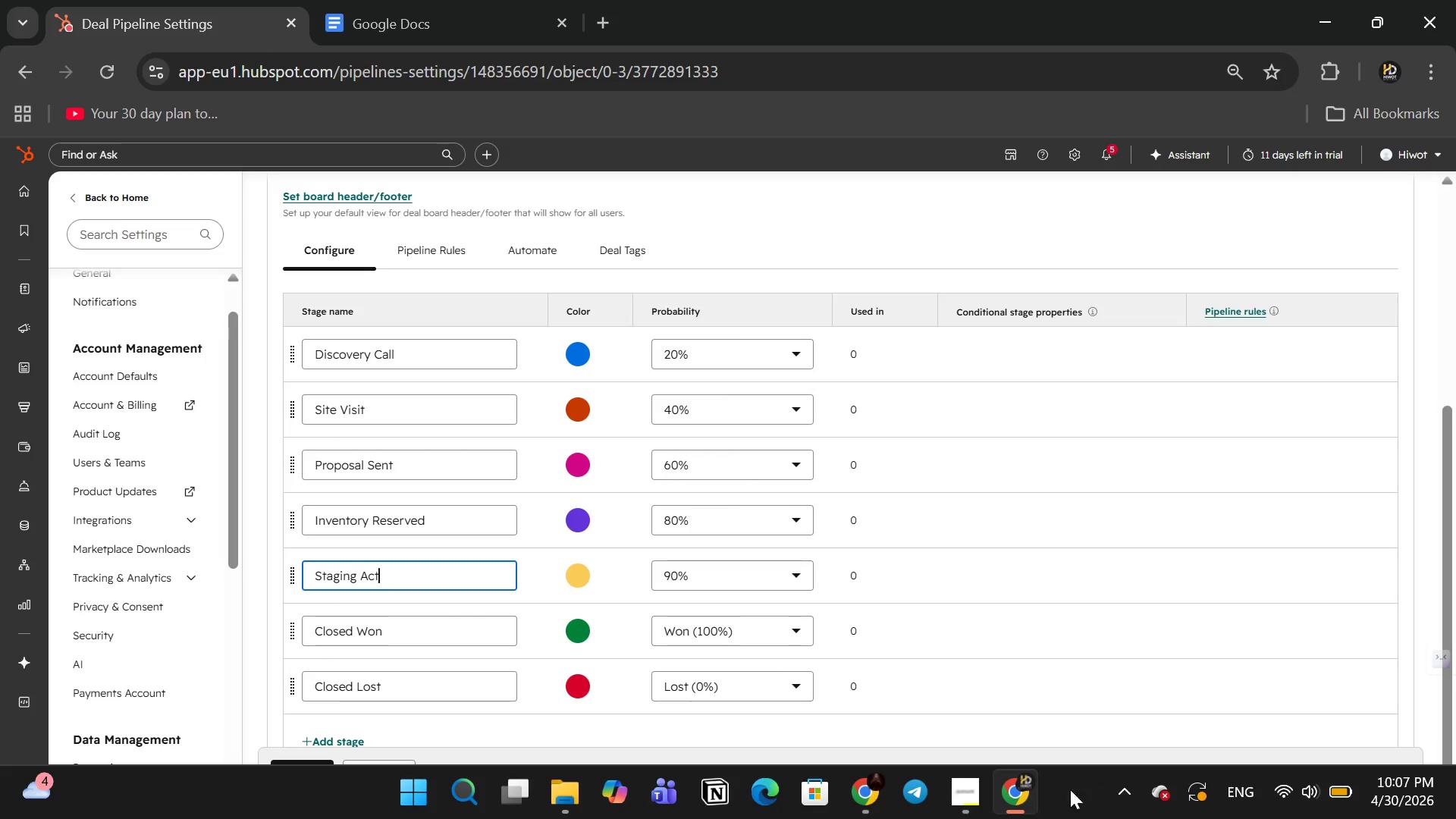 
wait(5.16)
 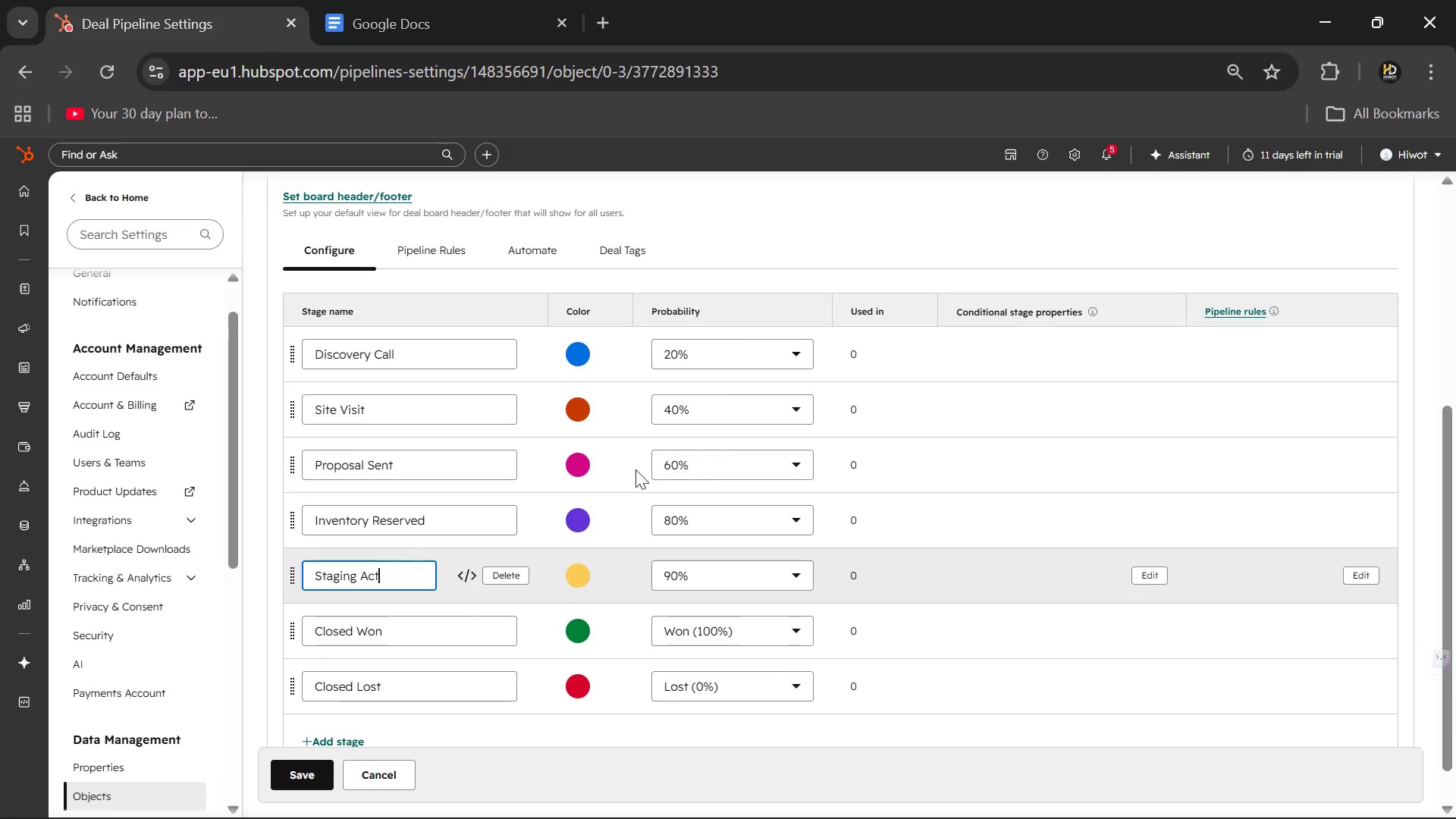 
left_click([969, 792])